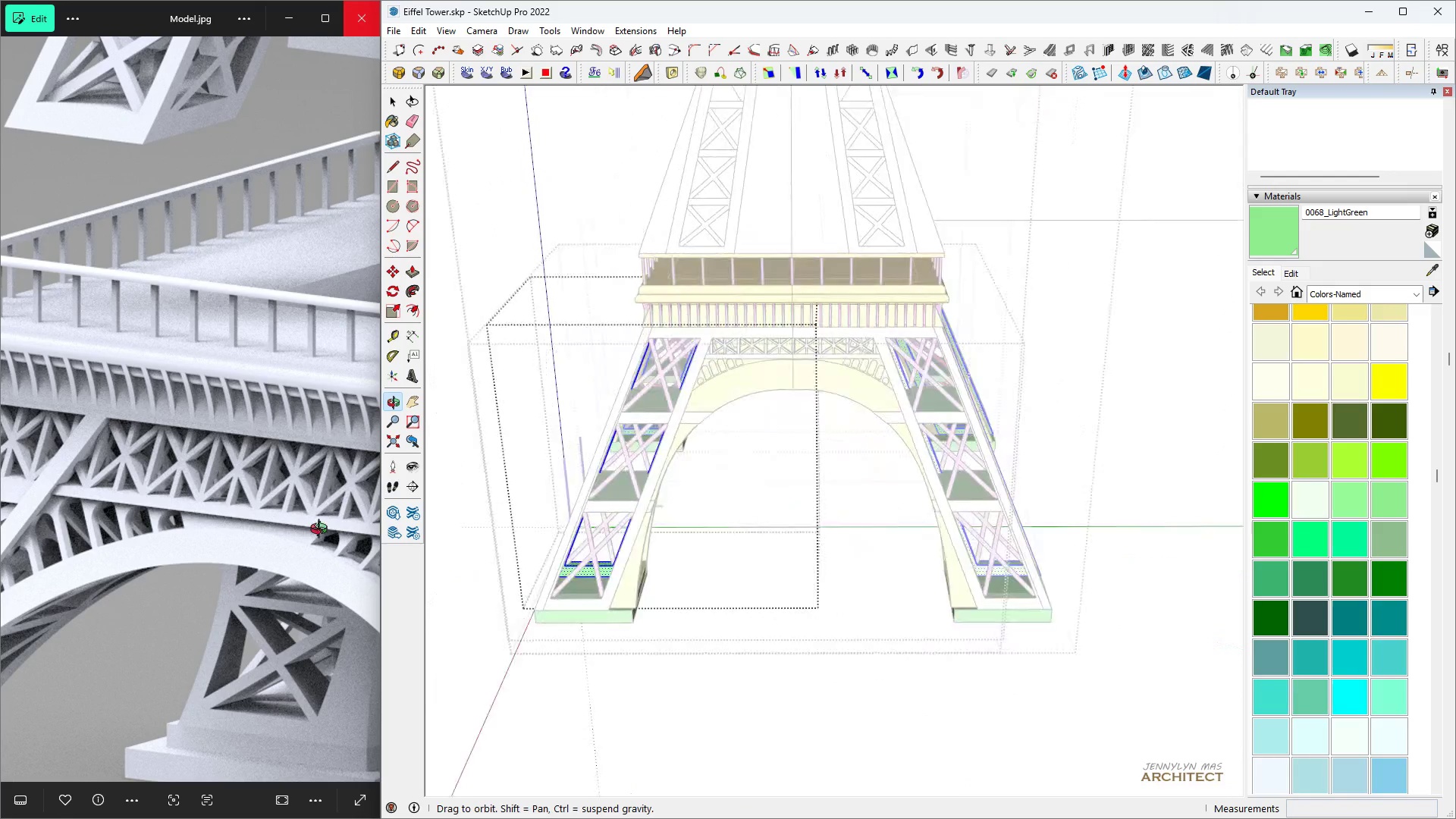 
scroll: coordinate [1065, 566], scroll_direction: up, amount: 15.0
 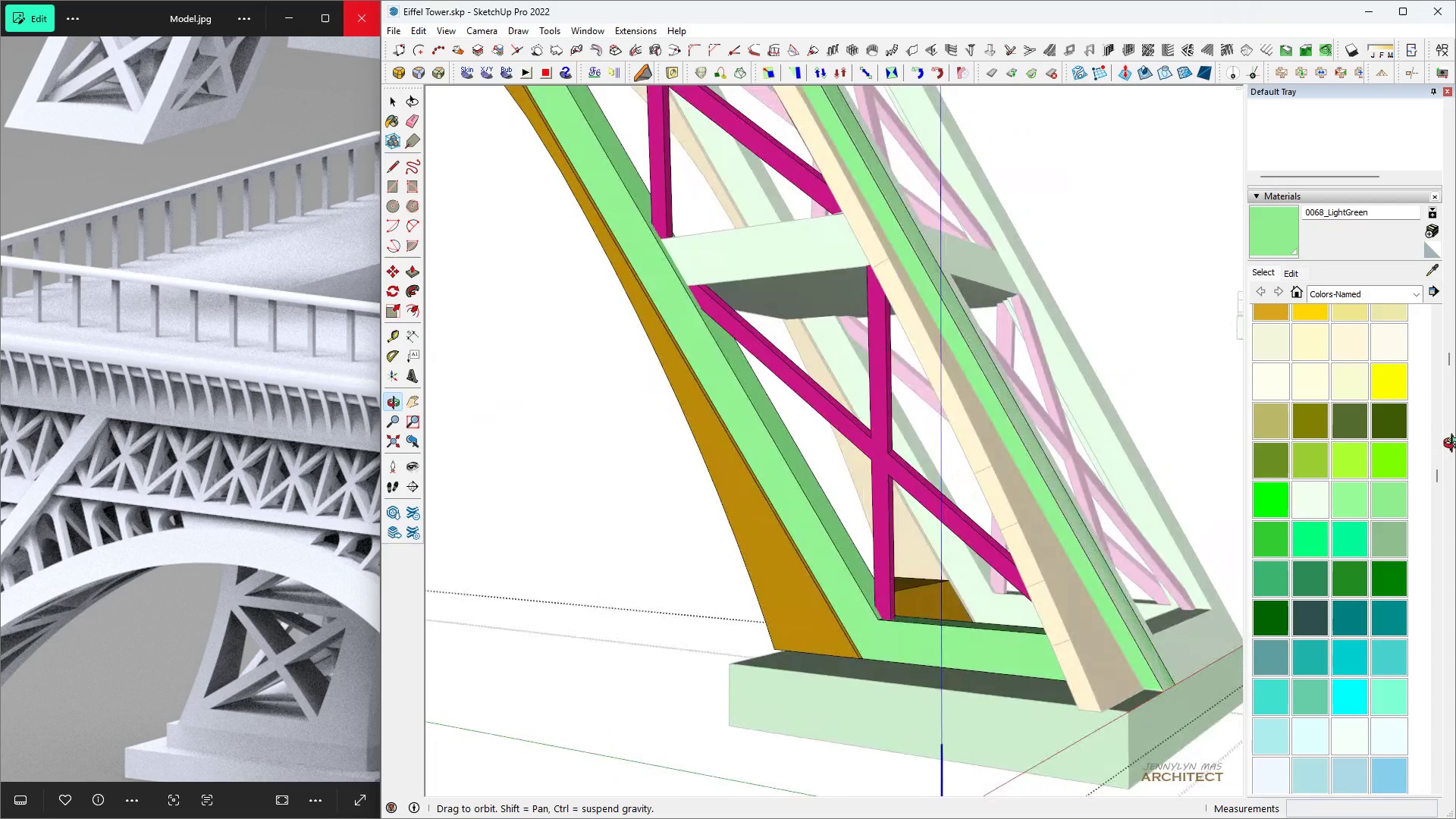 
key(Escape)
 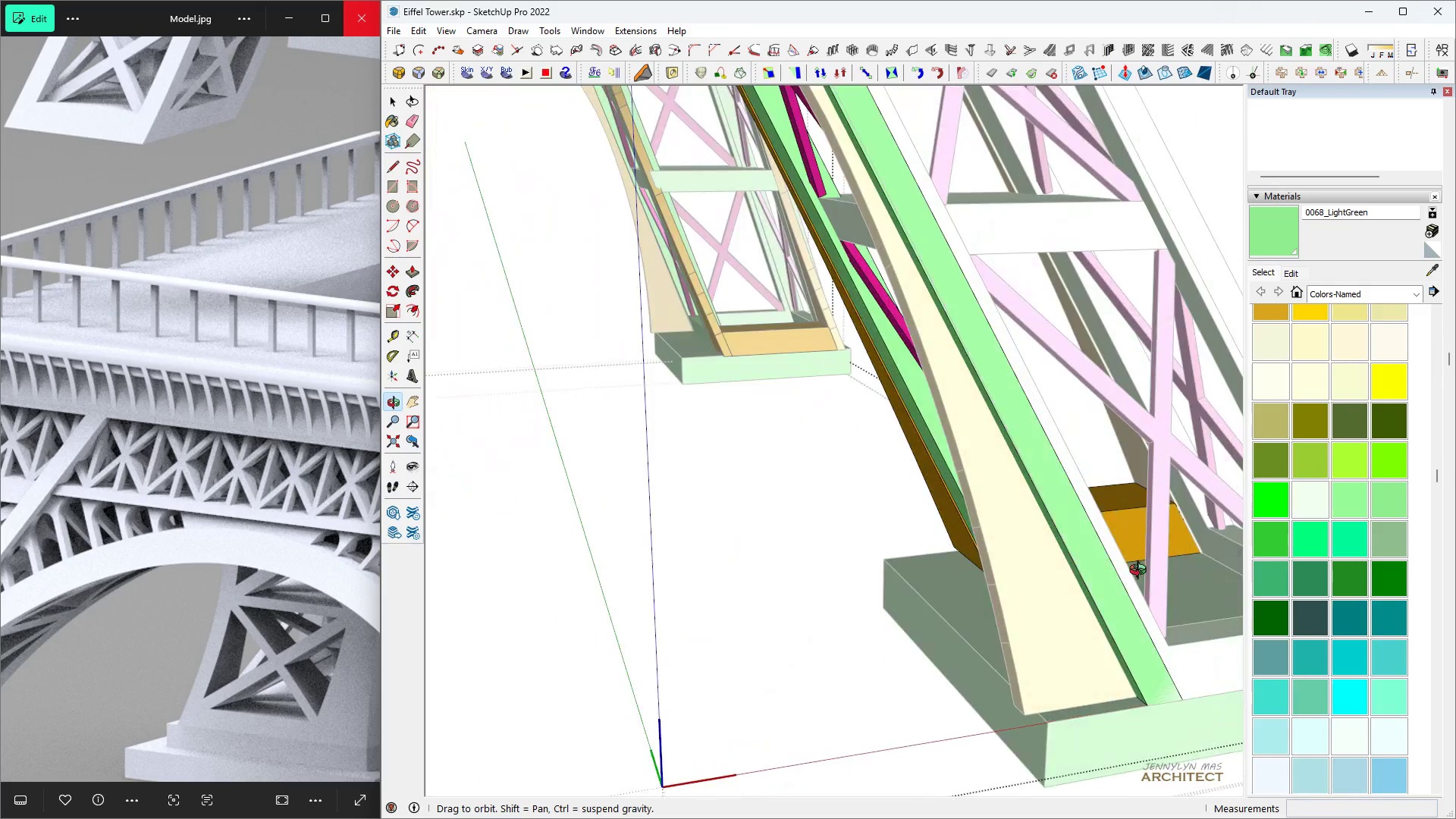 
left_click([1071, 560])
 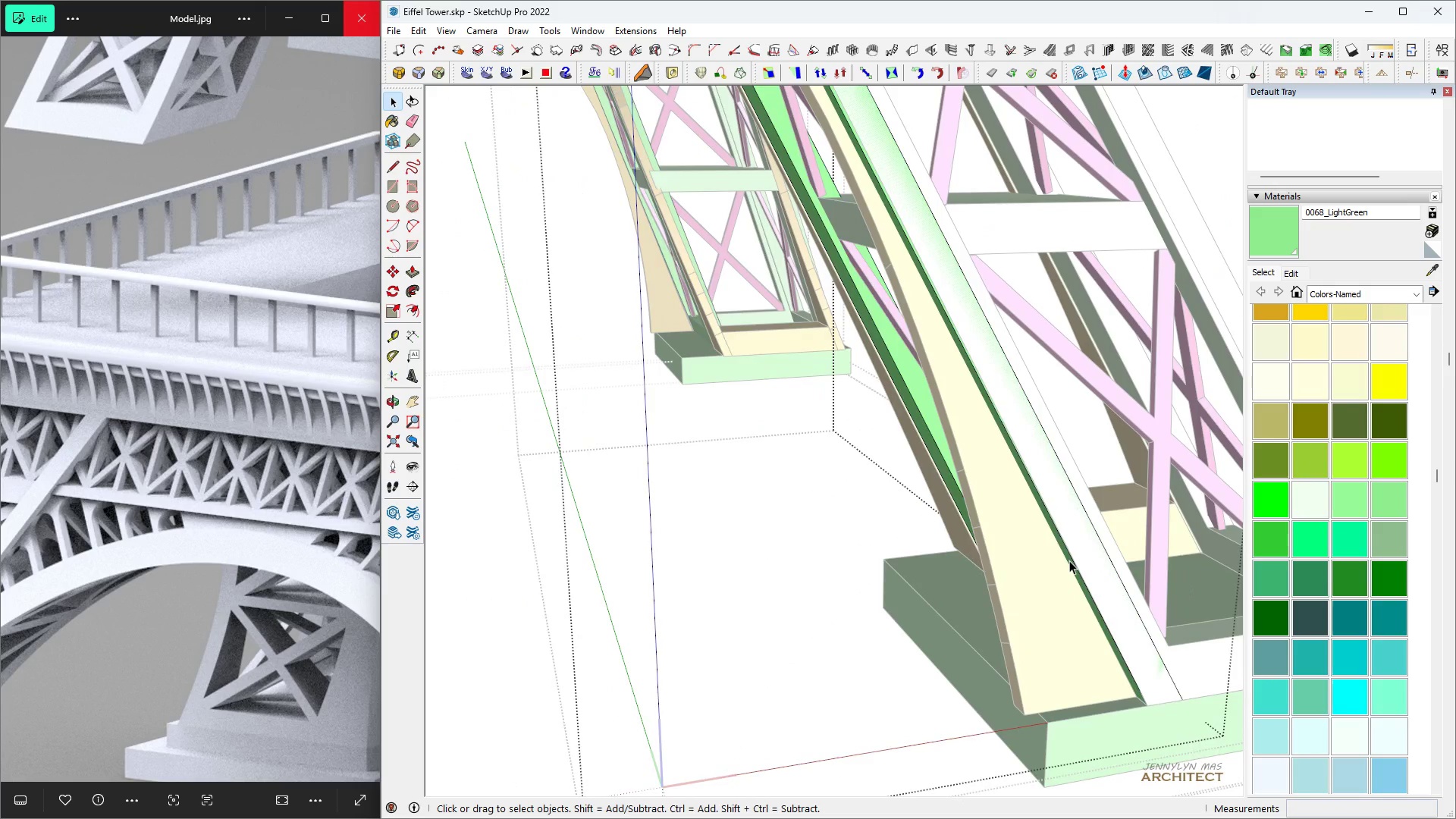 
triple_click([1069, 560])
 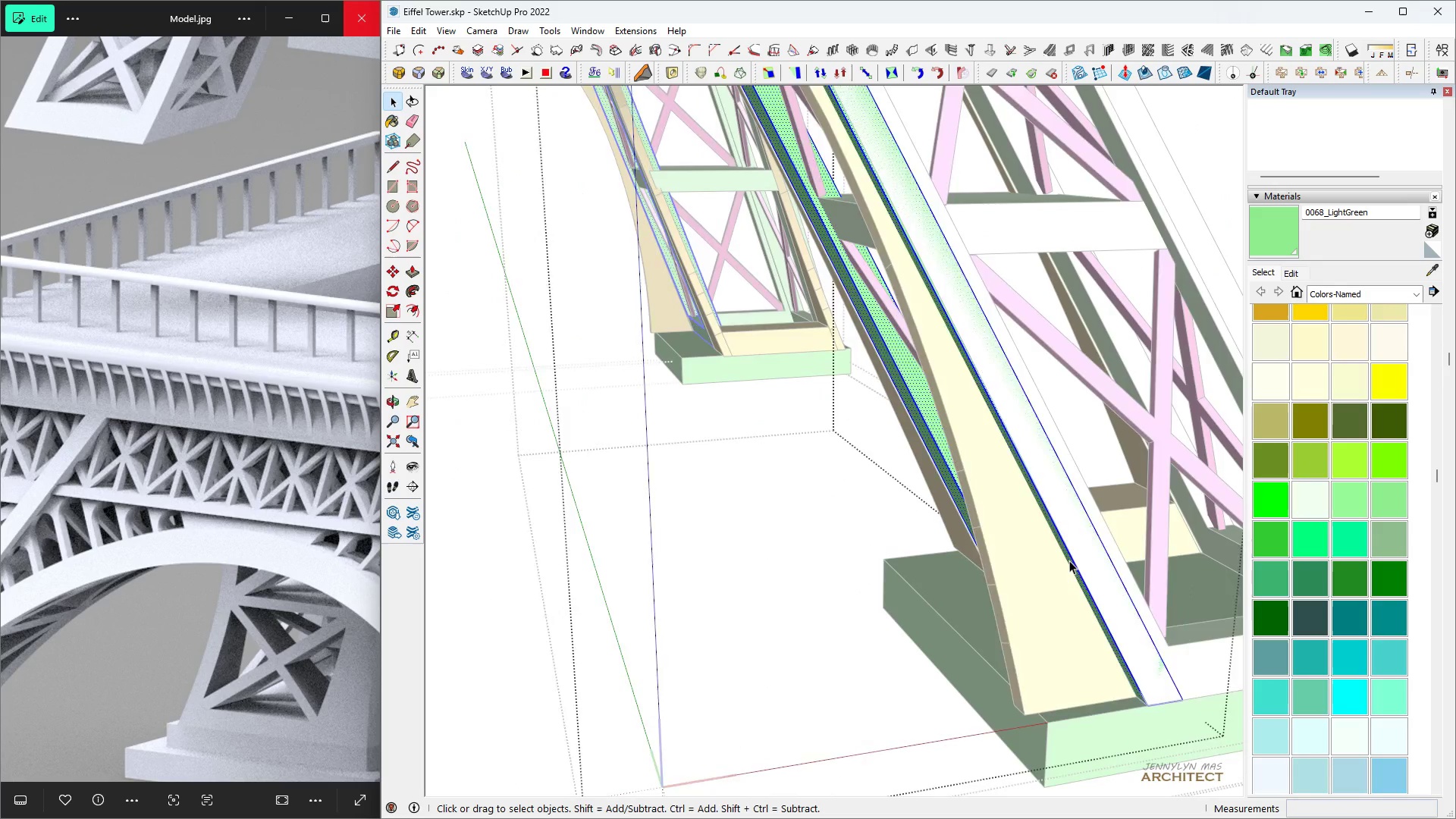 
triple_click([1069, 560])
 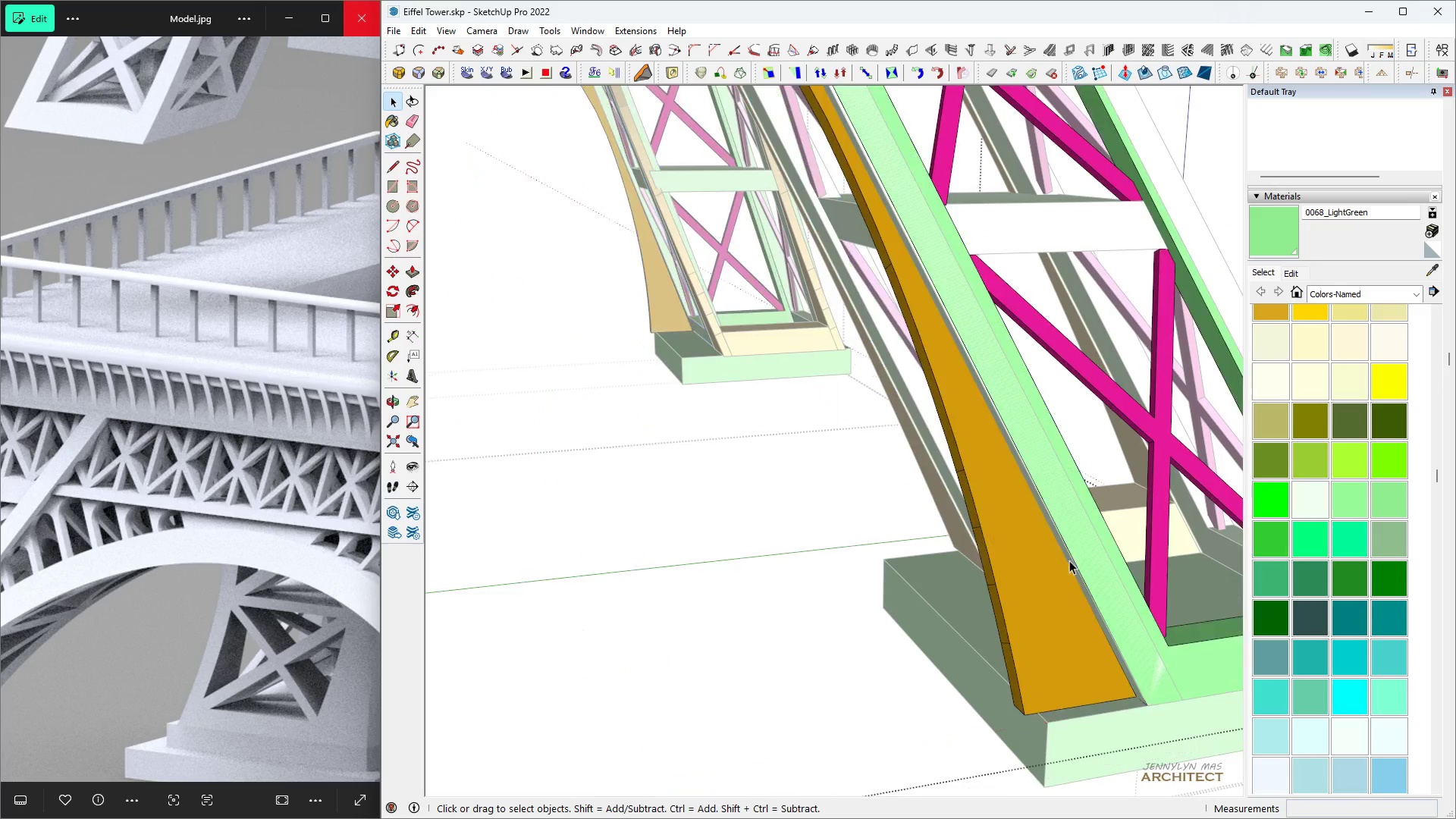 
triple_click([1069, 560])
 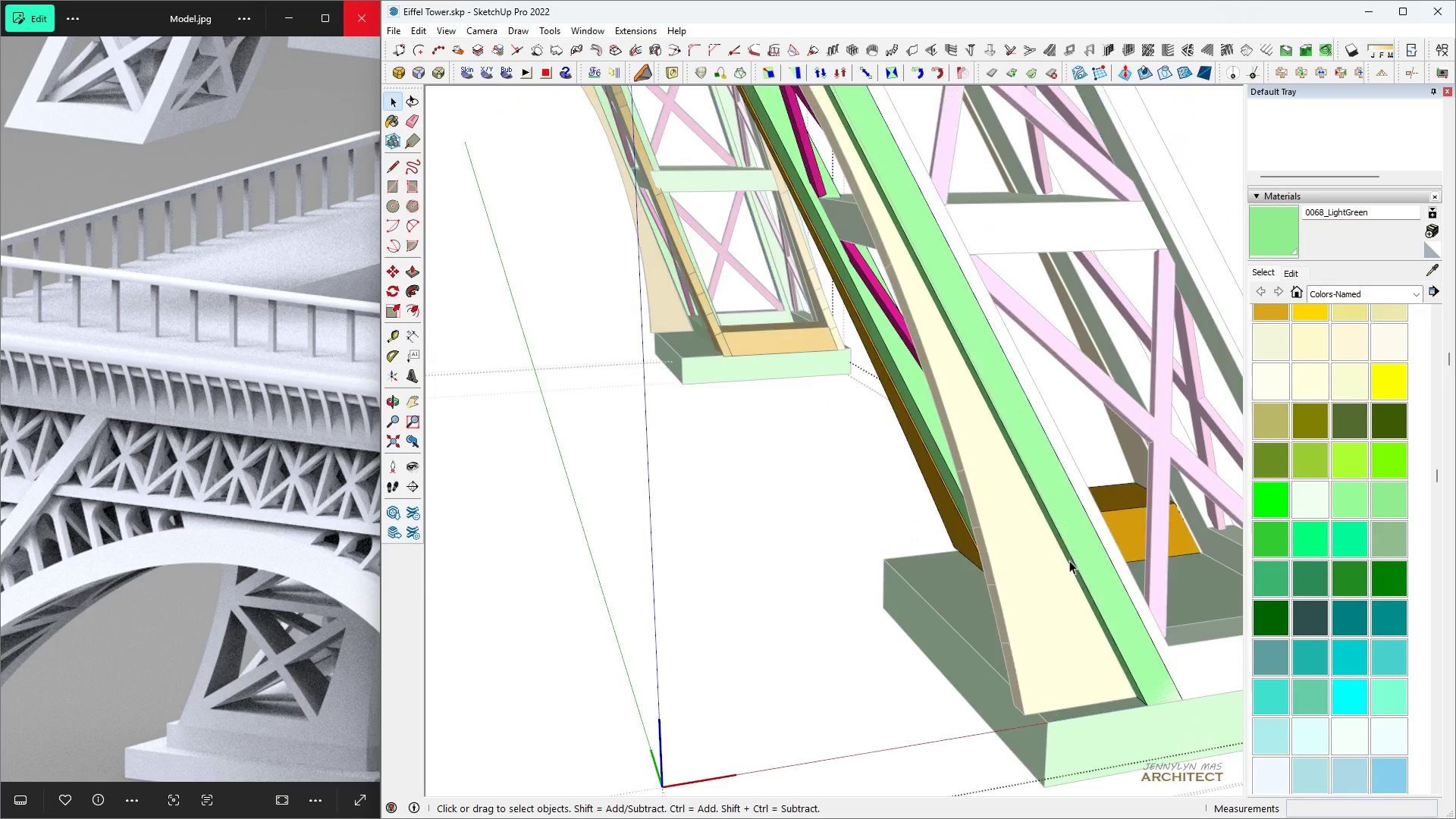 
triple_click([1069, 560])
 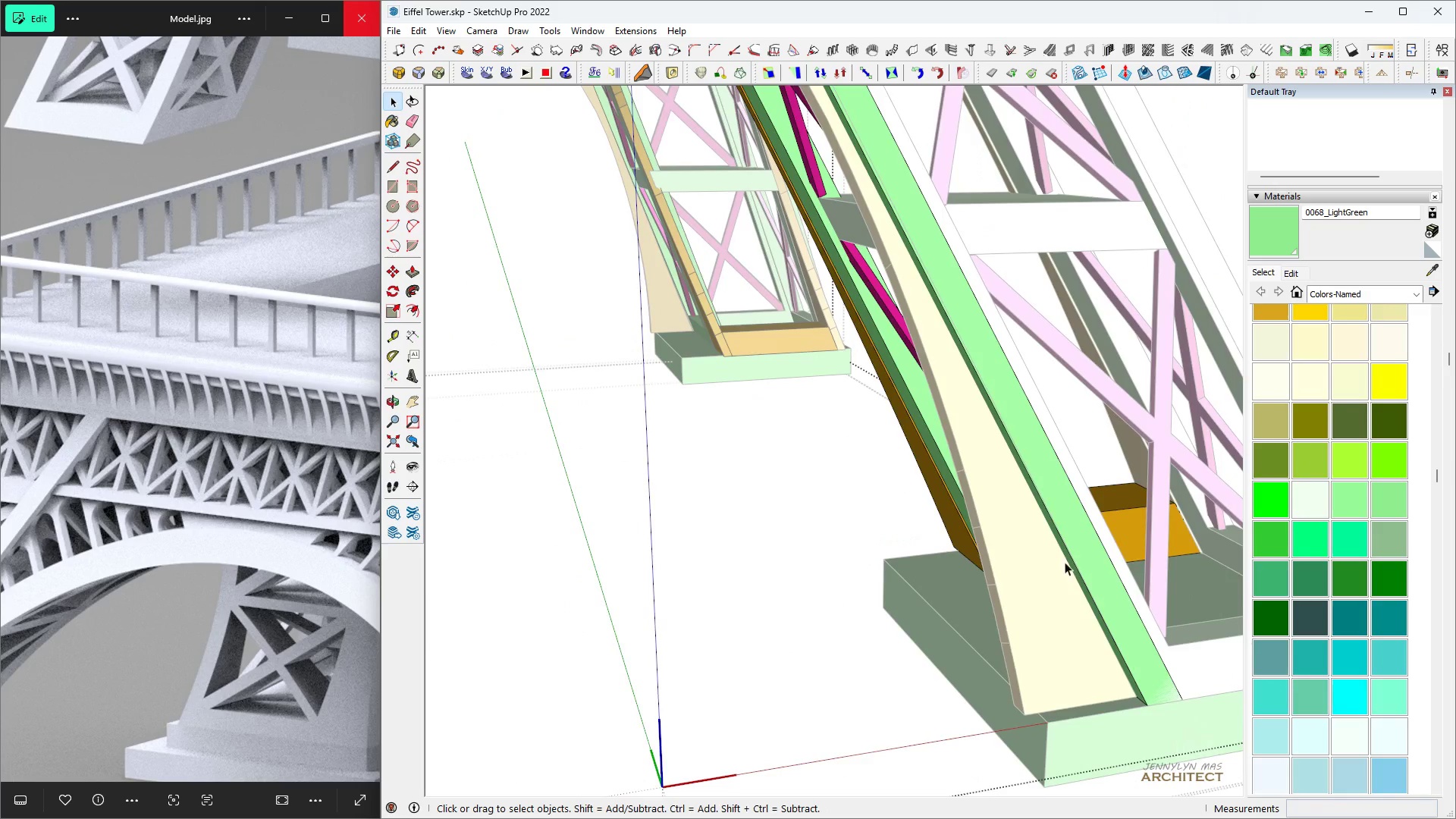 
scroll: coordinate [848, 234], scroll_direction: down, amount: 4.0
 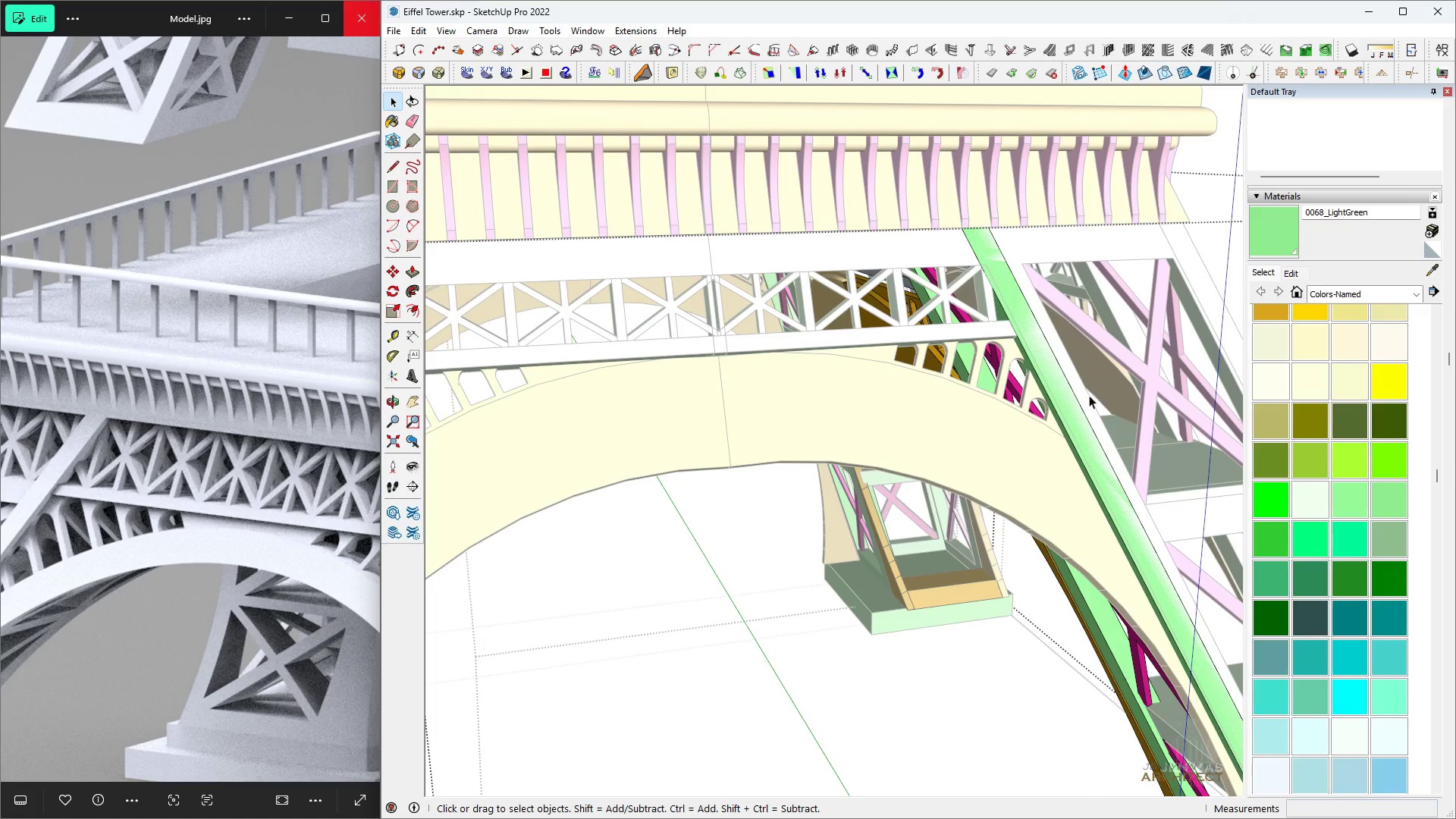 
scroll: coordinate [977, 322], scroll_direction: up, amount: 8.0
 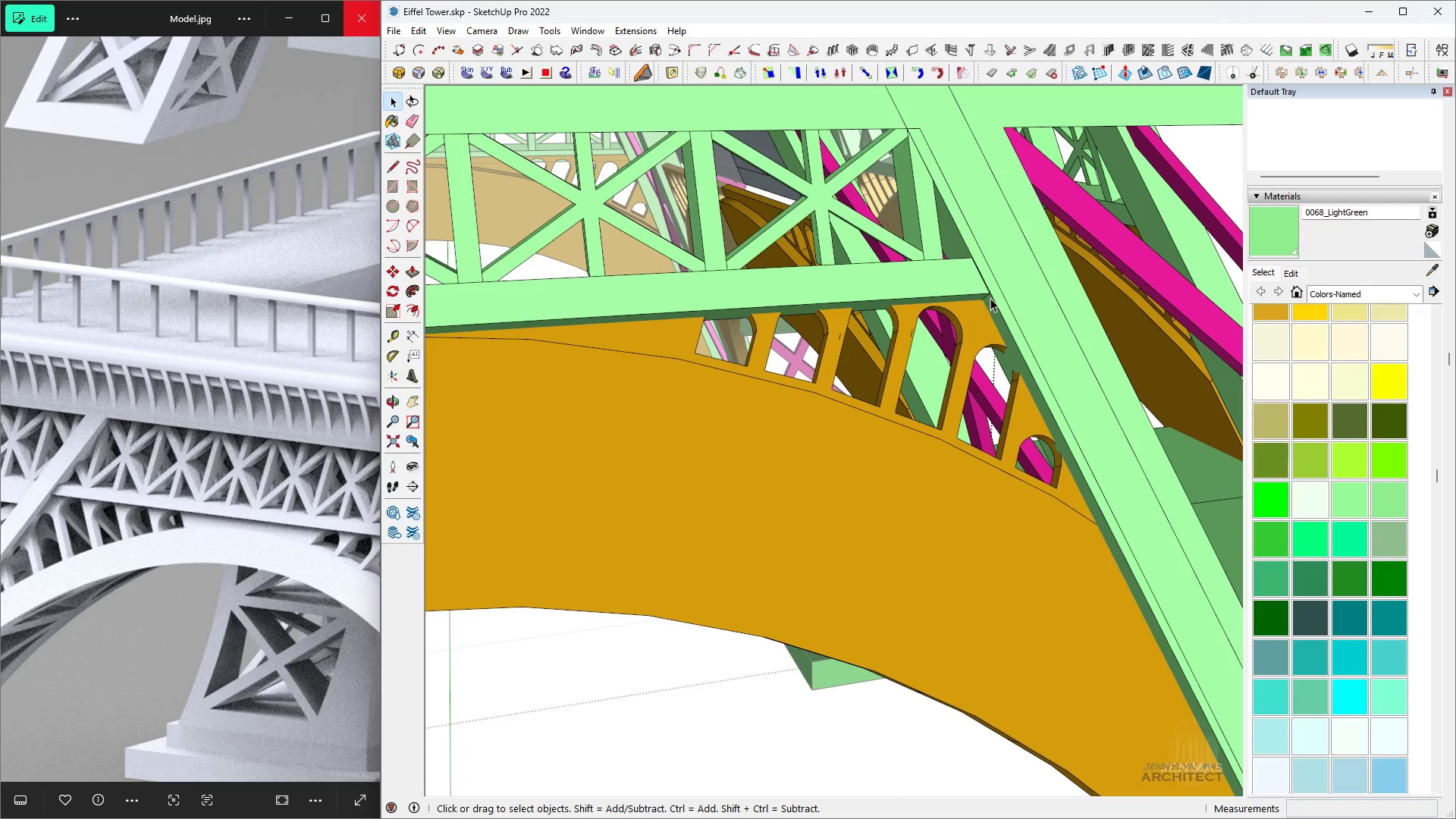 
key(Escape)
 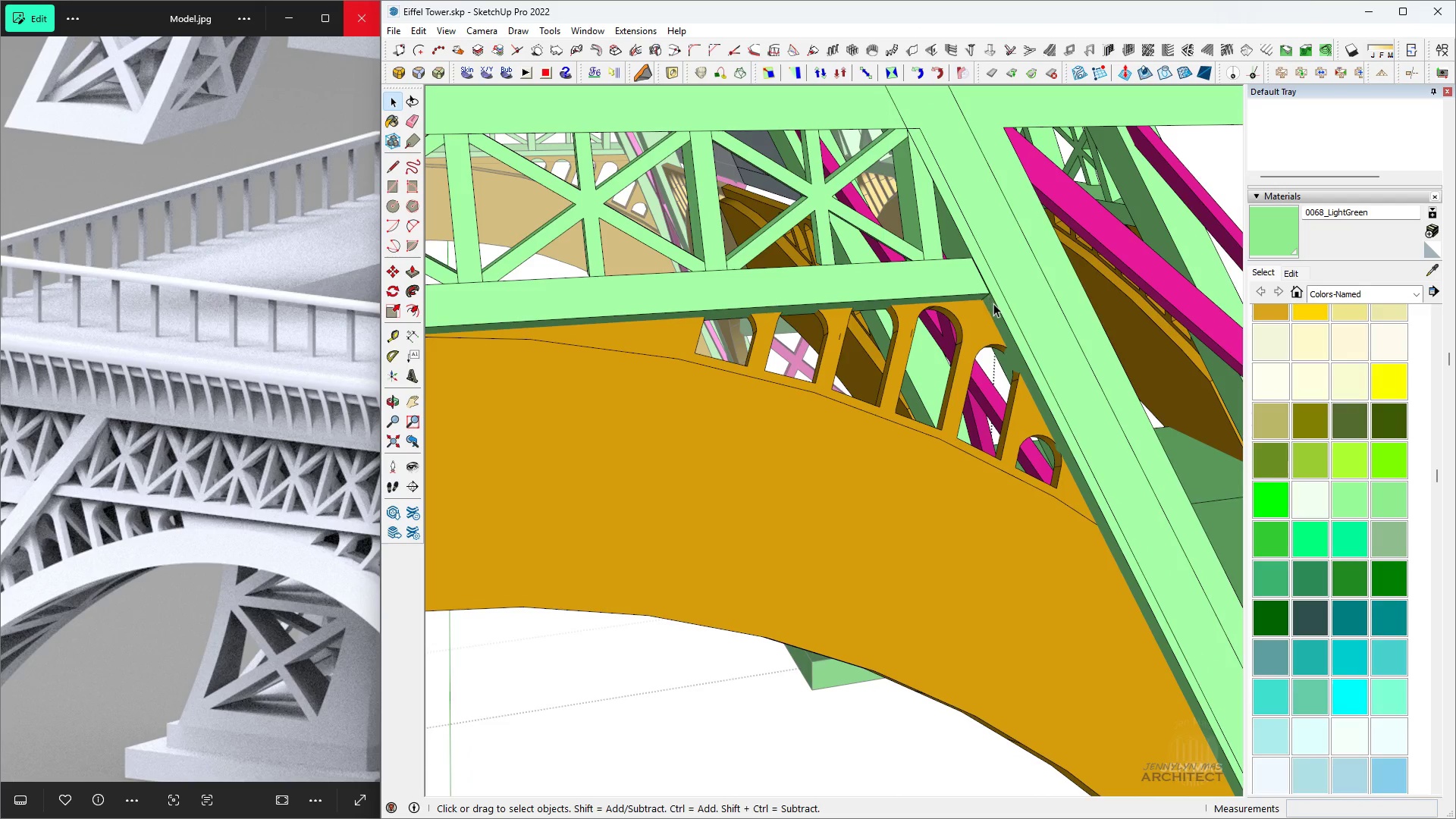 
double_click([995, 305])
 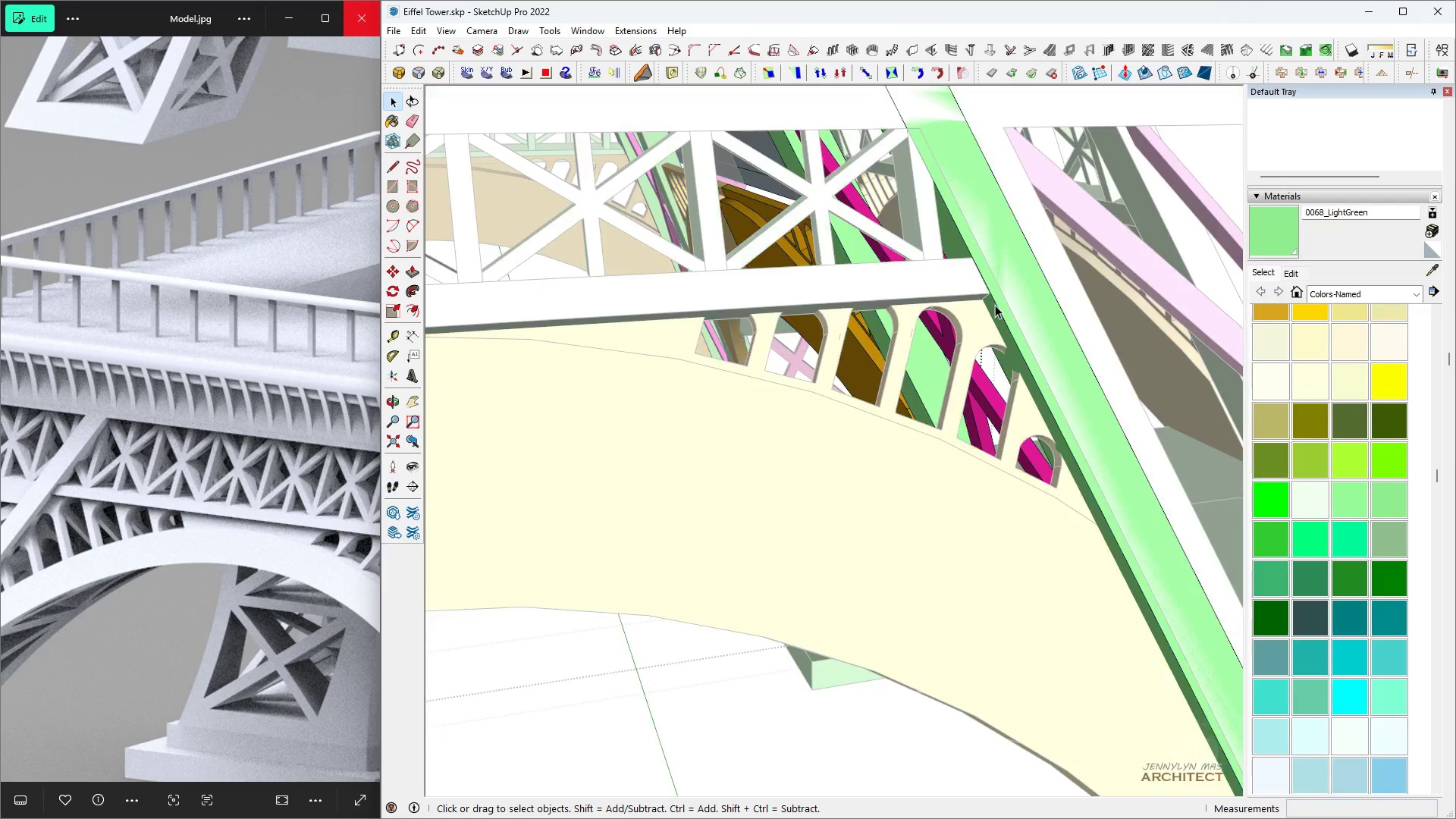 
triple_click([995, 305])
 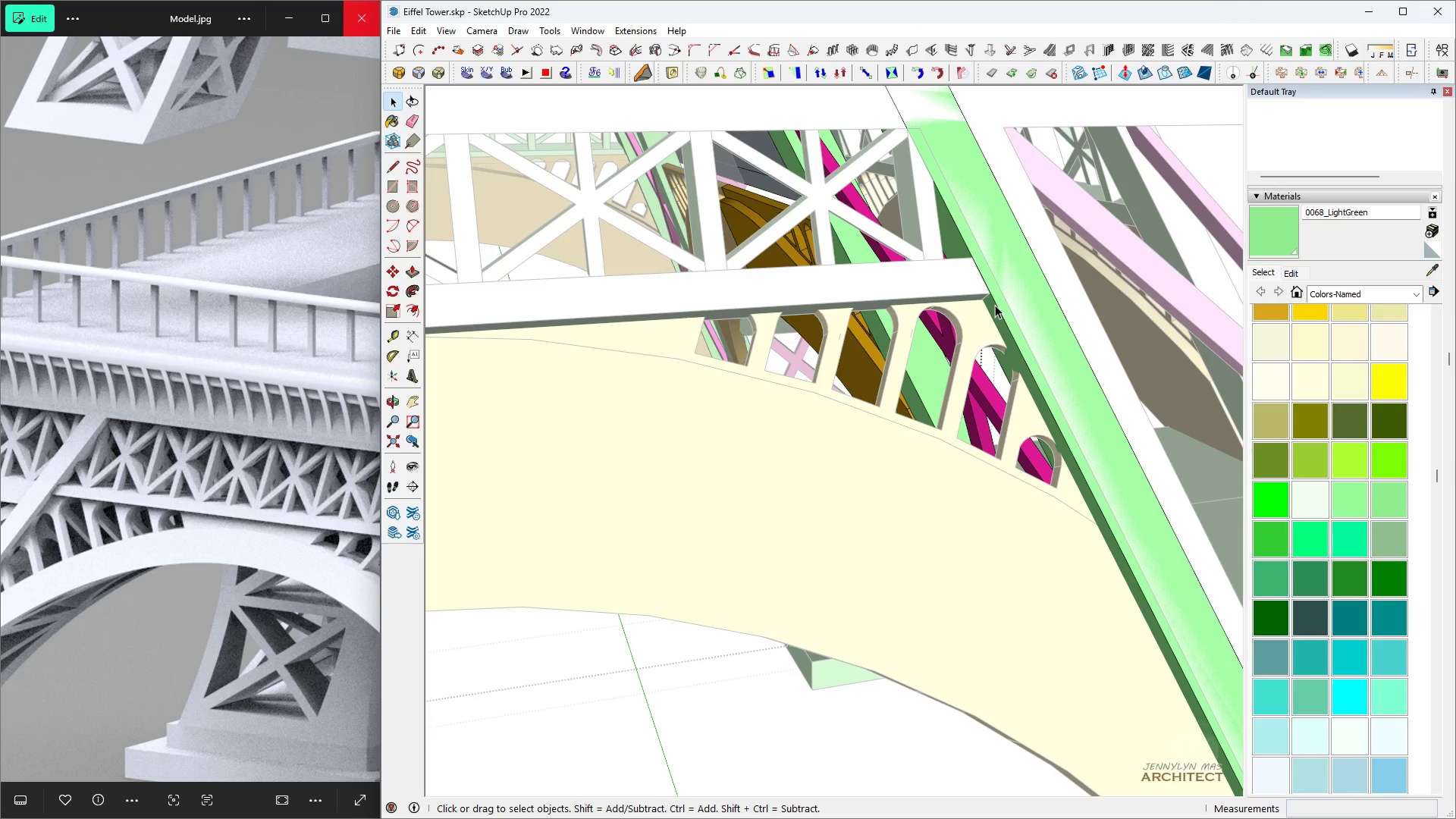 
triple_click([995, 305])
 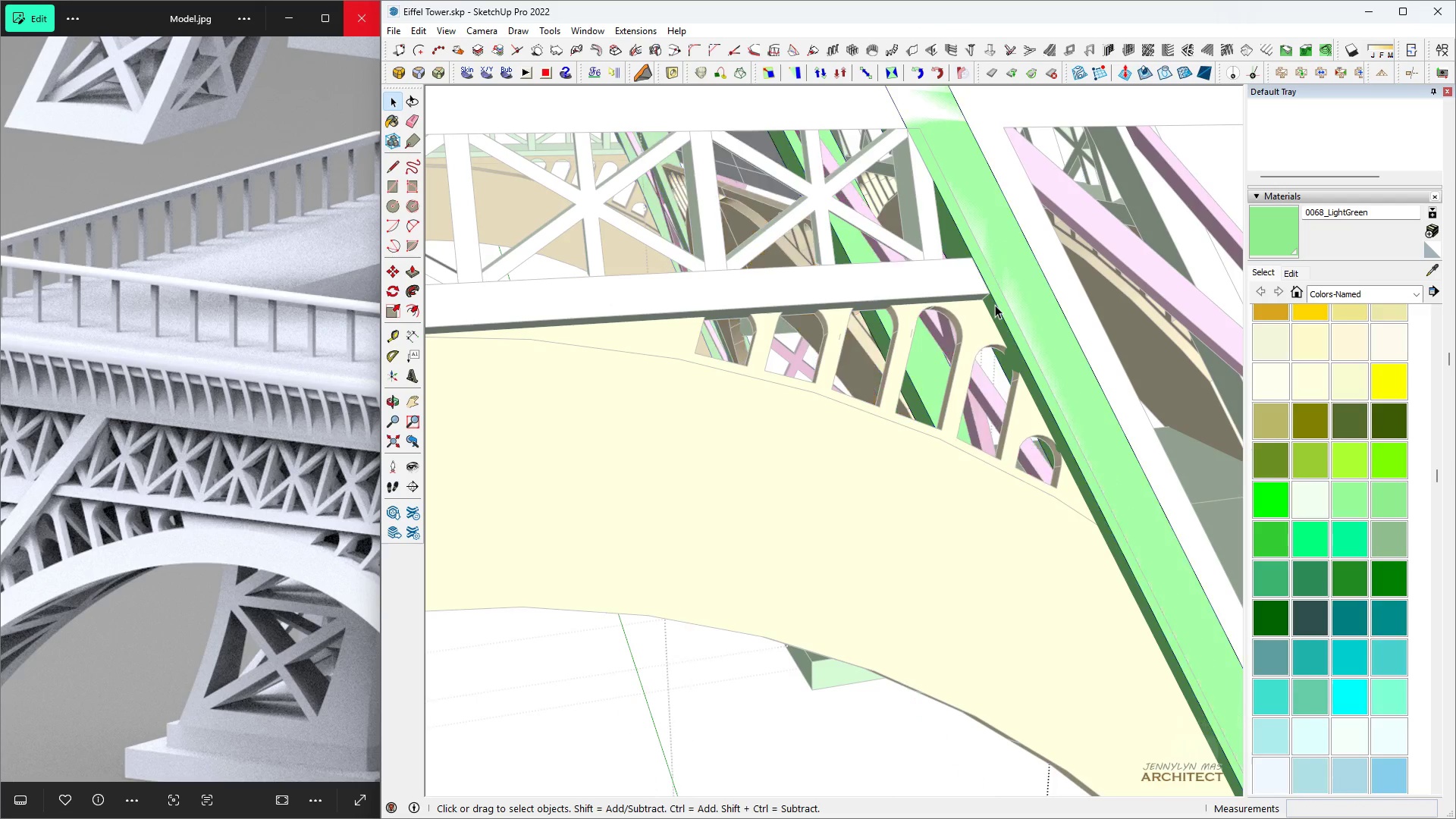 
triple_click([995, 305])
 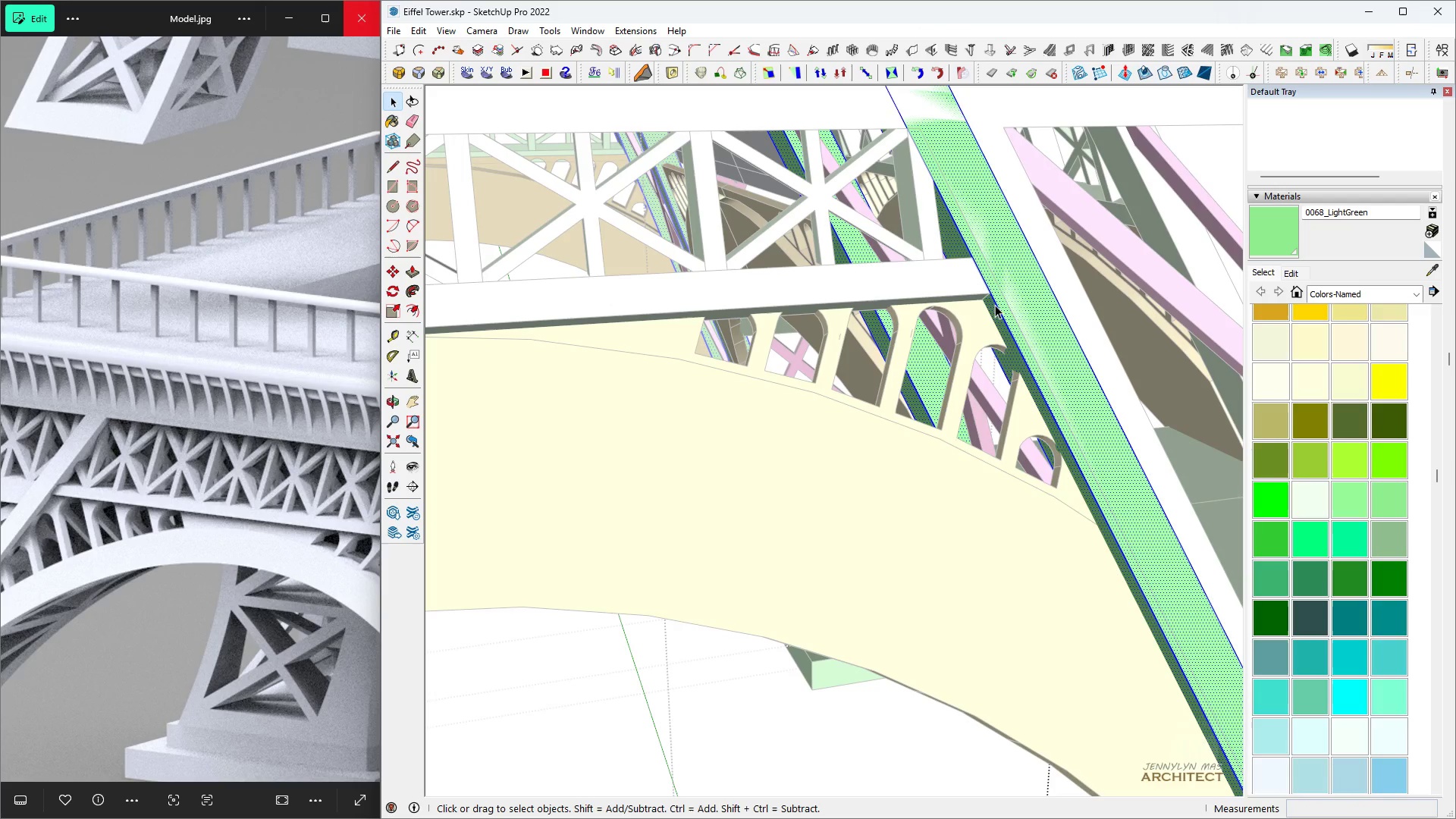 
triple_click([995, 305])
 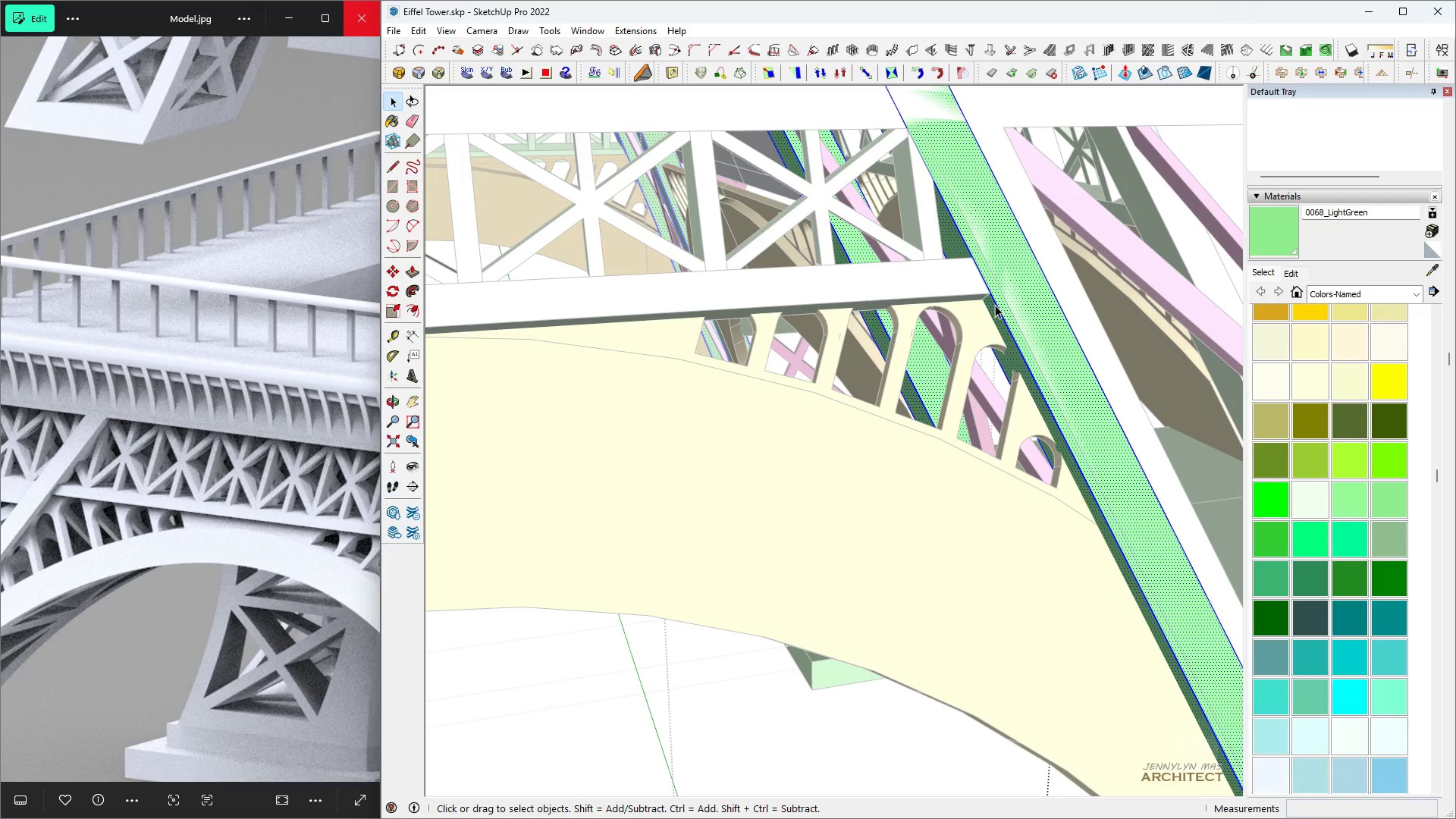 
triple_click([995, 305])
 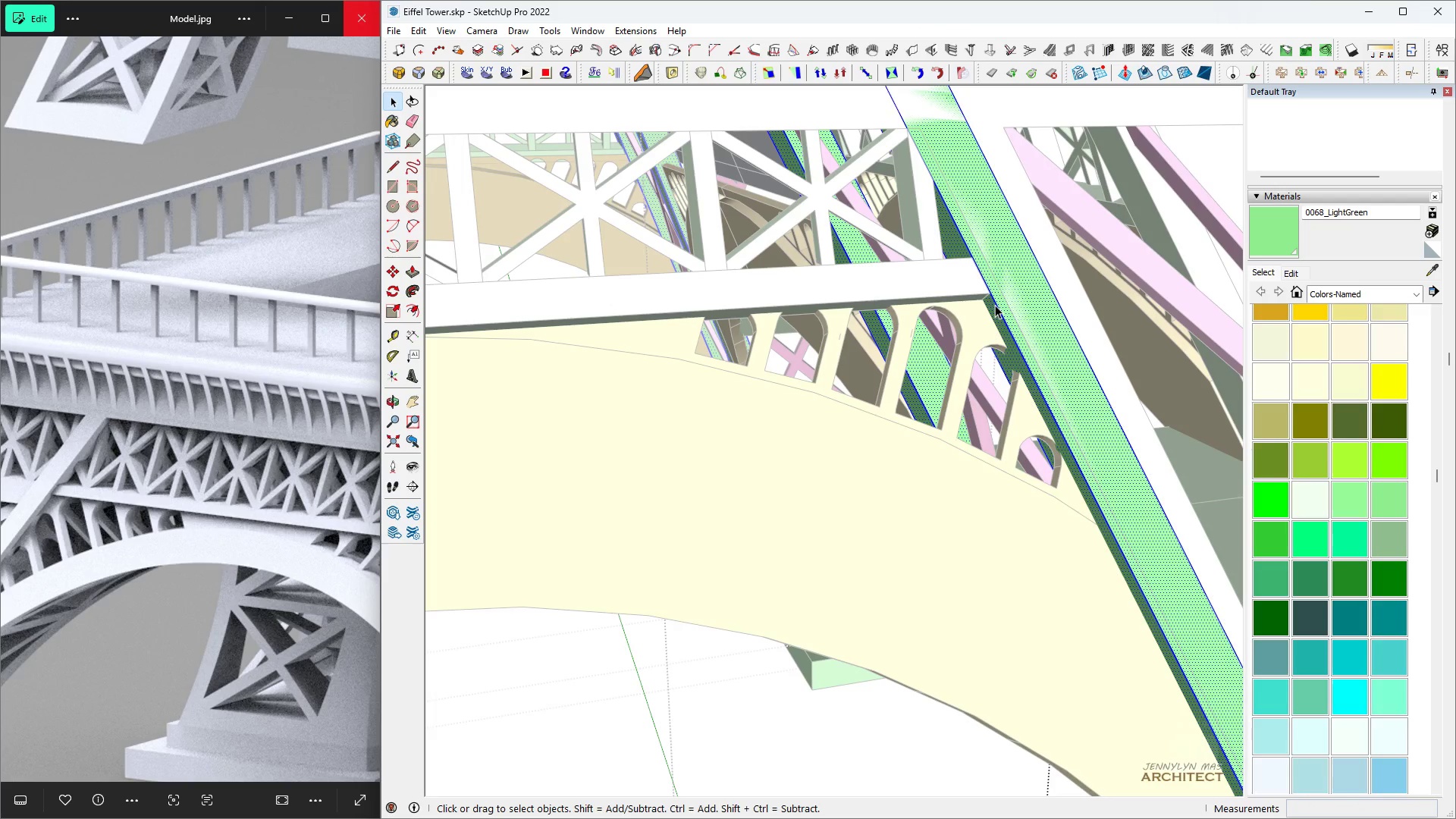 
triple_click([995, 305])
 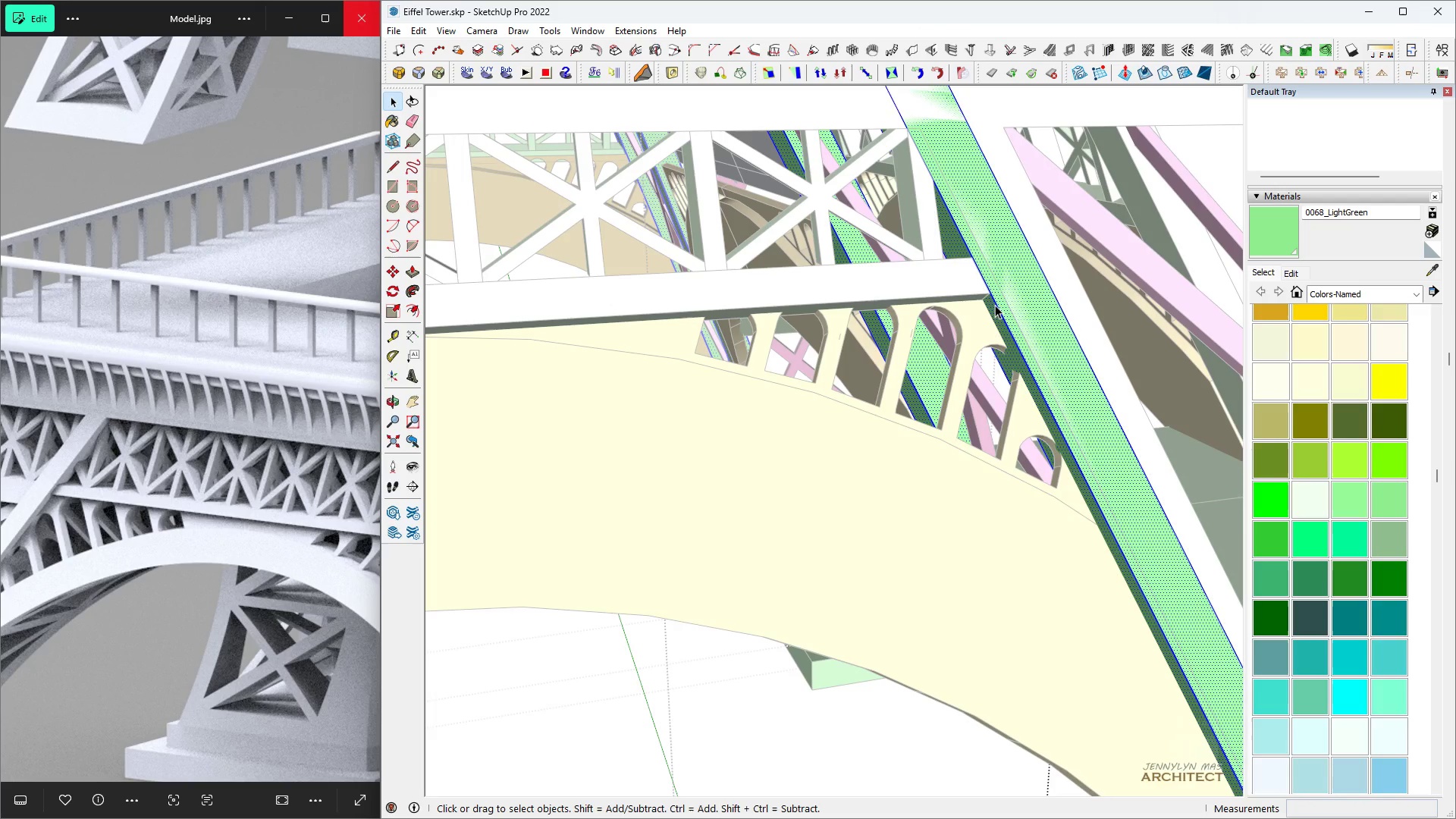 
triple_click([995, 305])
 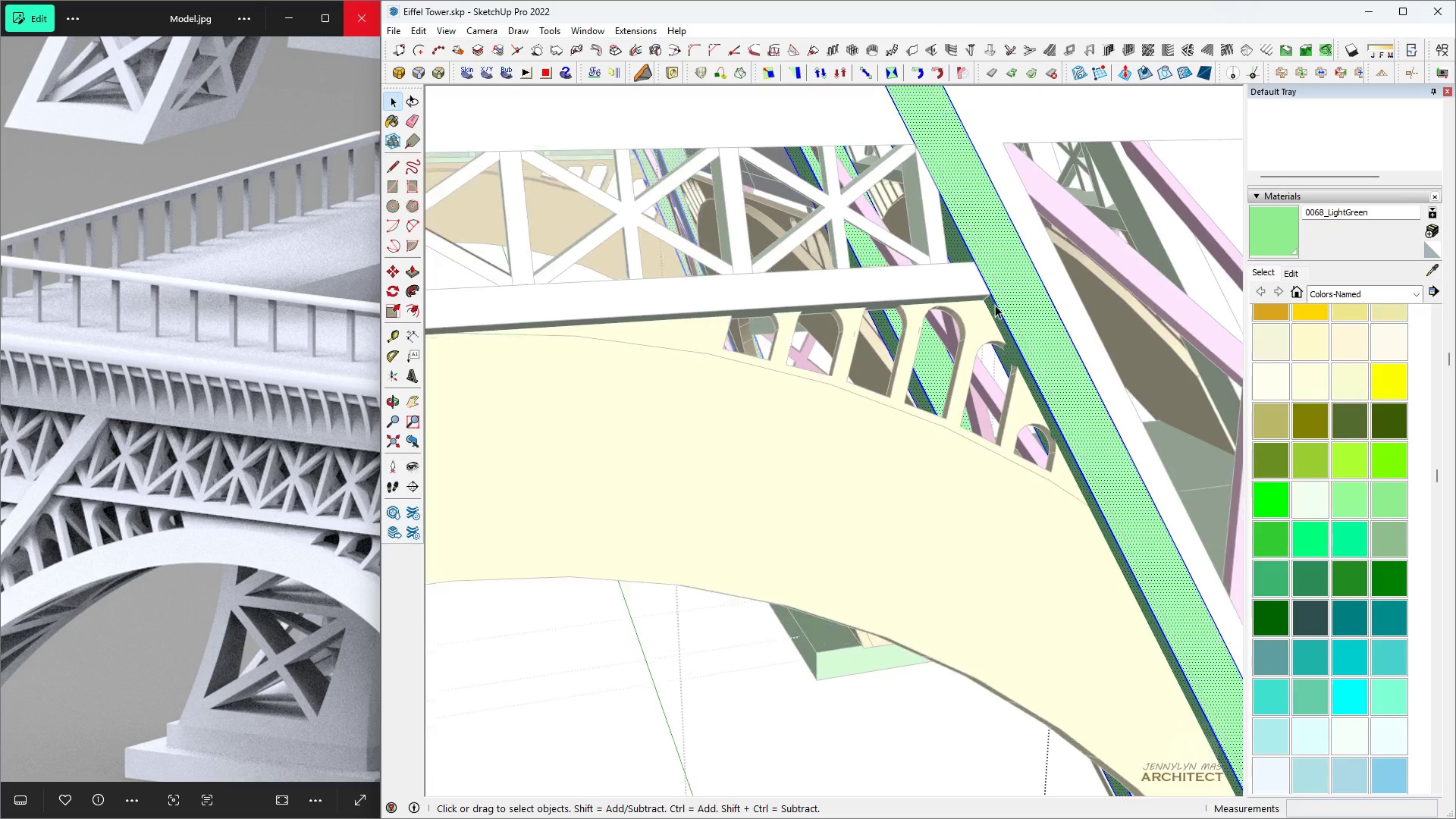 
scroll: coordinate [995, 305], scroll_direction: down, amount: 5.0
 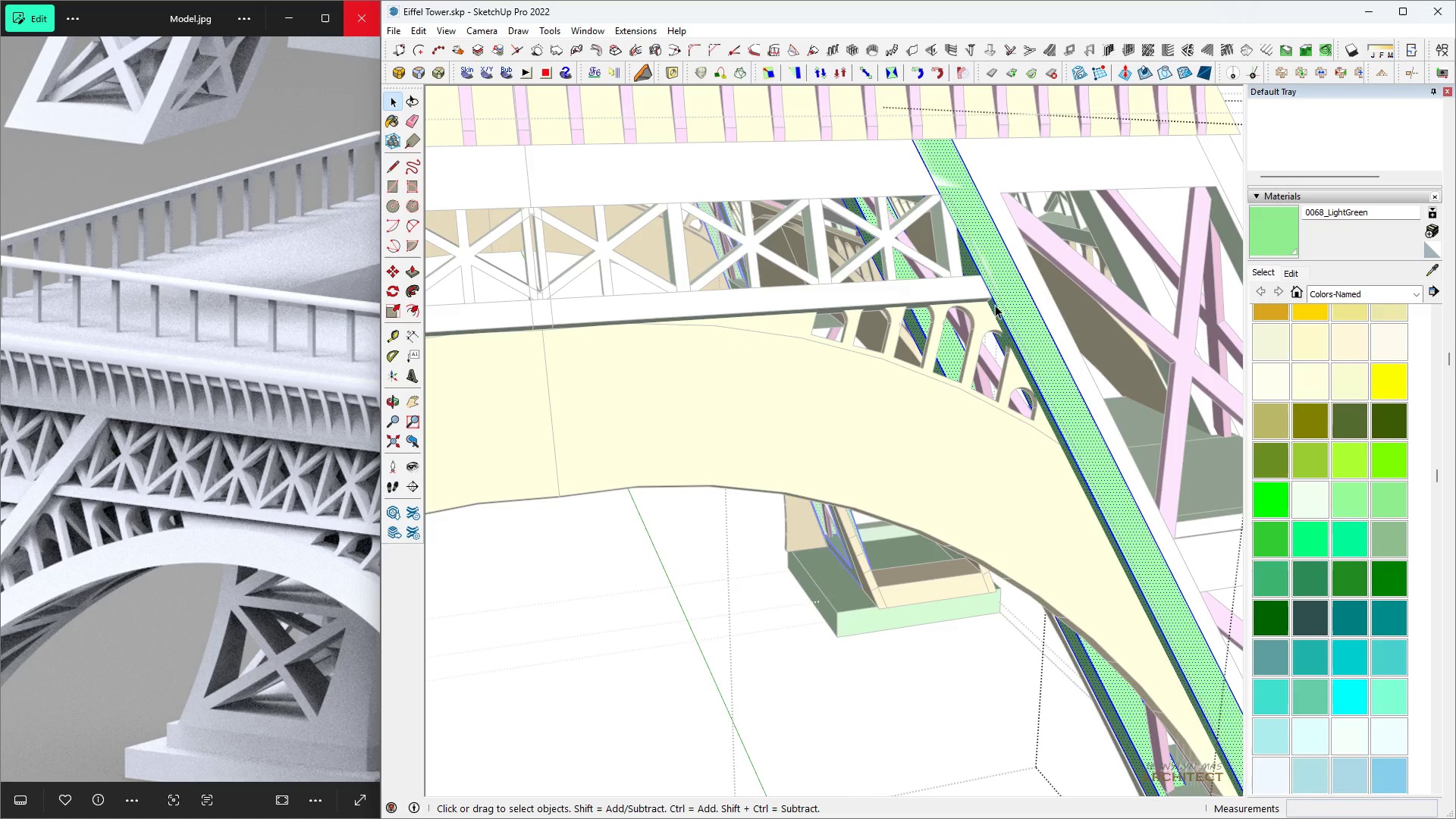 
key(Delete)
 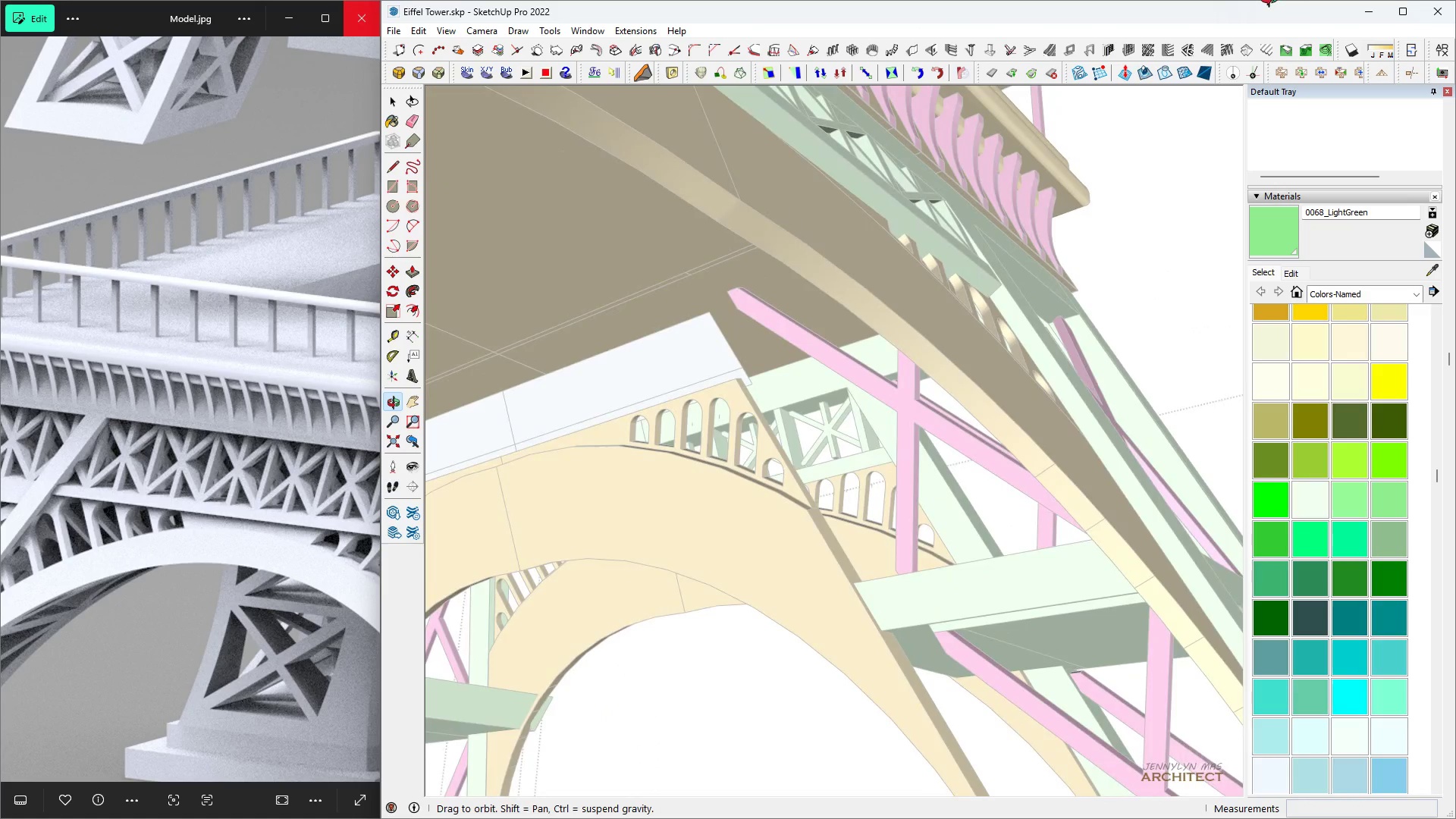 
key(Control+Z)
 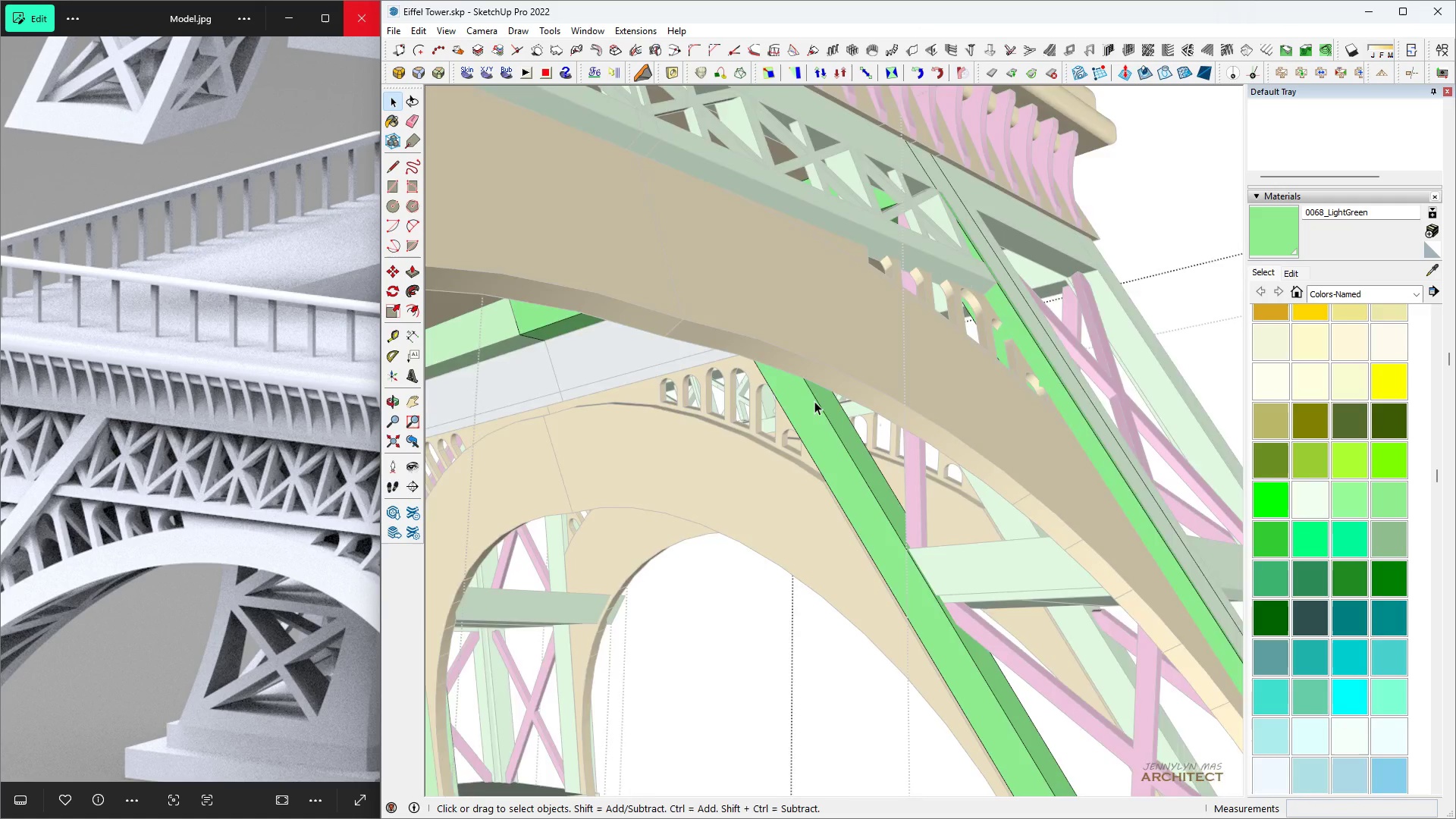 
scroll: coordinate [814, 401], scroll_direction: down, amount: 5.0
 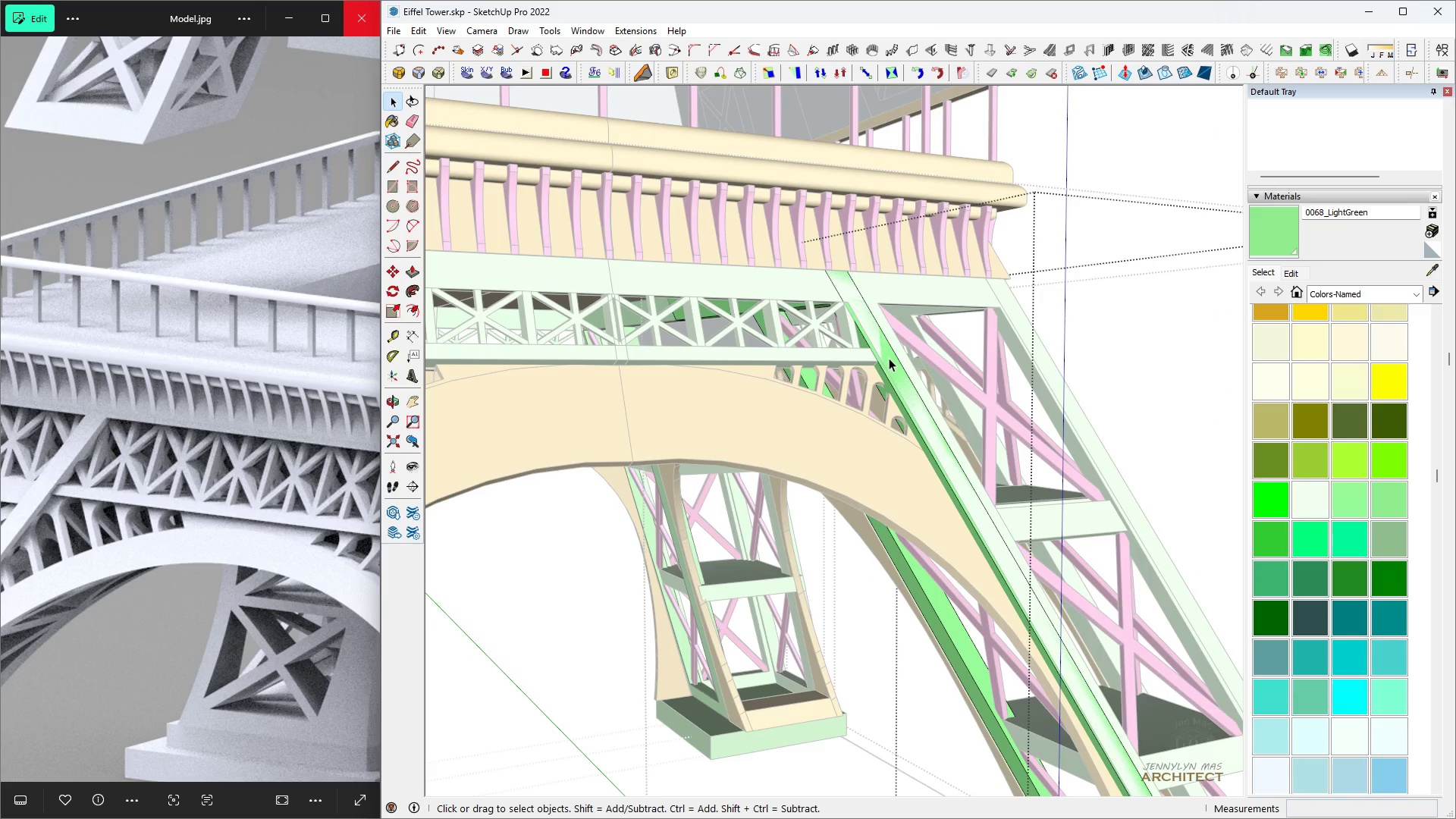 
scroll: coordinate [886, 359], scroll_direction: up, amount: 1.0
 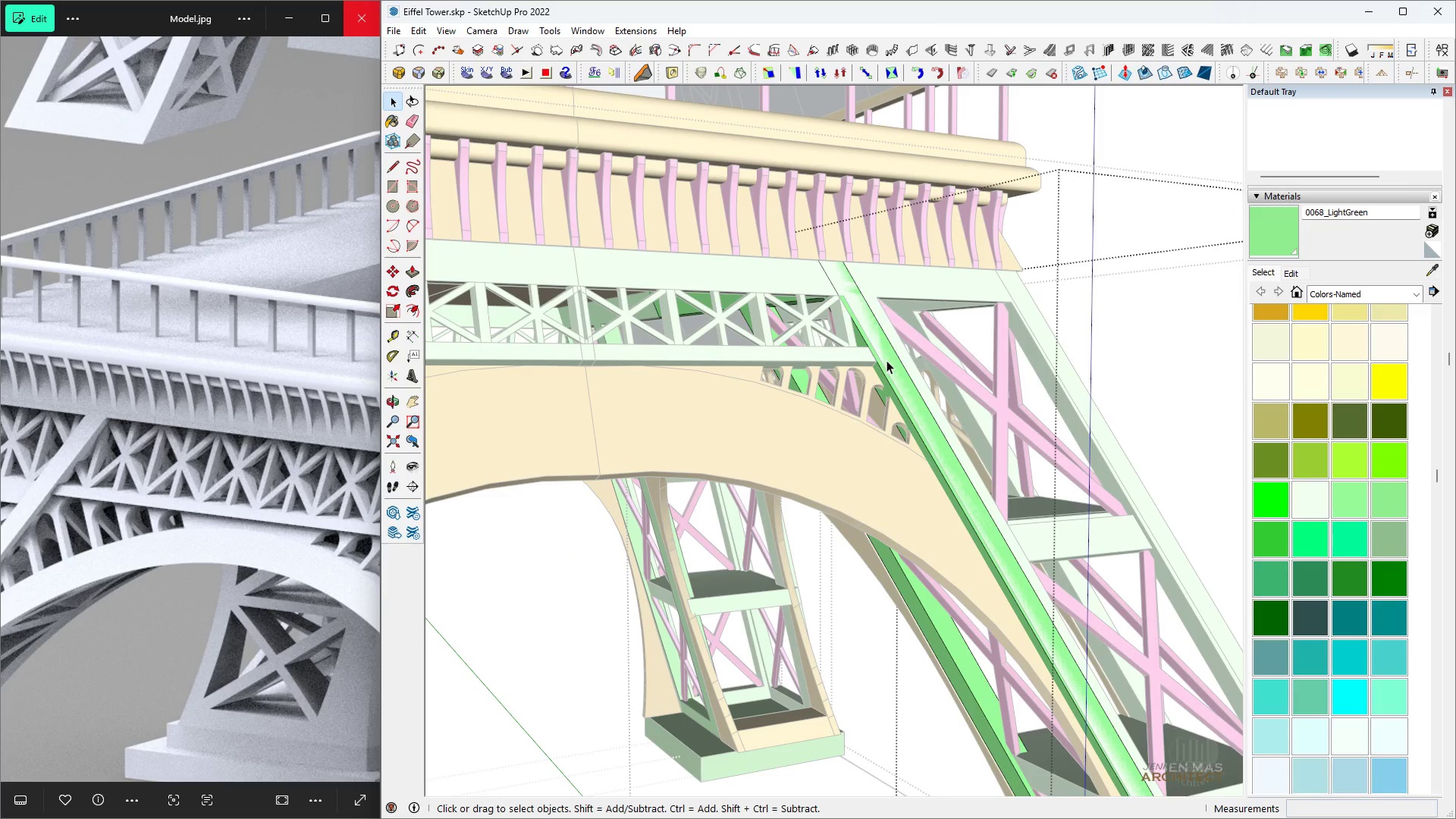 
key(Escape)
 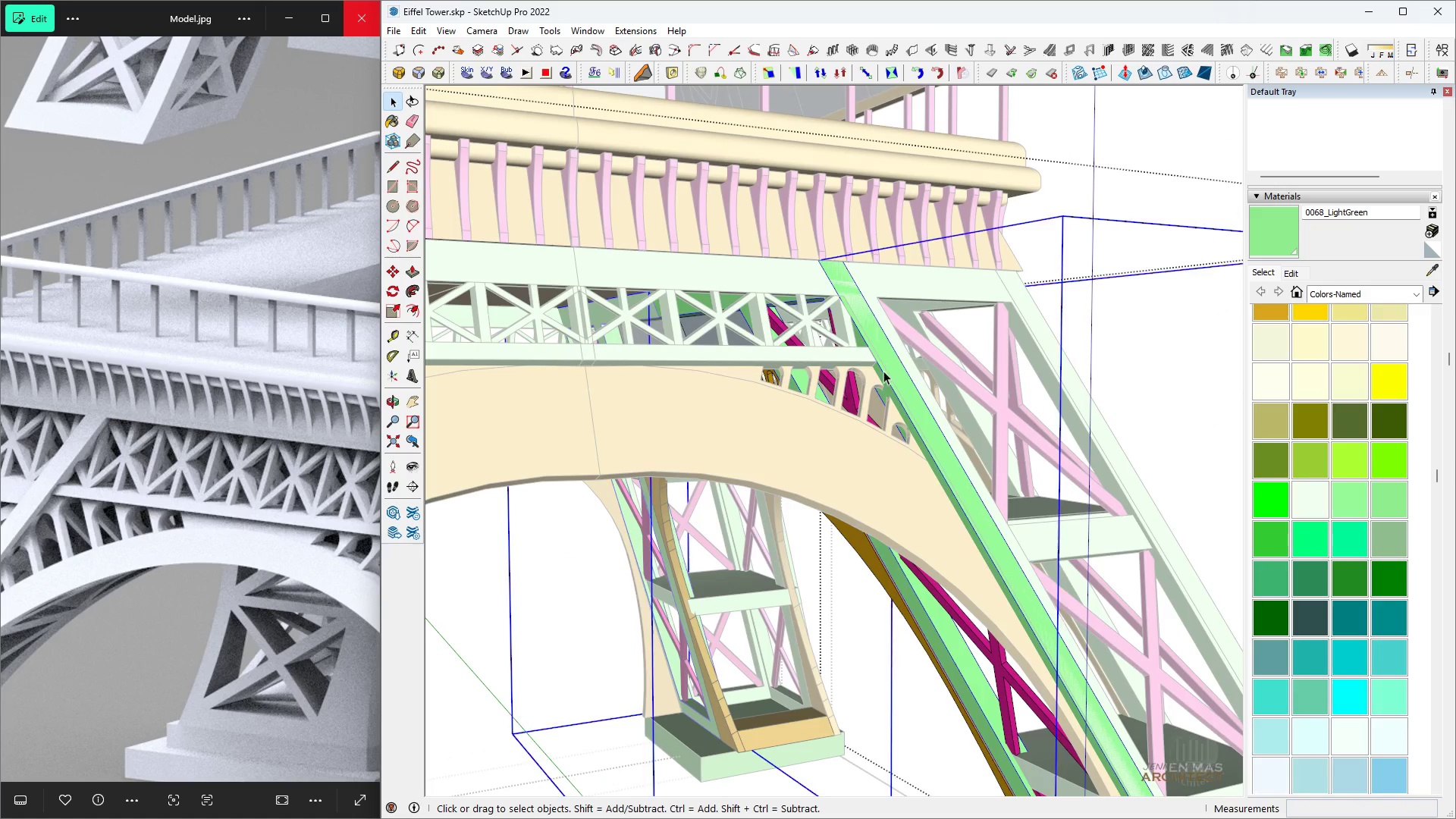 
left_click([883, 371])
 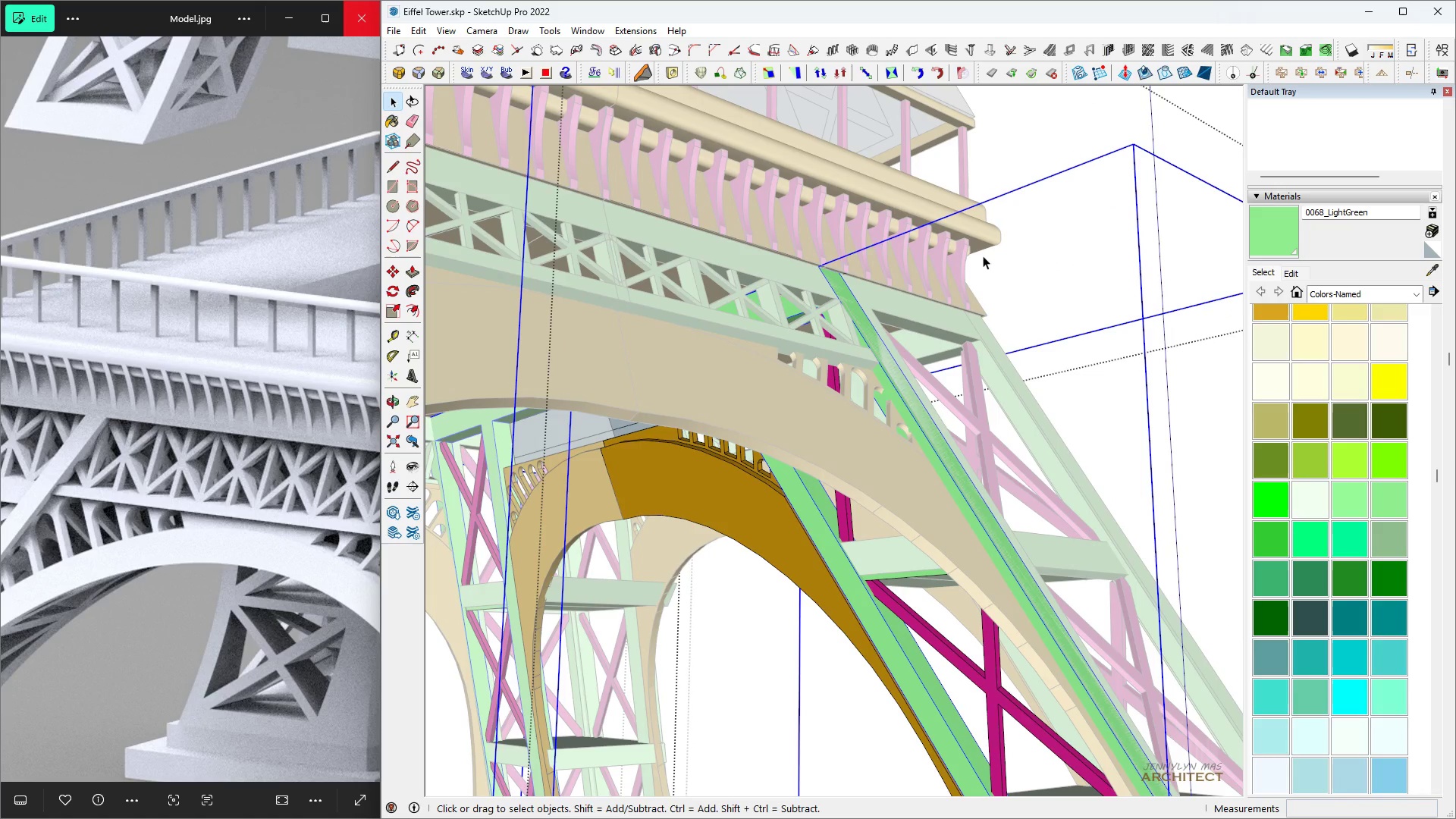 
key(Escape)
 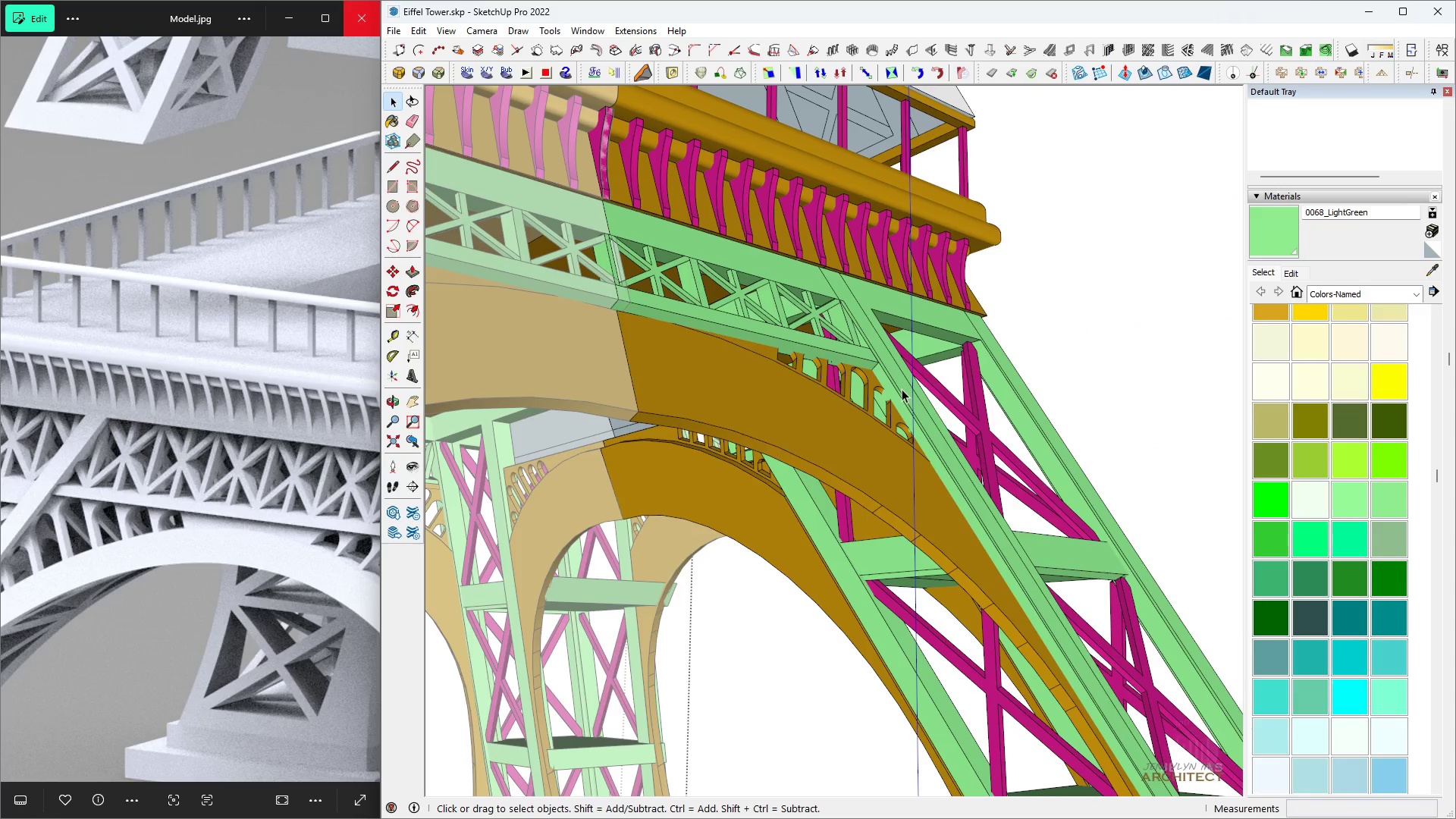 
left_click([902, 389])
 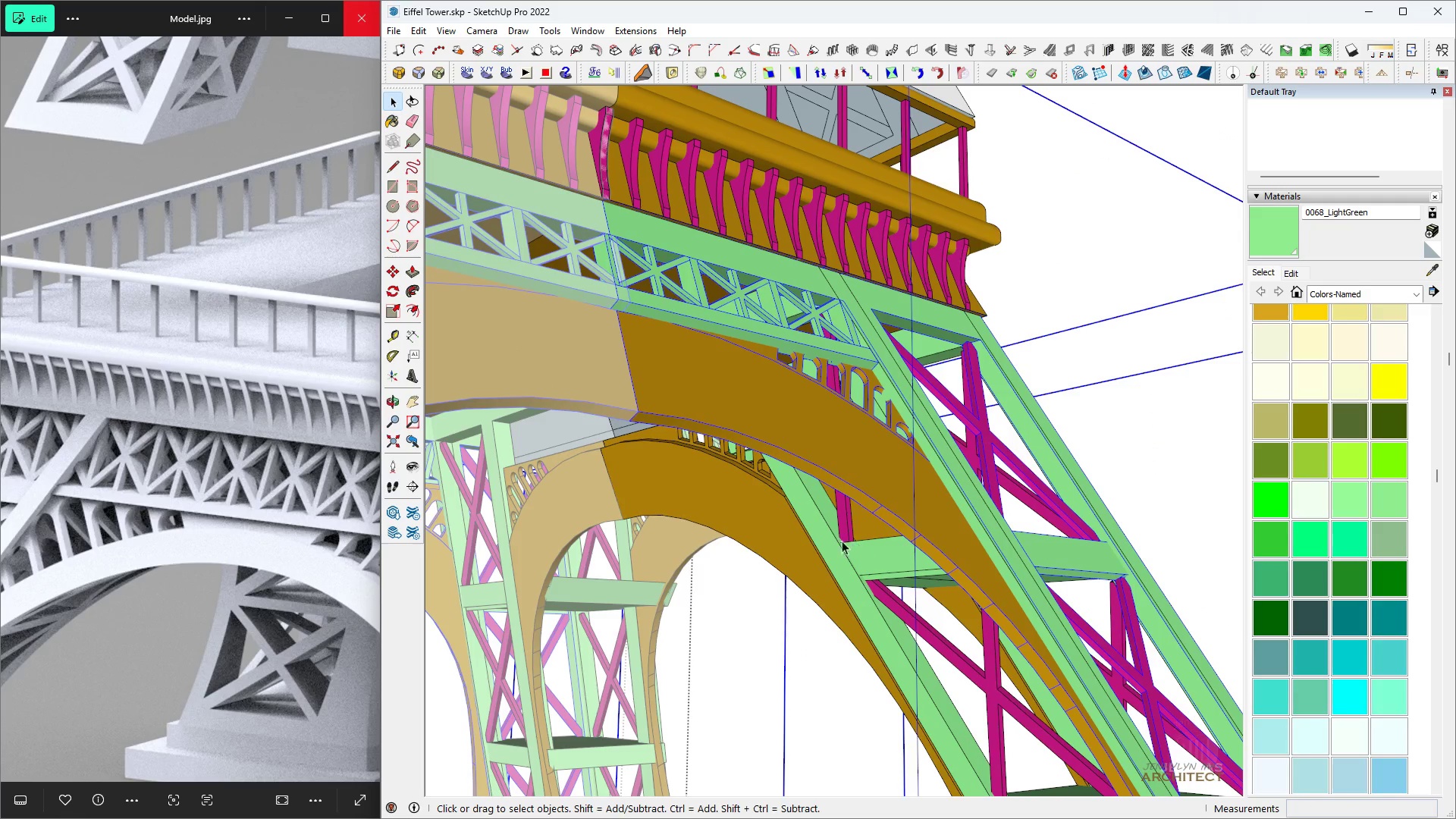 
left_click([833, 536])
 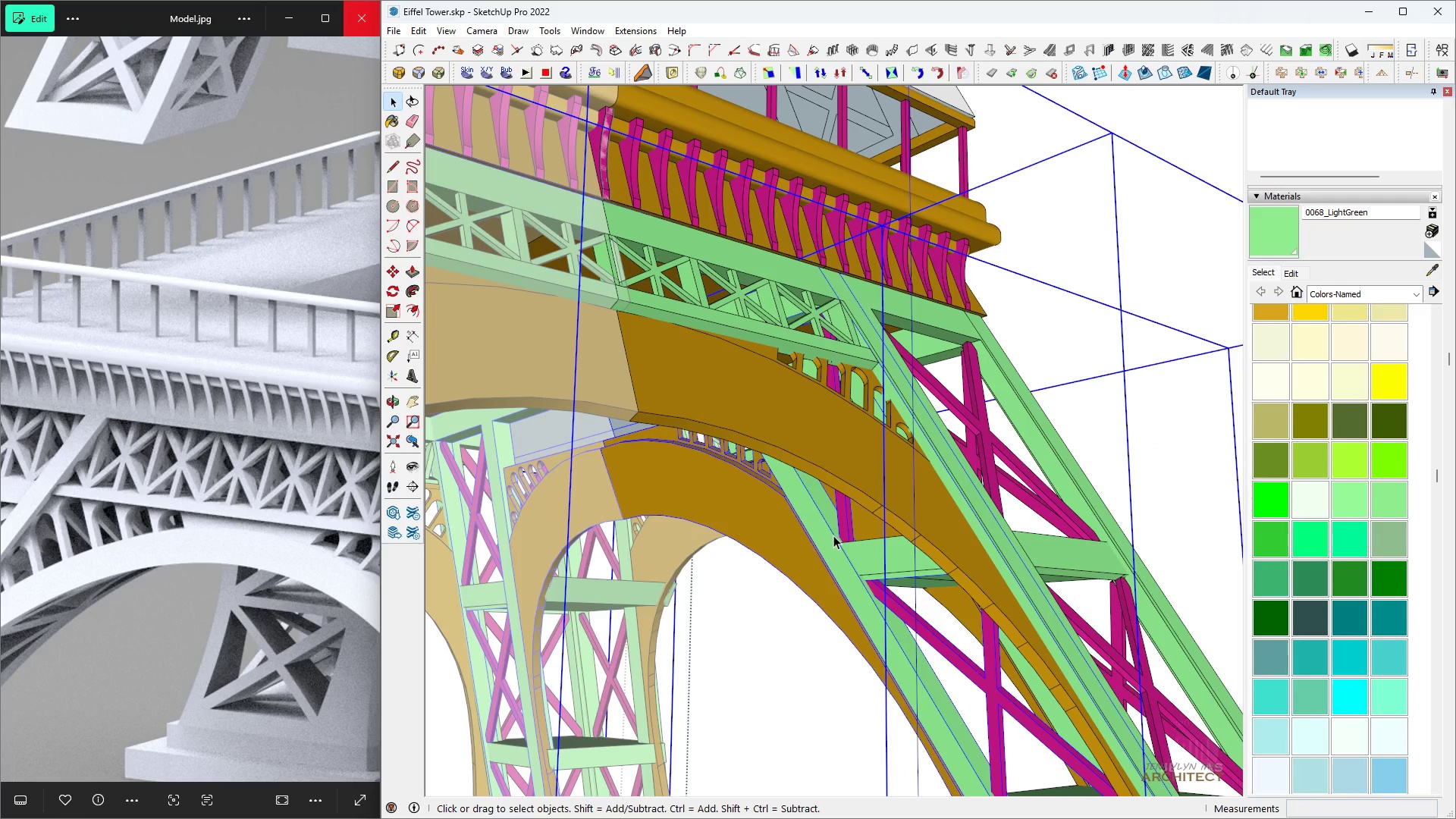 
key(Space)
 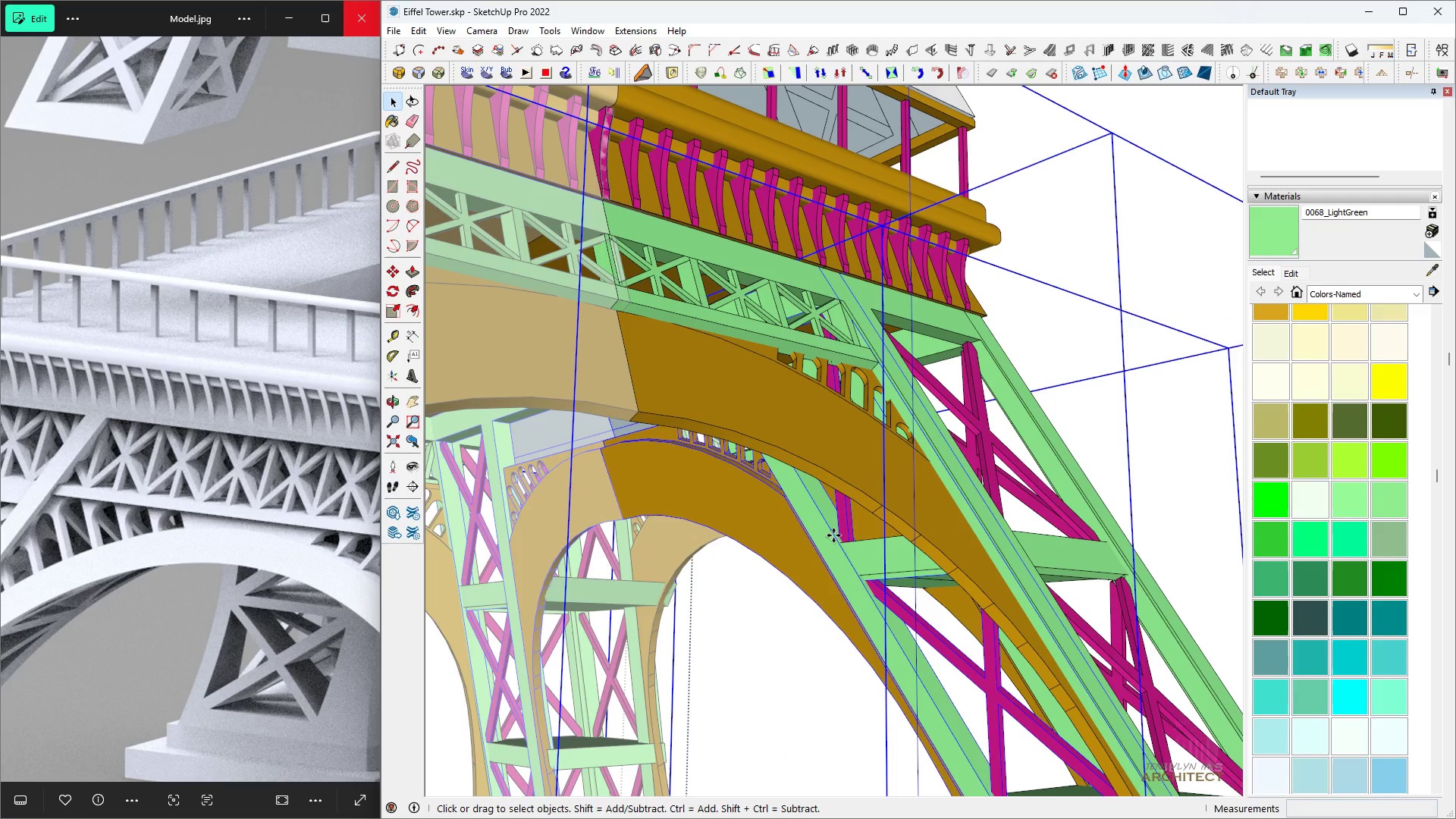 
key(M)
 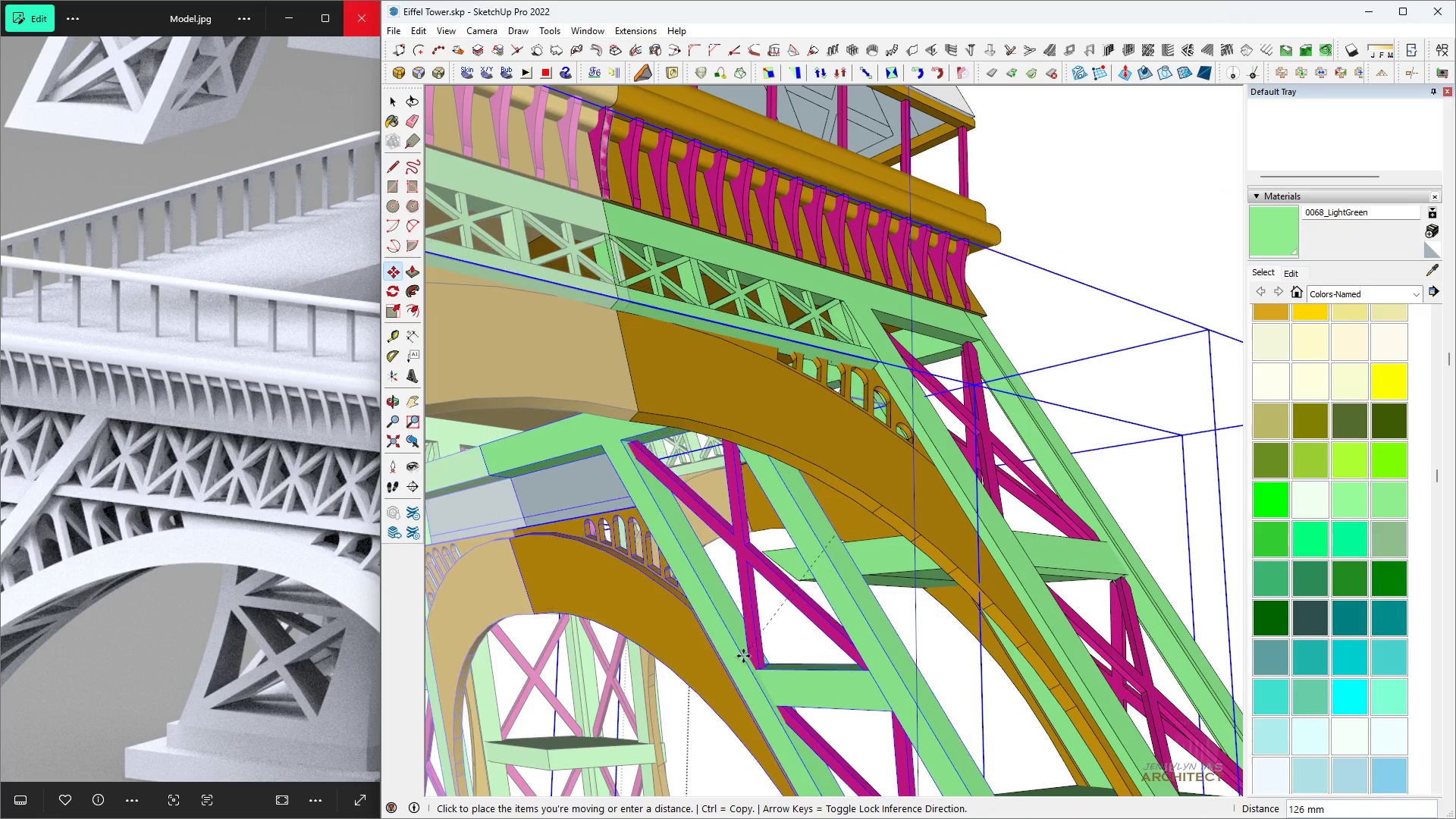 
key(Space)
 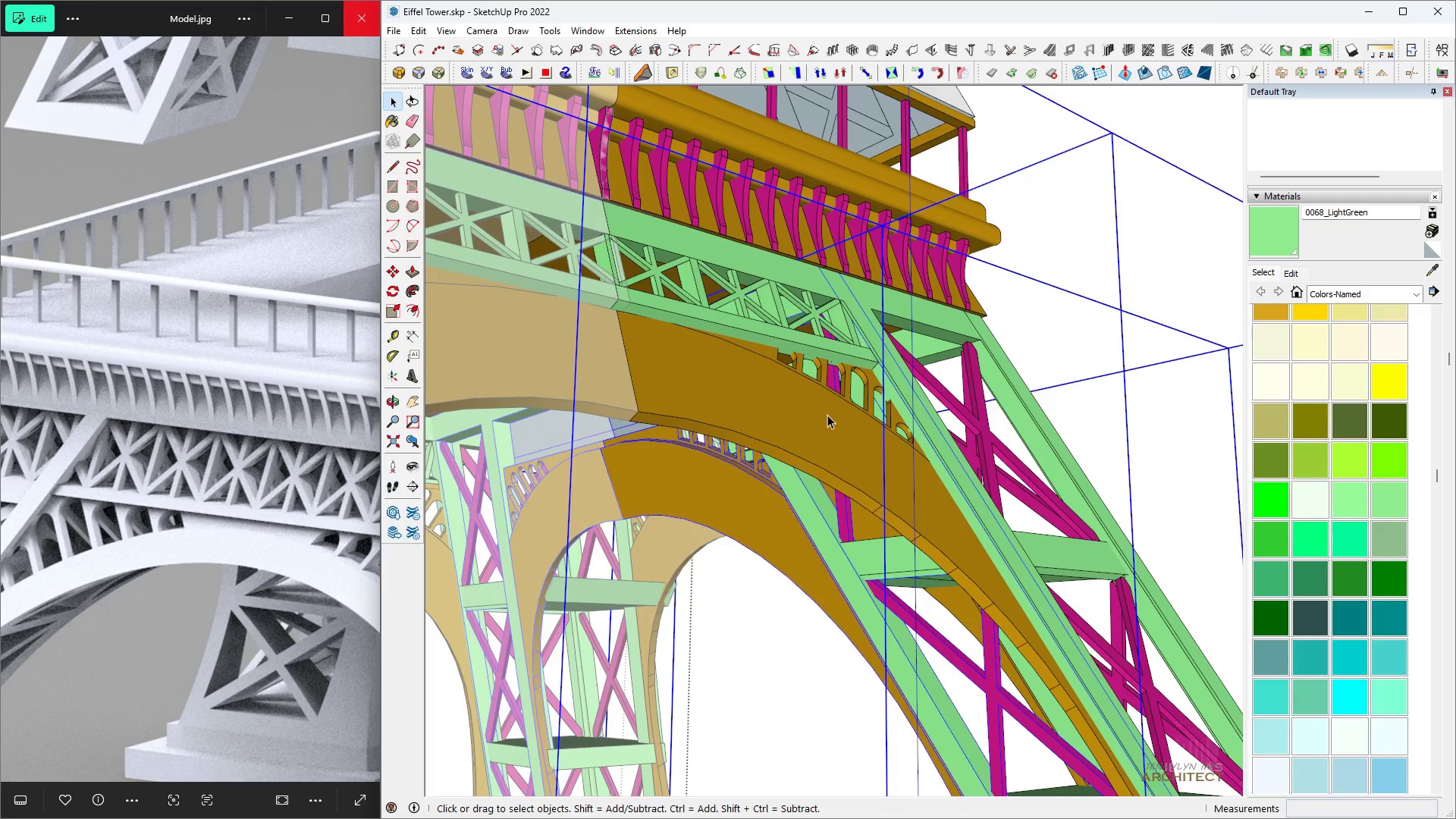 
key(H)
 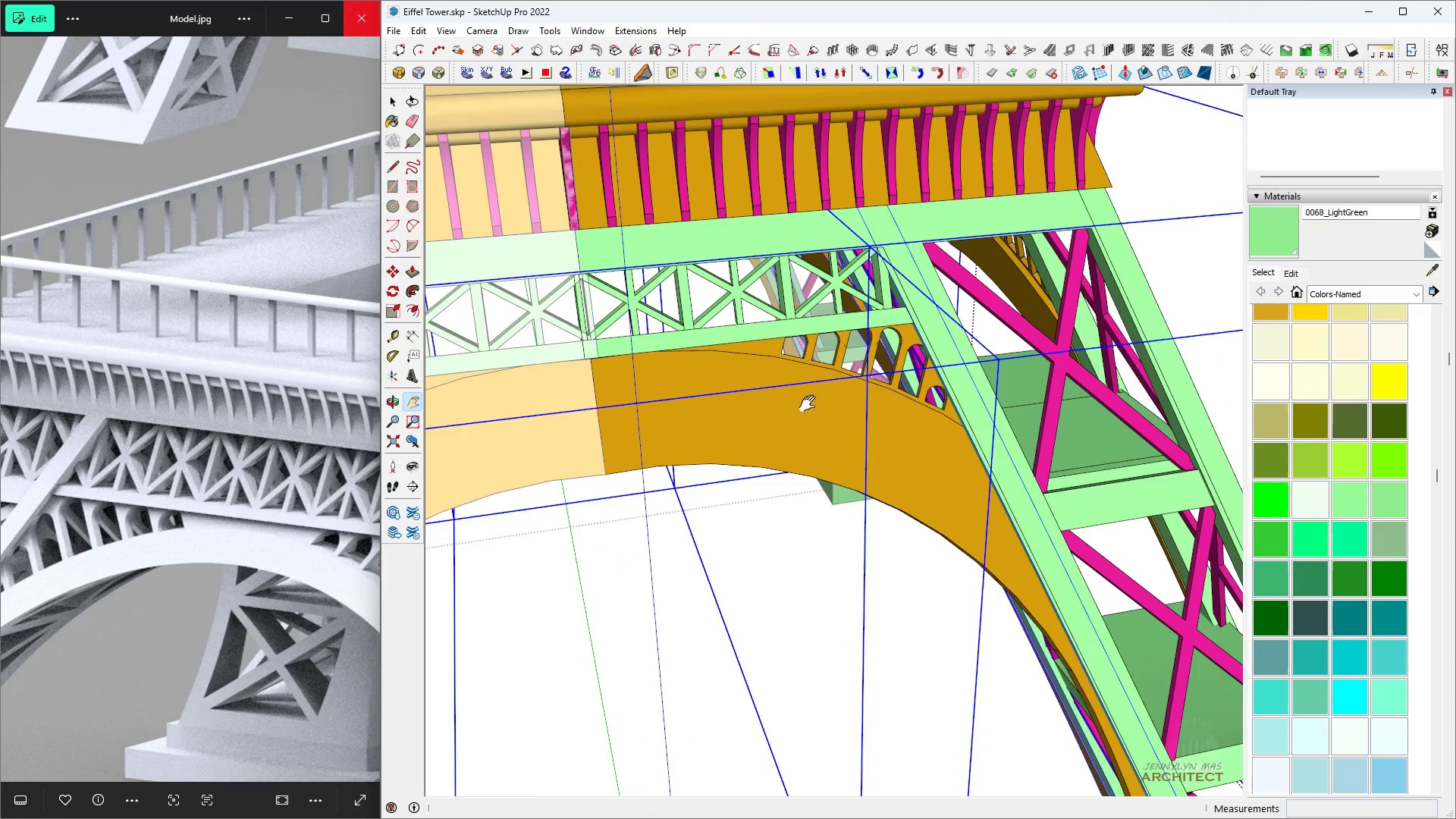 
scroll: coordinate [919, 208], scroll_direction: up, amount: 16.0
 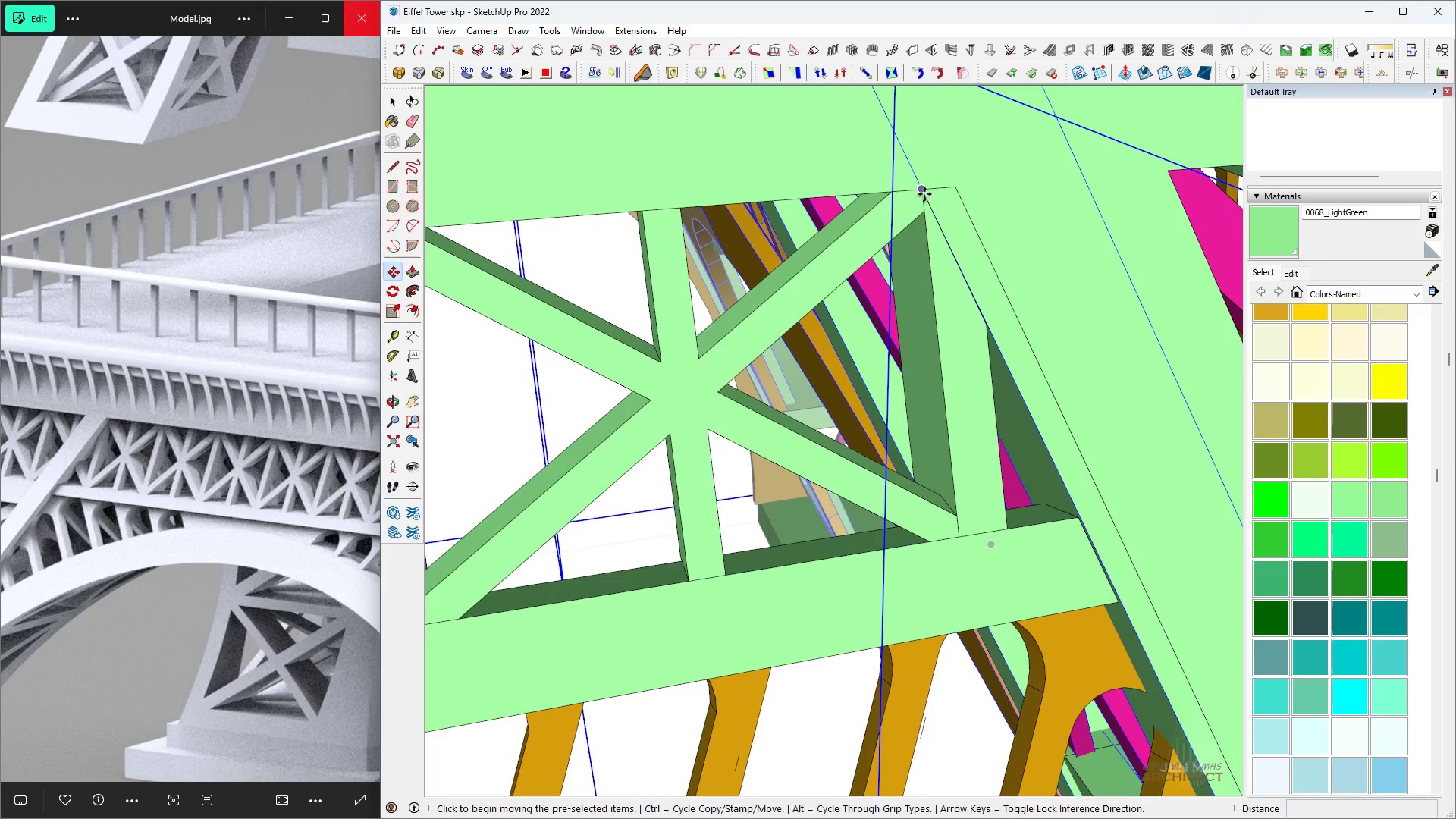 
key(Space)
 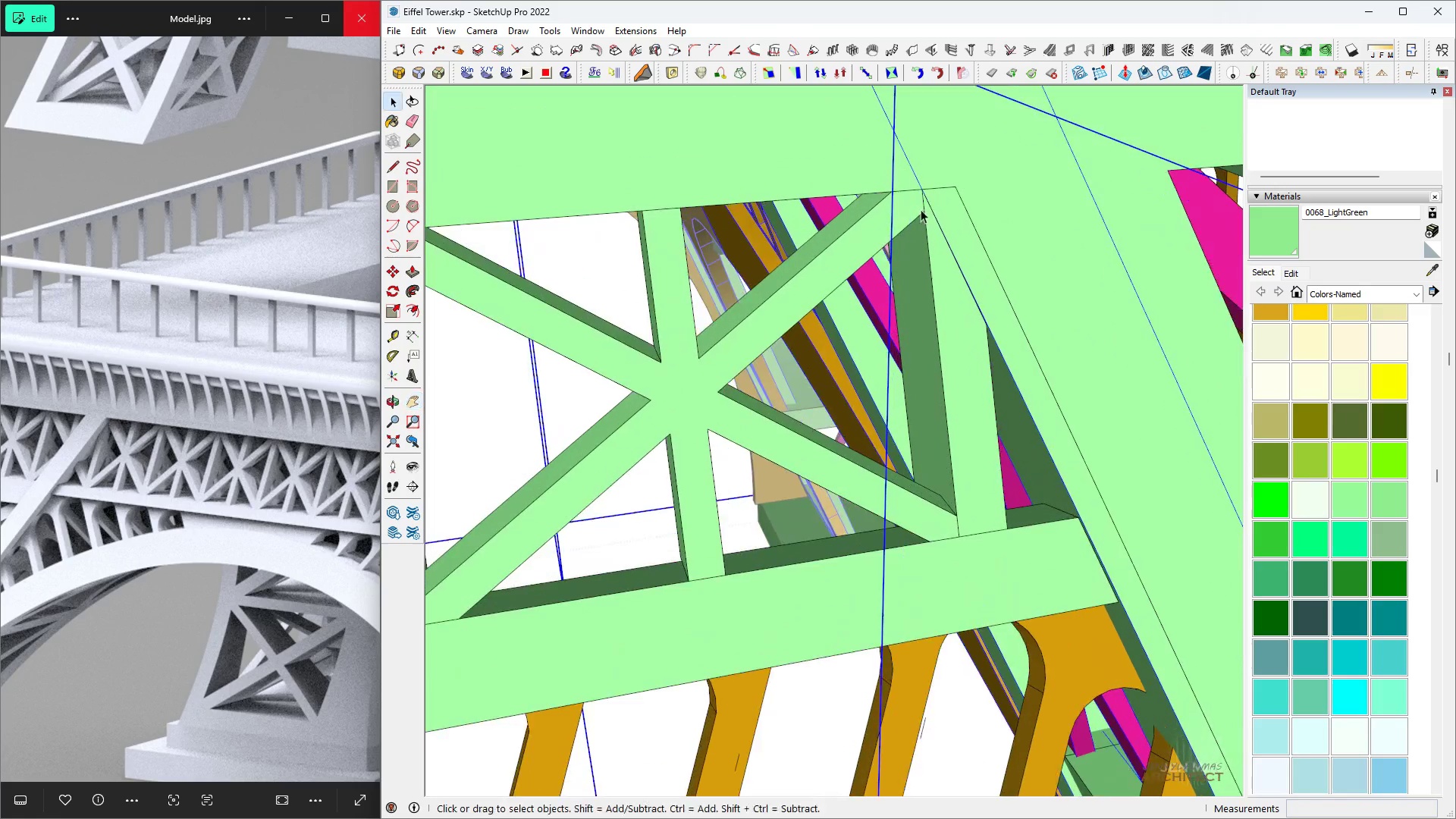 
key(M)
 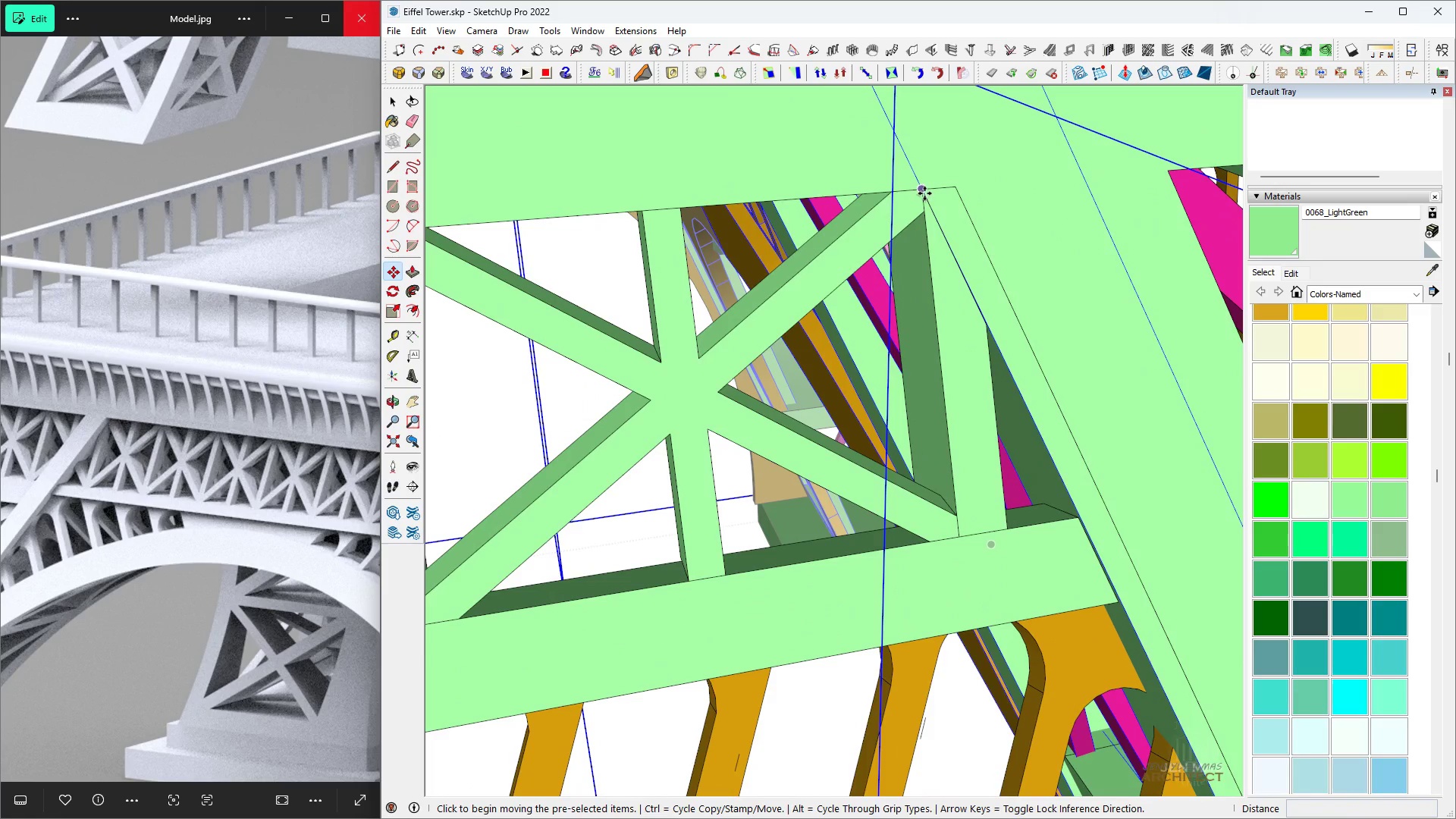 
left_click([924, 193])
 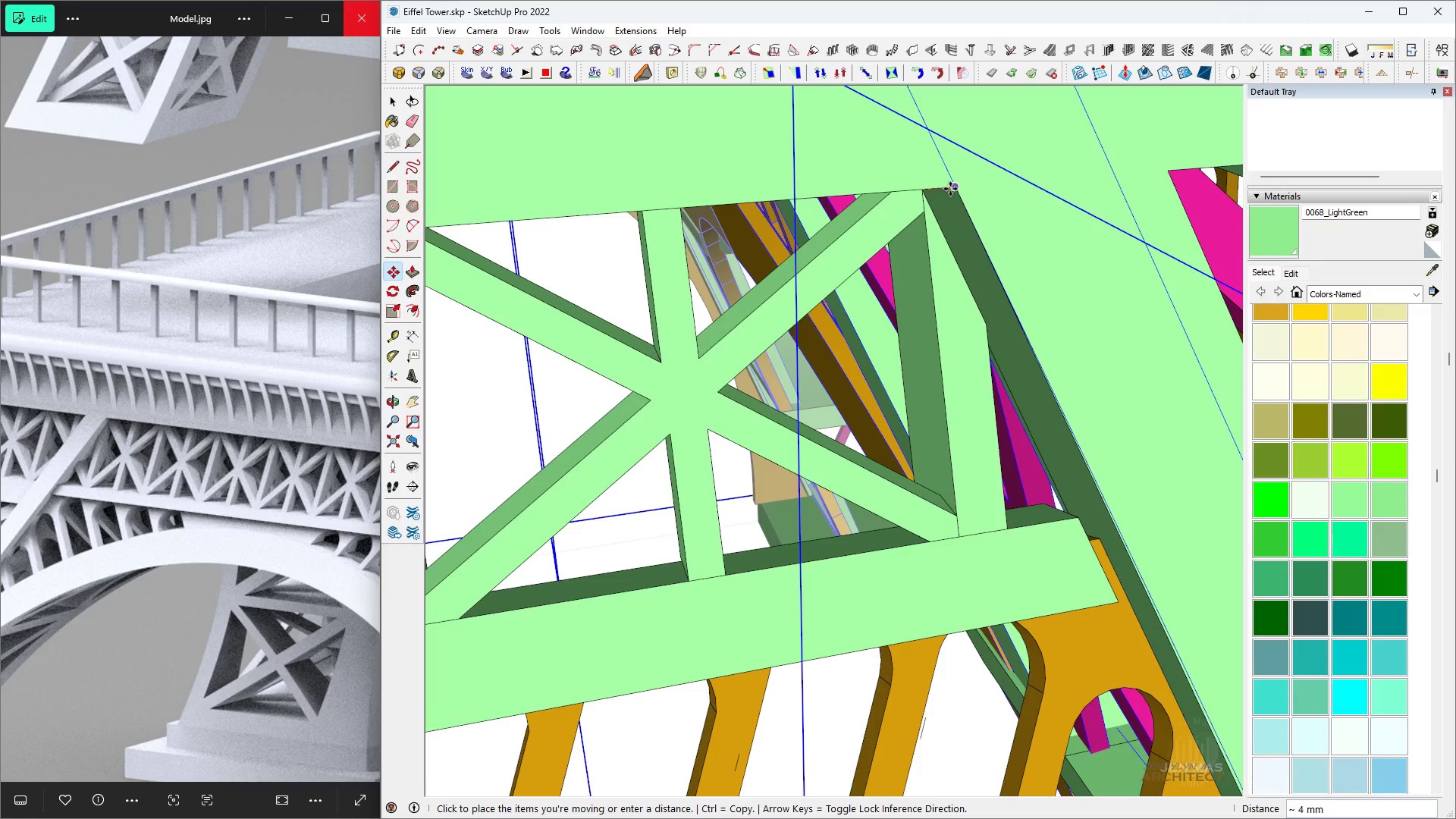 
key(Space)
 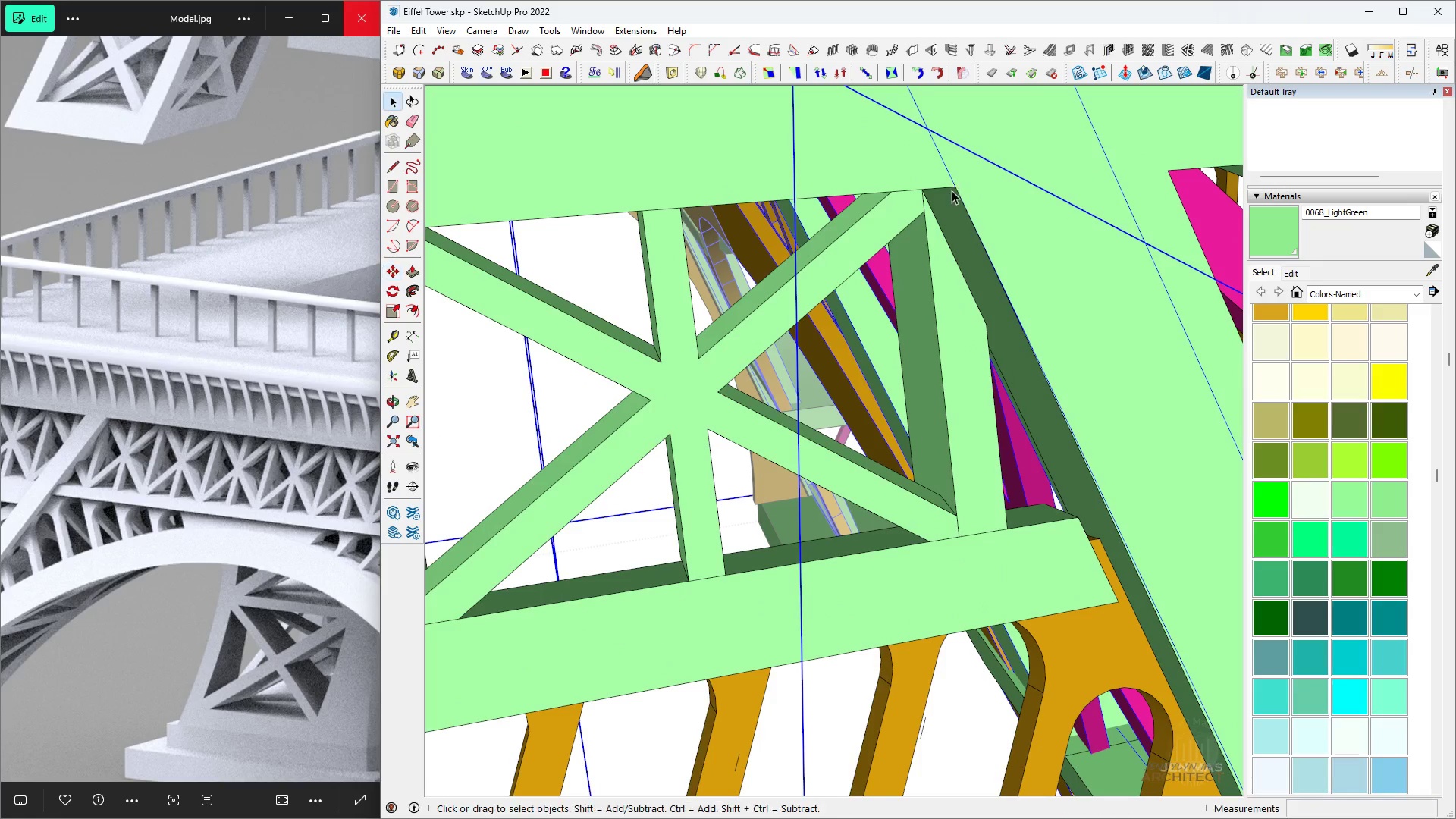 
scroll: coordinate [873, 326], scroll_direction: down, amount: 13.0
 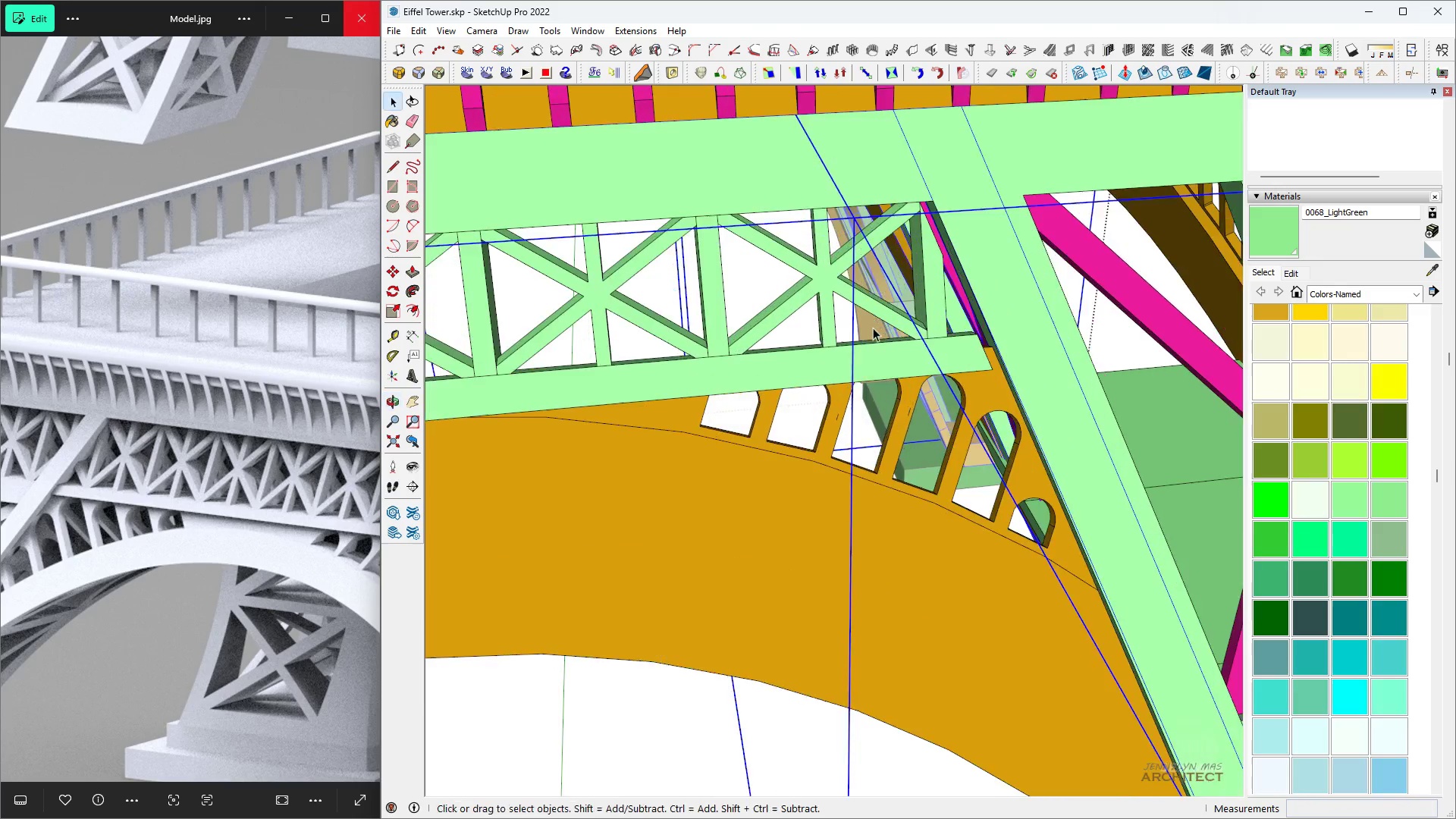 
key(Escape)
 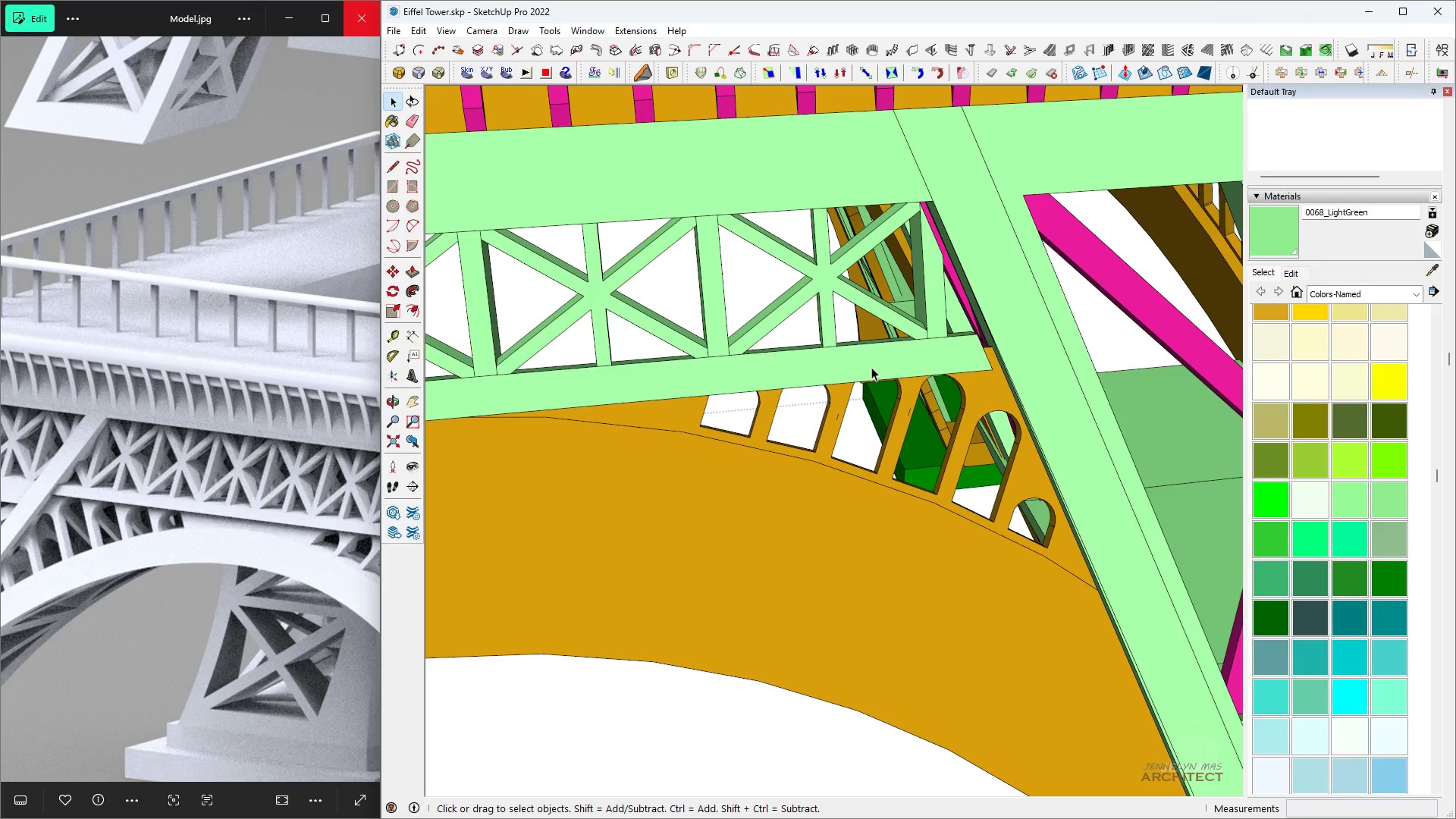 
double_click([871, 366])
 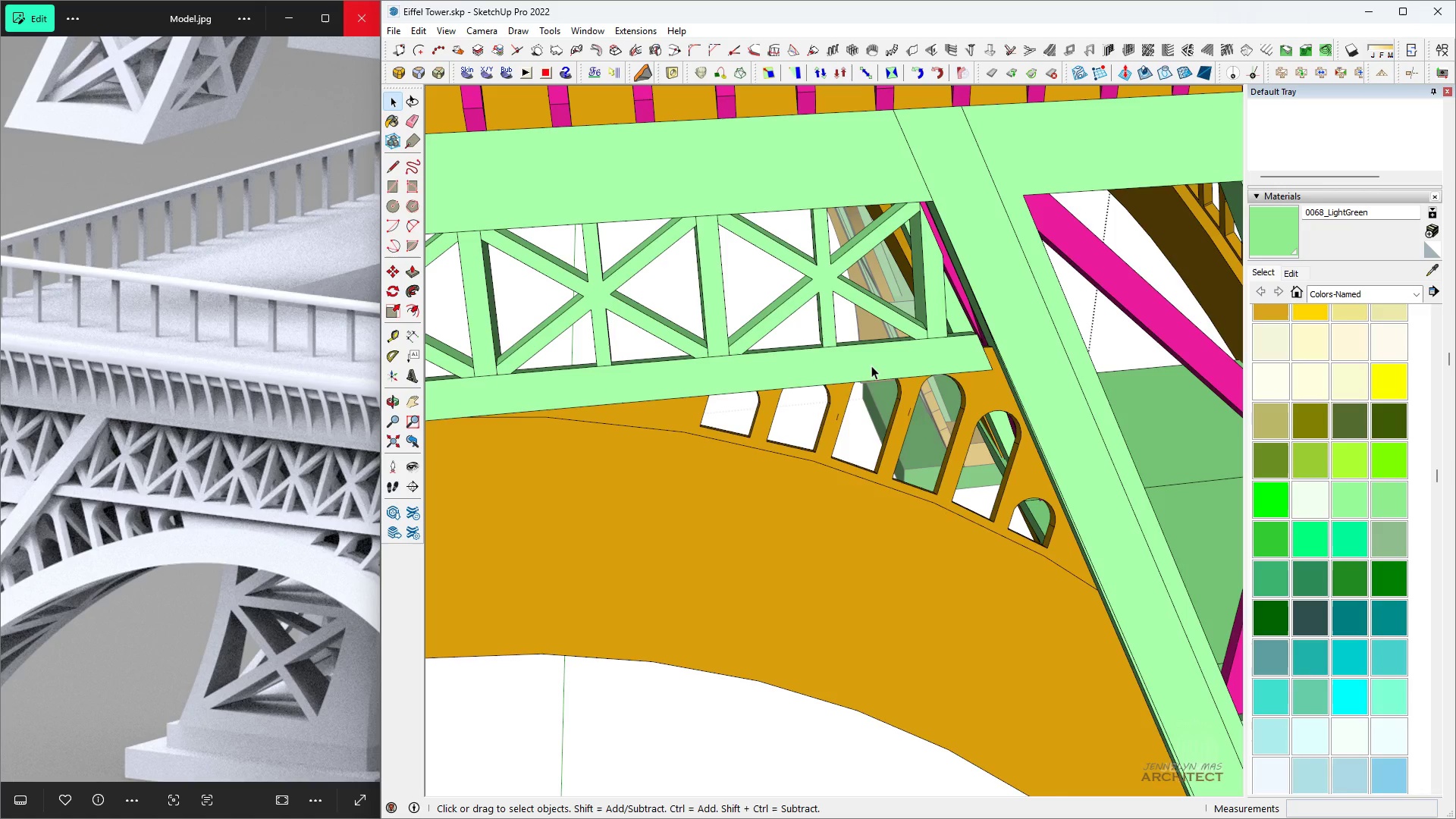 
triple_click([871, 366])
 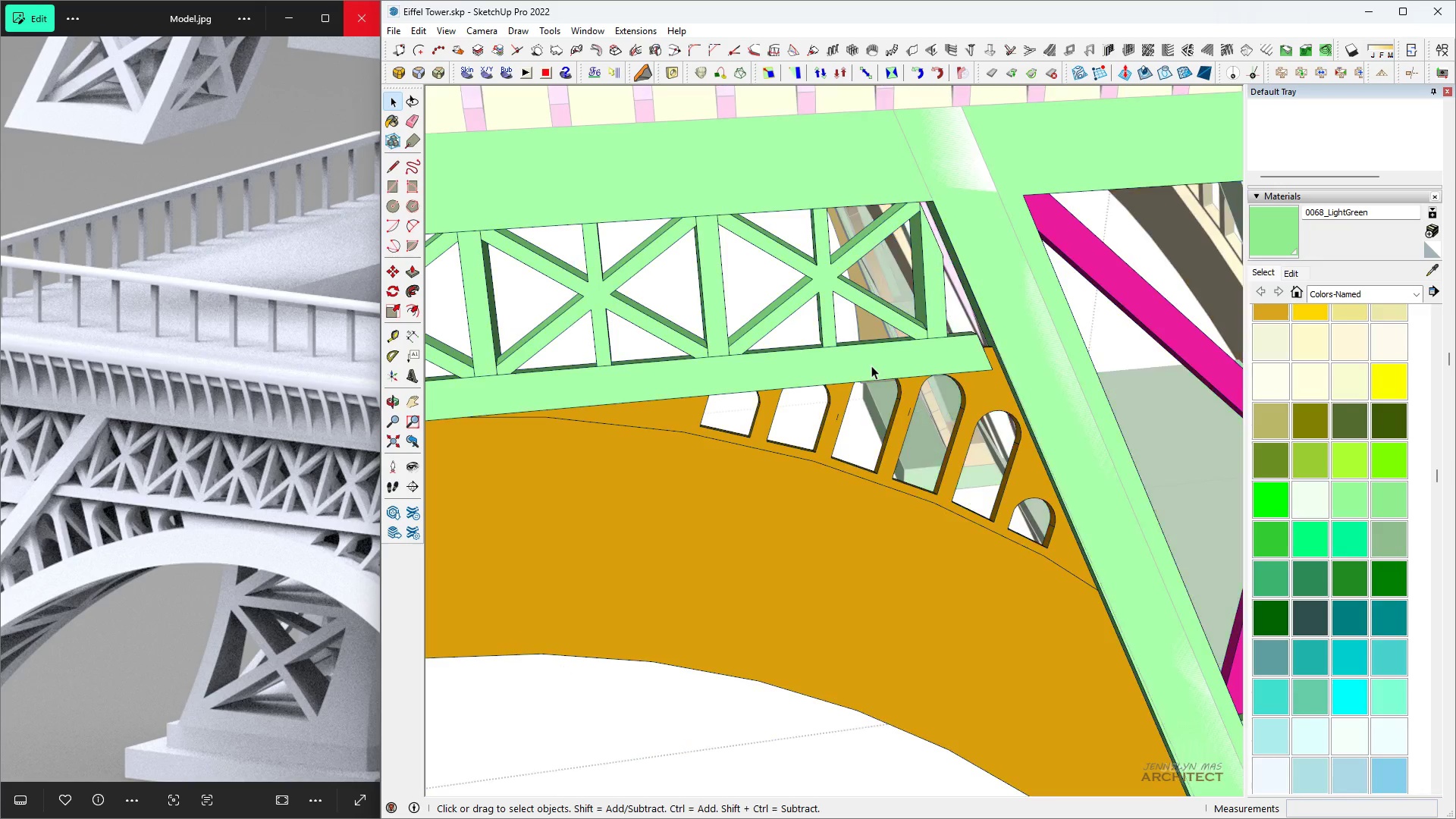 
triple_click([871, 366])
 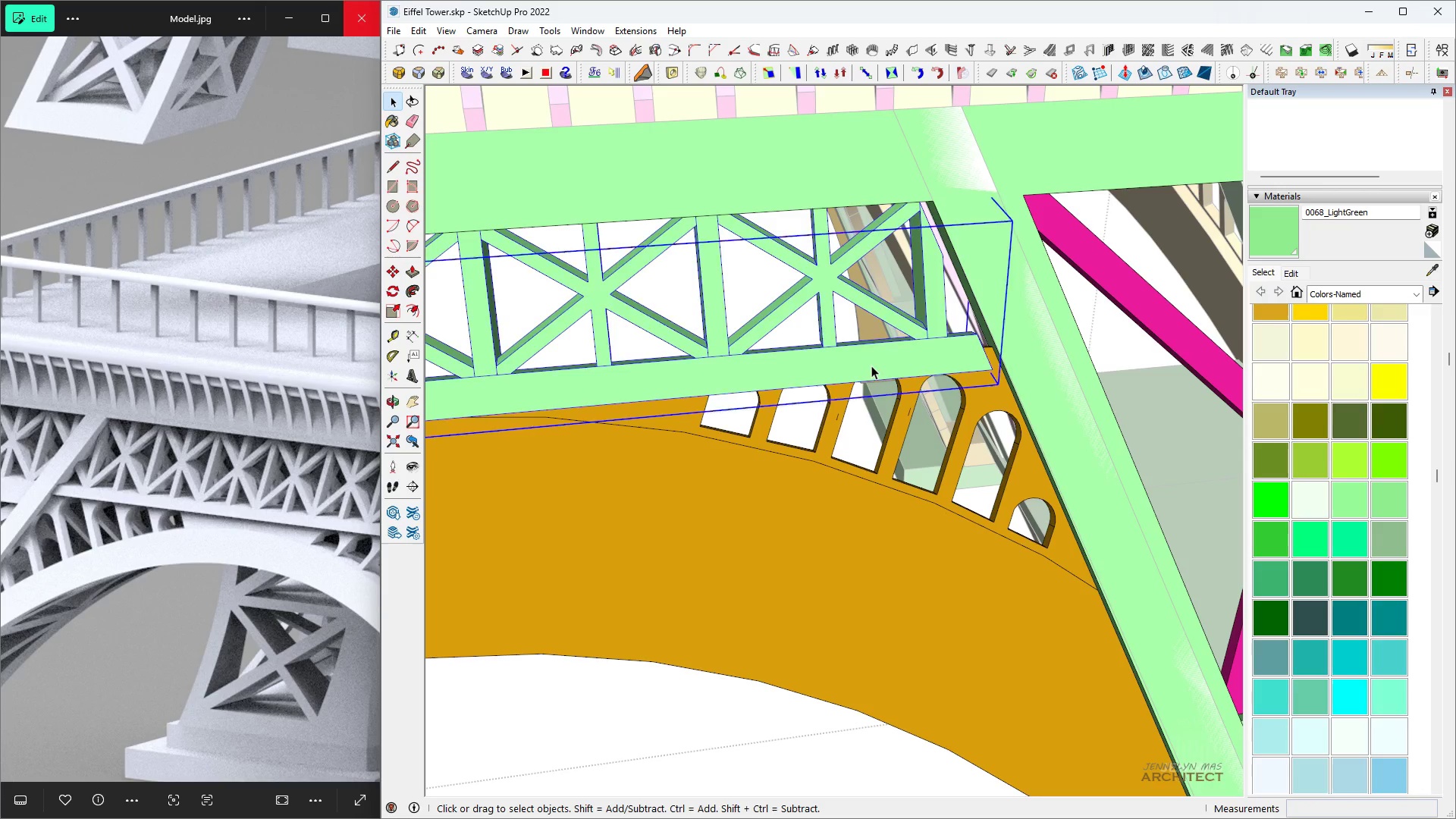 
triple_click([871, 366])
 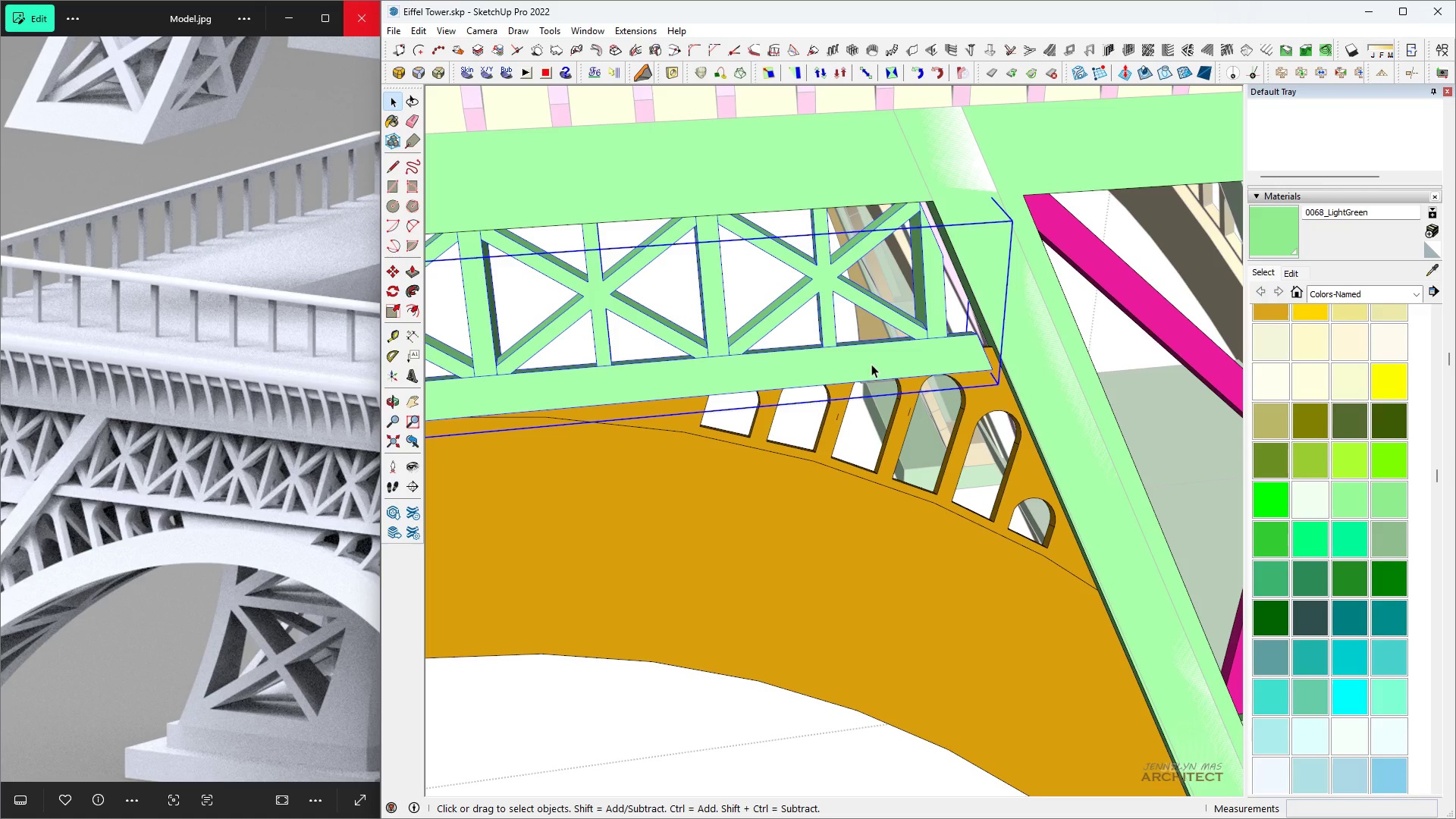 
type( hm)
 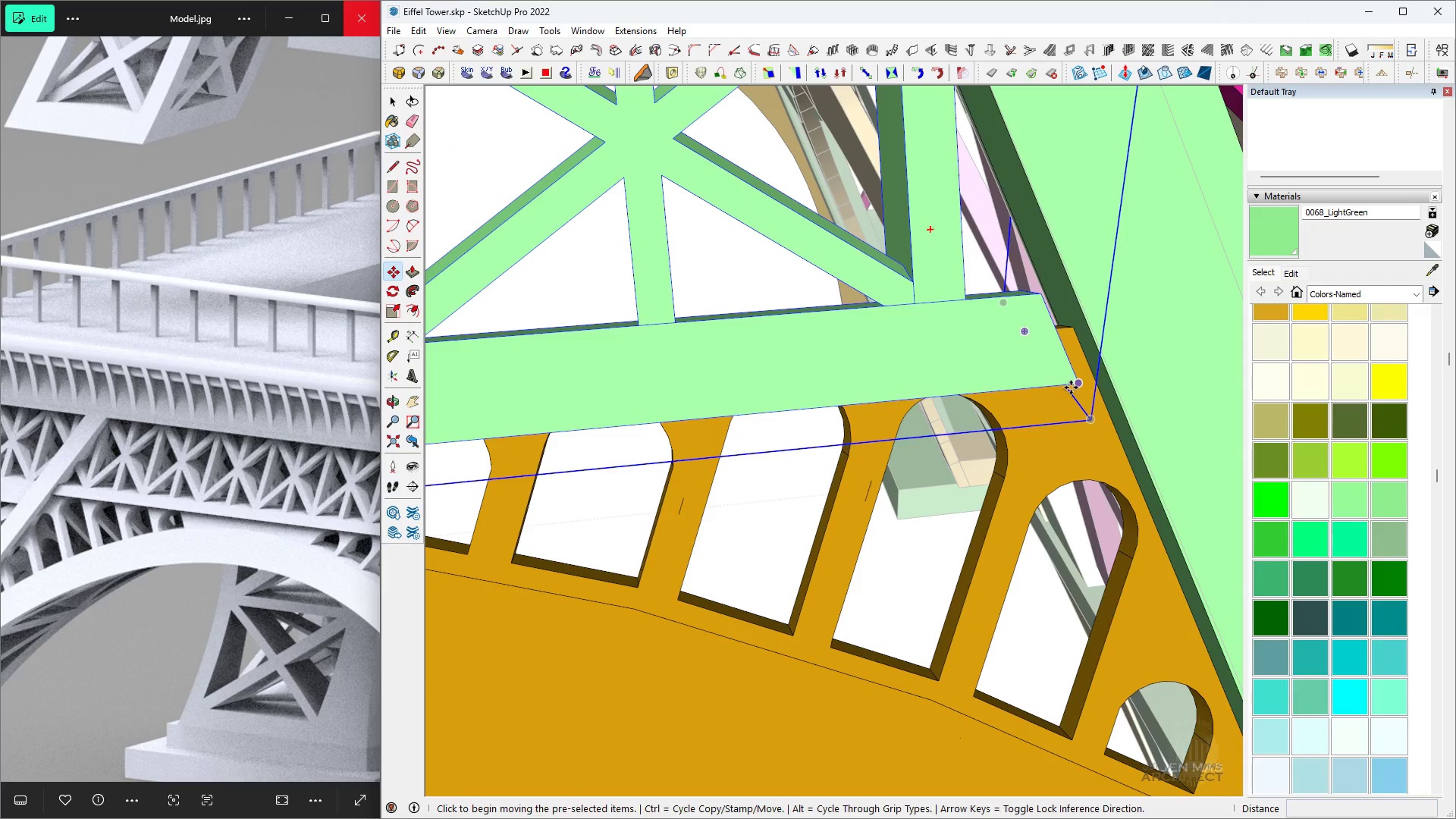 
scroll: coordinate [1025, 391], scroll_direction: up, amount: 9.0
 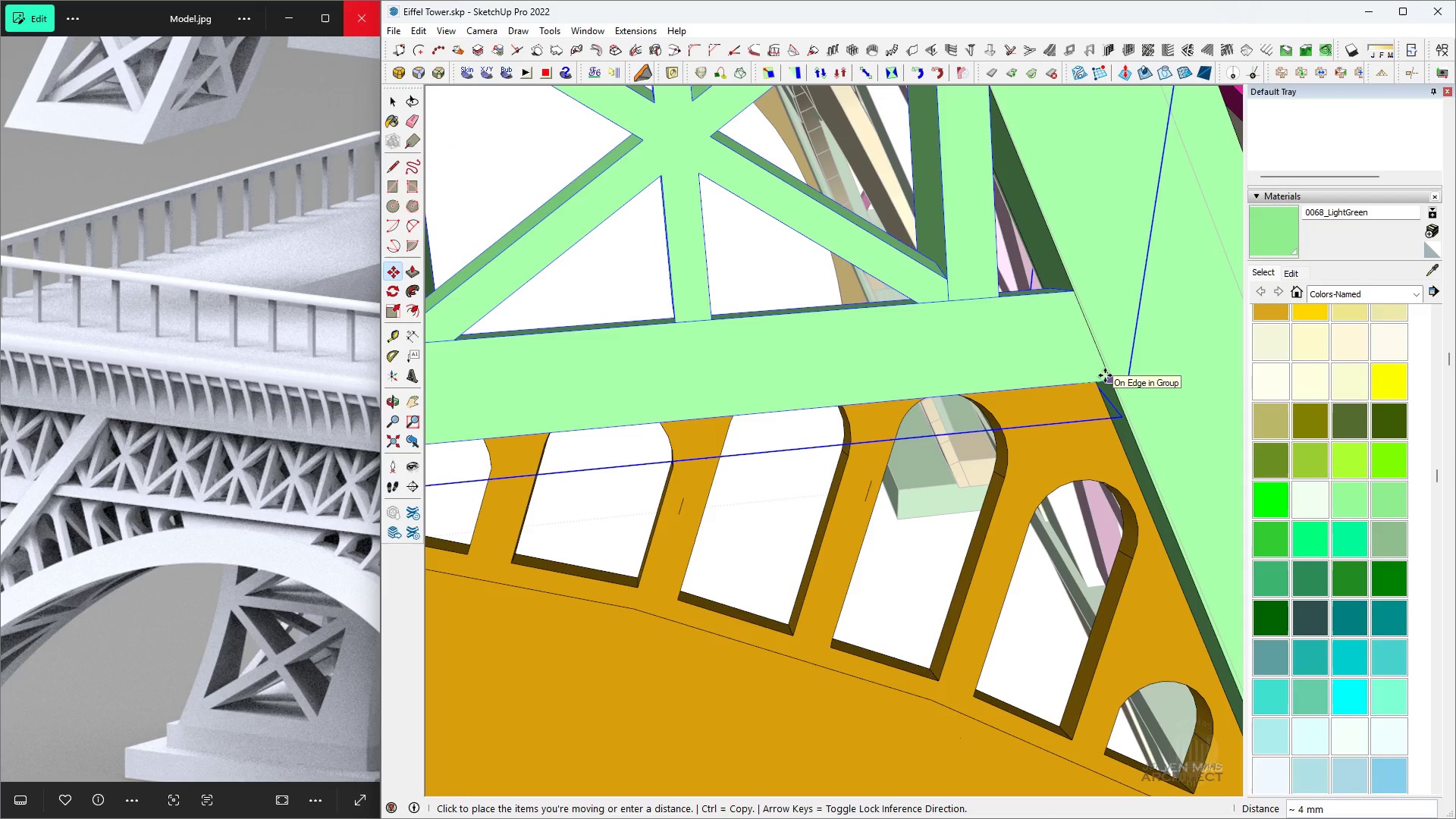 
left_click([1105, 375])
 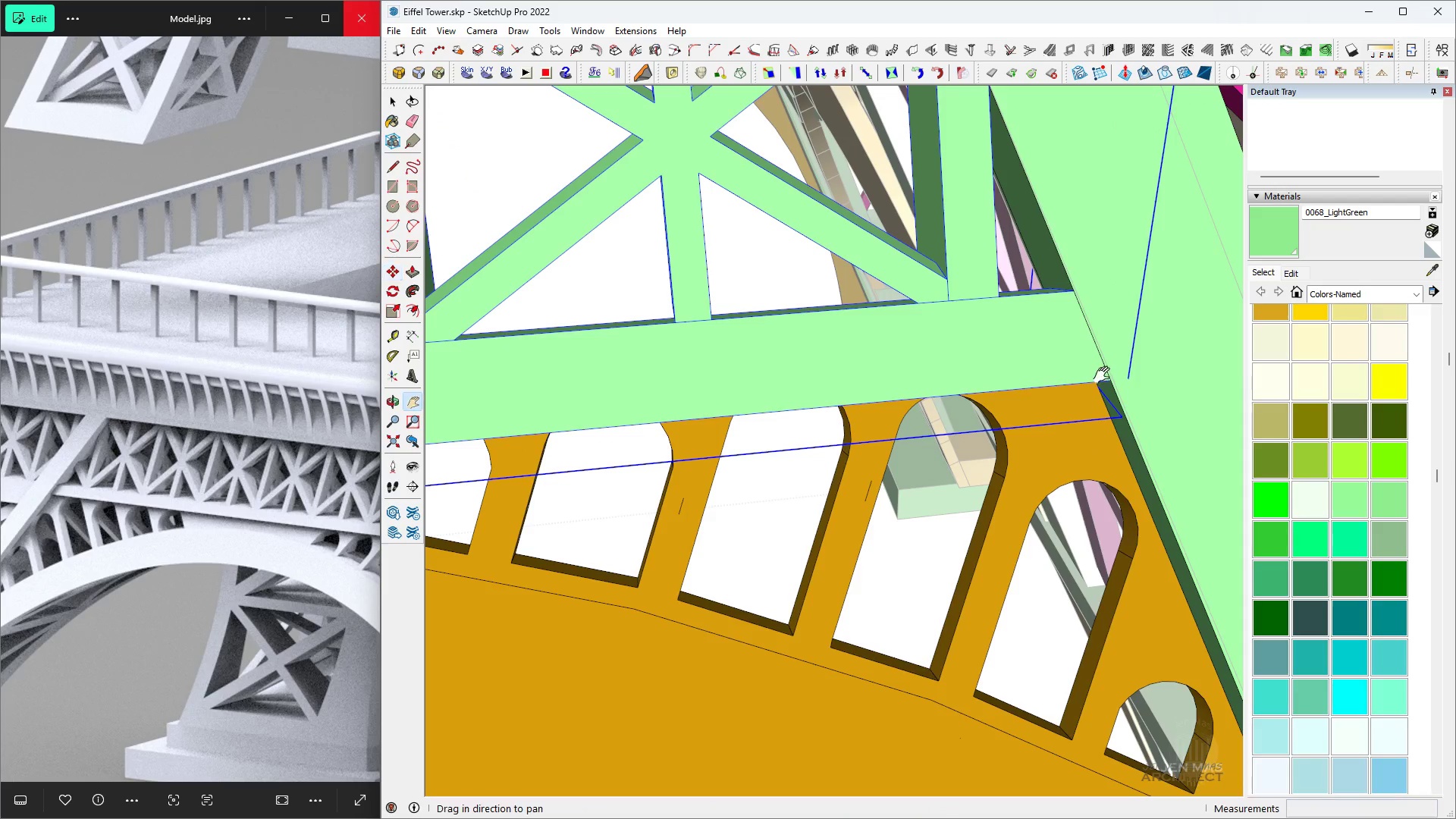 
type(hhhh)
 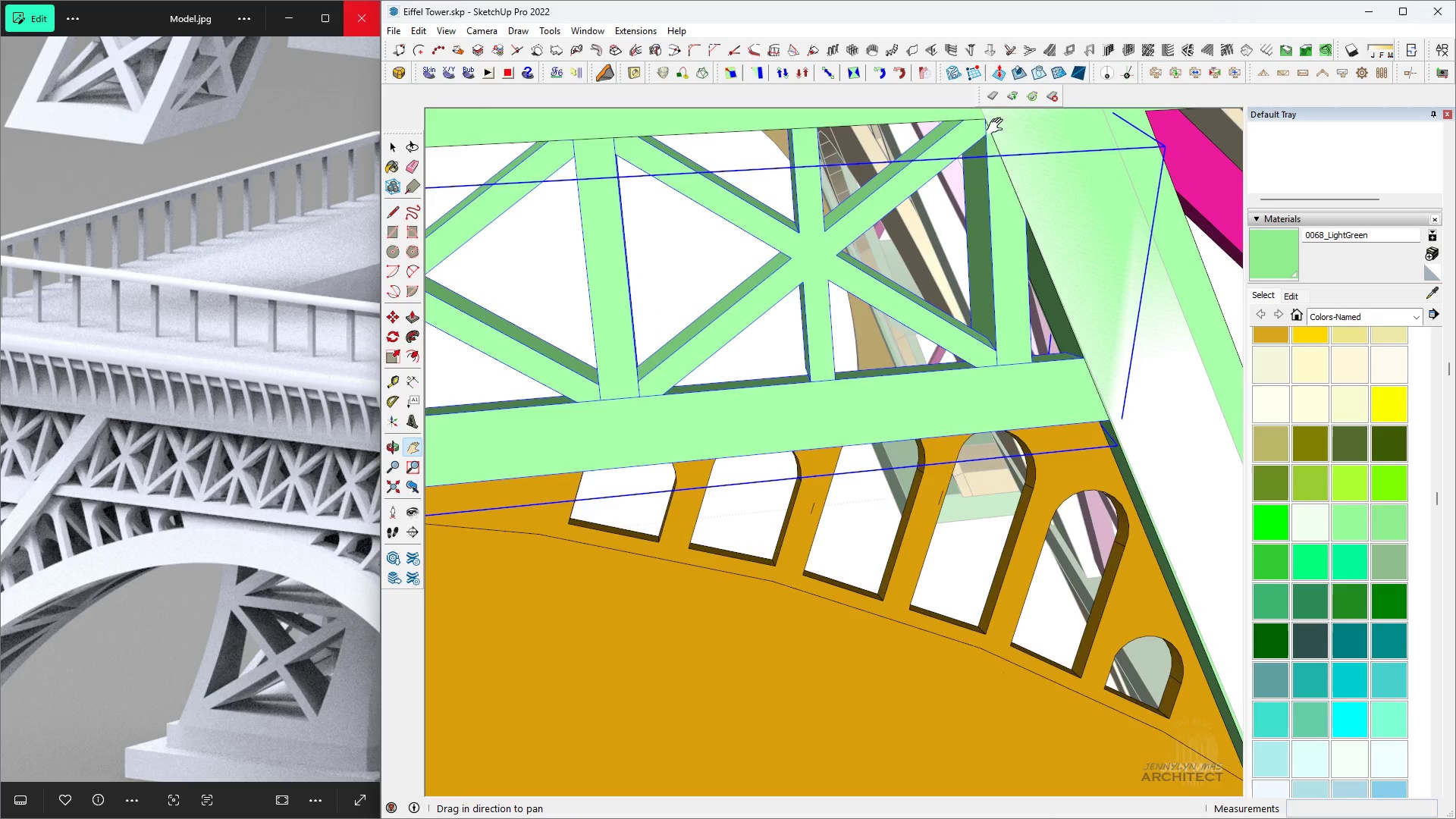 
scroll: coordinate [998, 127], scroll_direction: up, amount: 2.0
 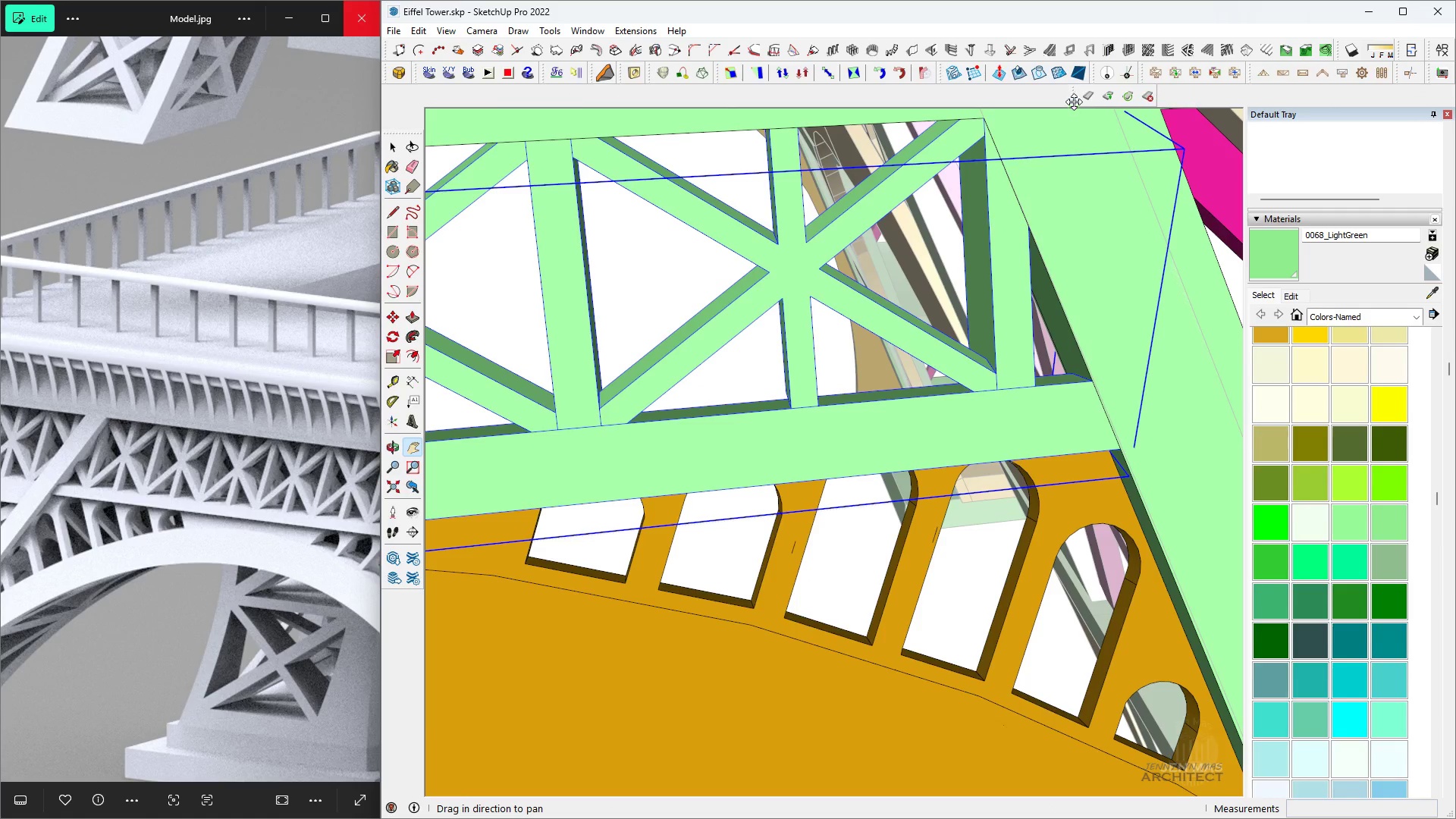 
key(H)
 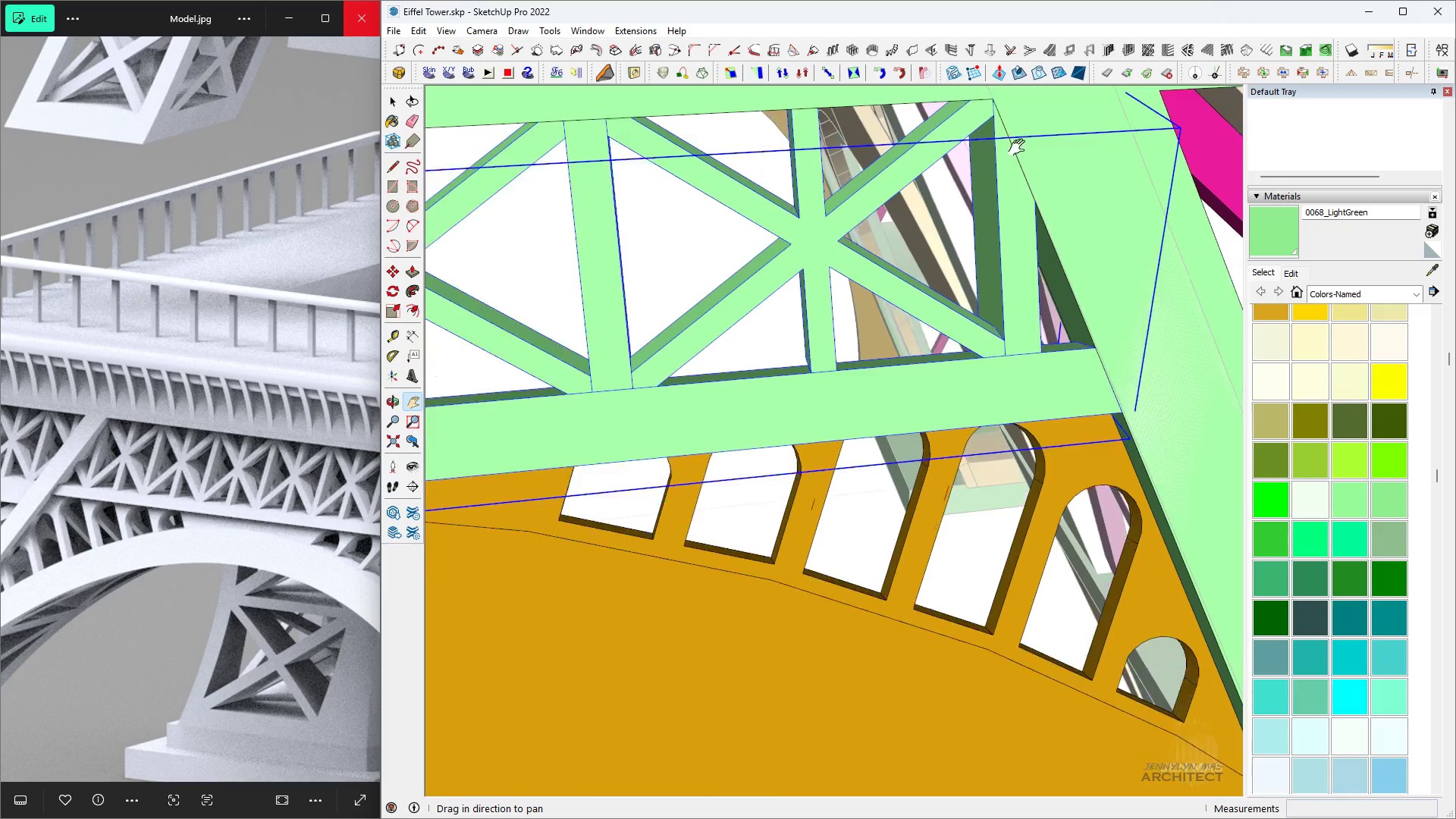 
scroll: coordinate [940, 283], scroll_direction: down, amount: 14.0
 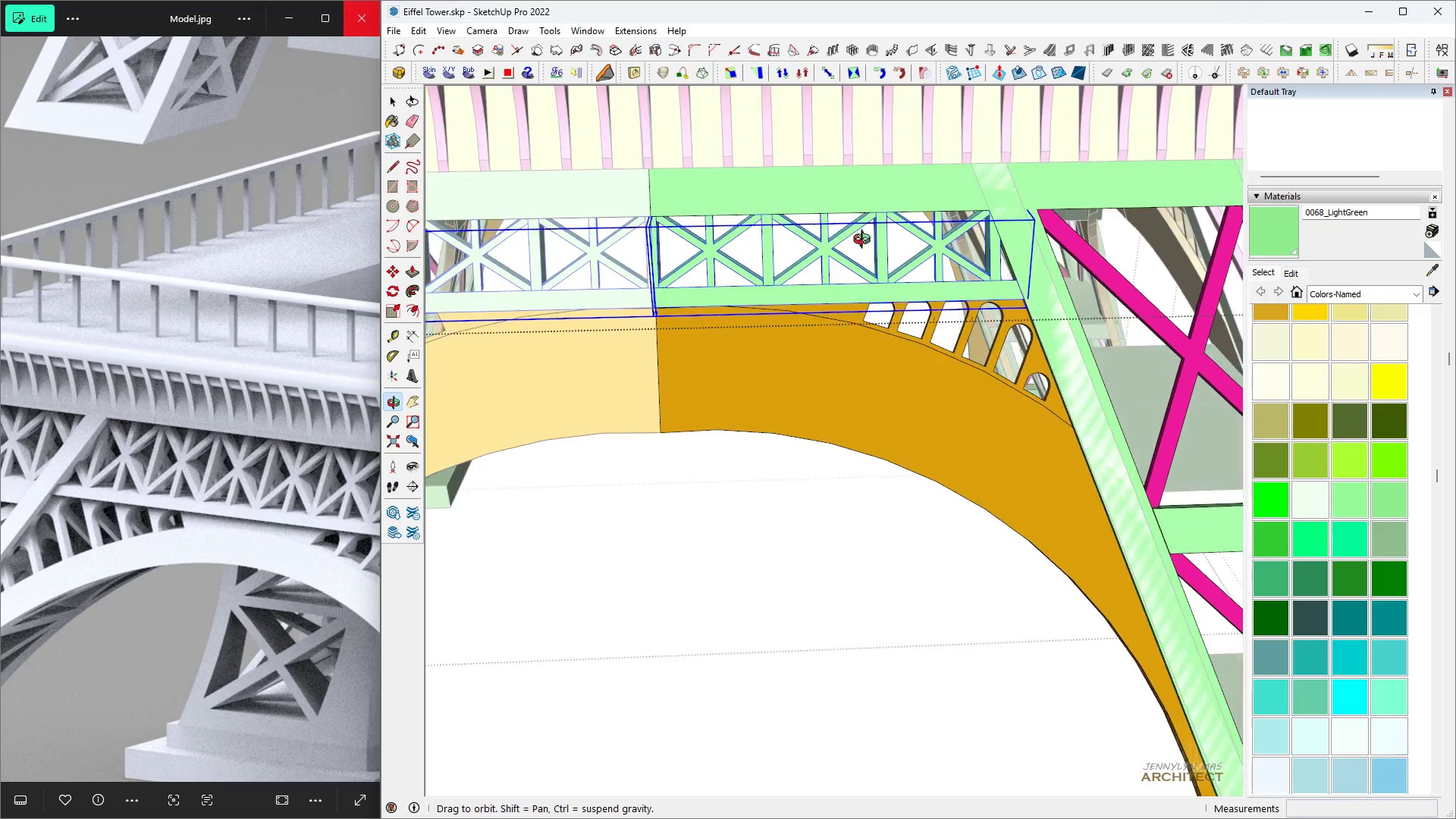 
key(Space)
 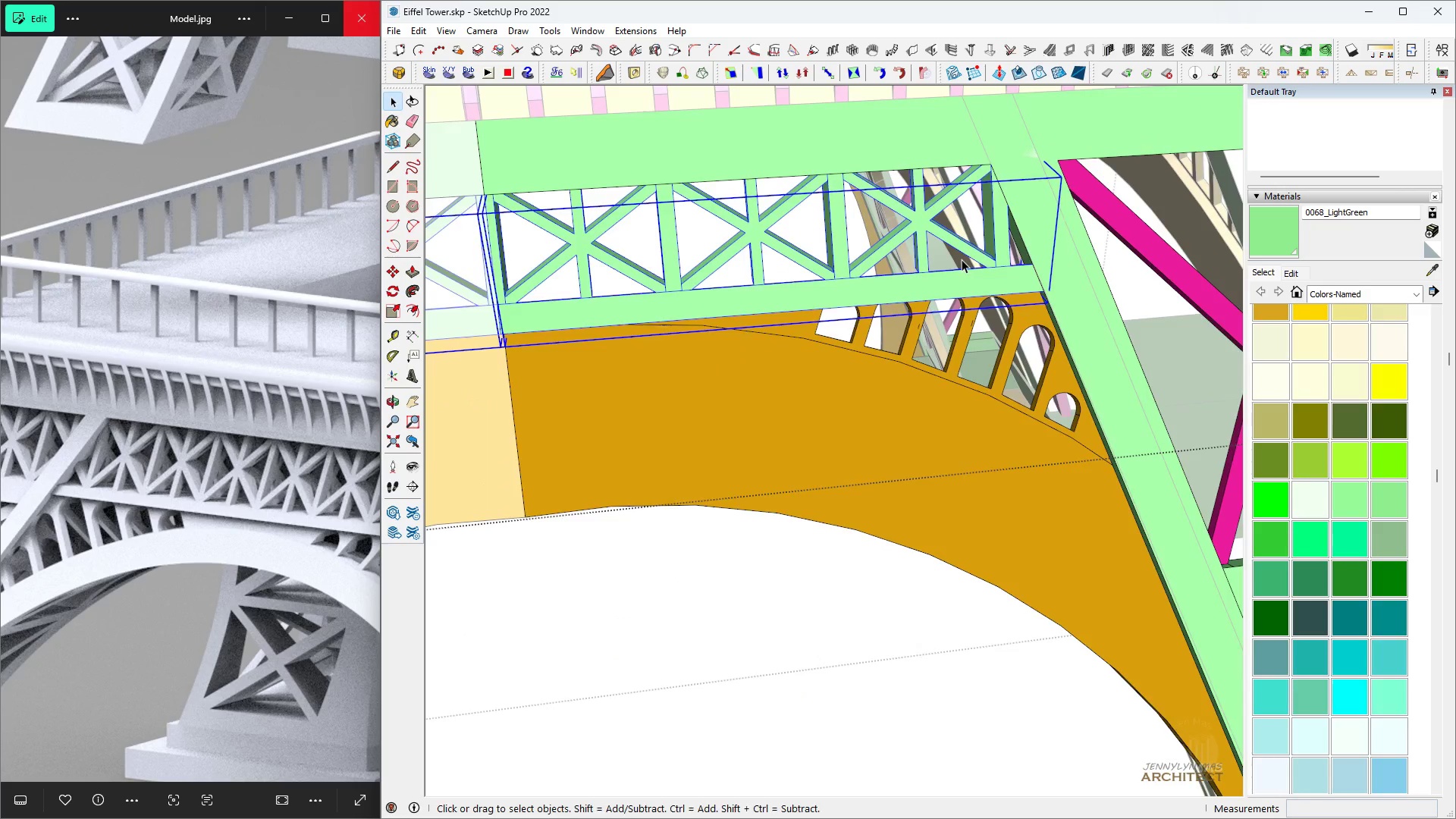 
middle_click([940, 283])
 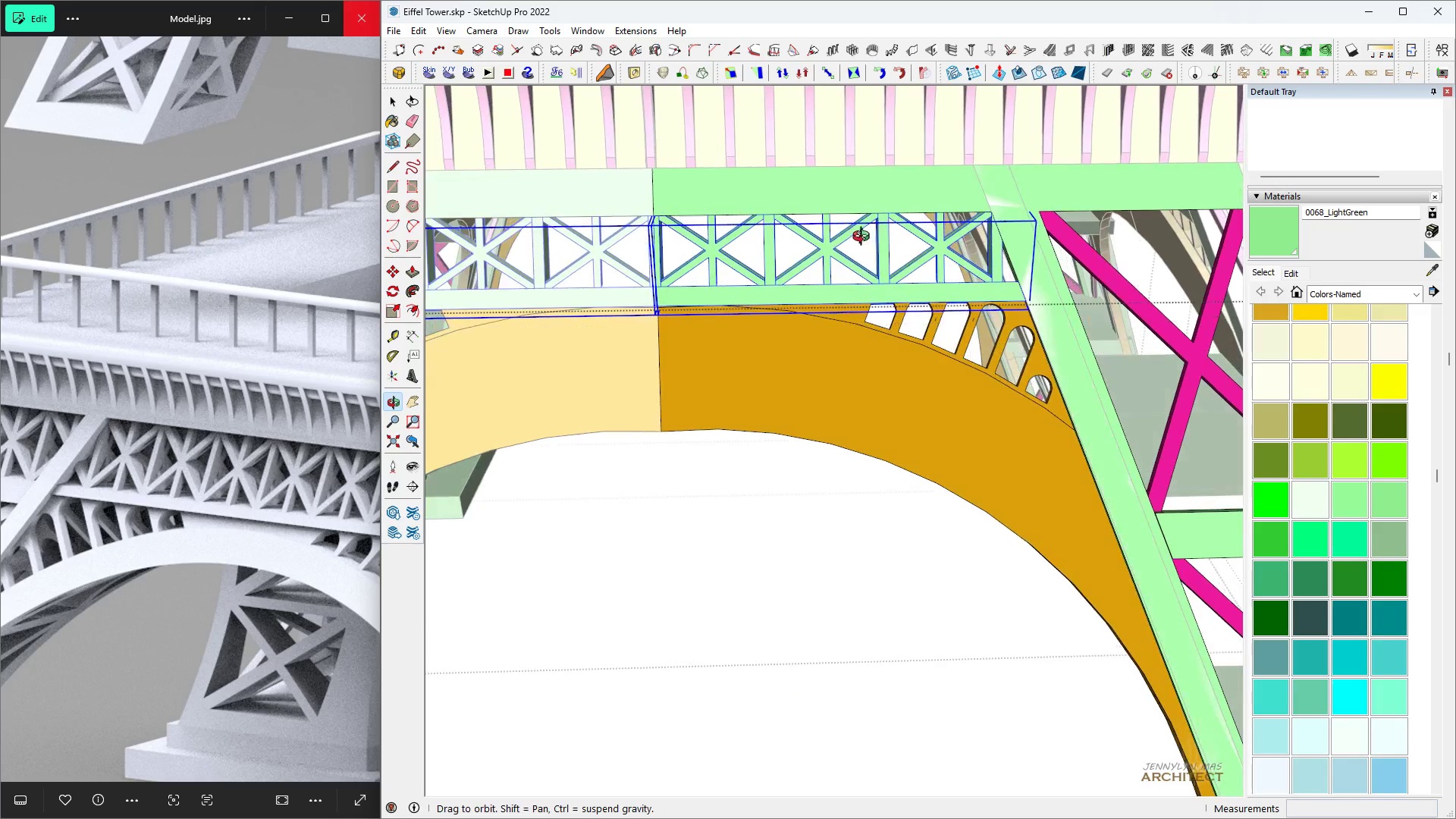 
scroll: coordinate [588, 221], scroll_direction: up, amount: 11.0
 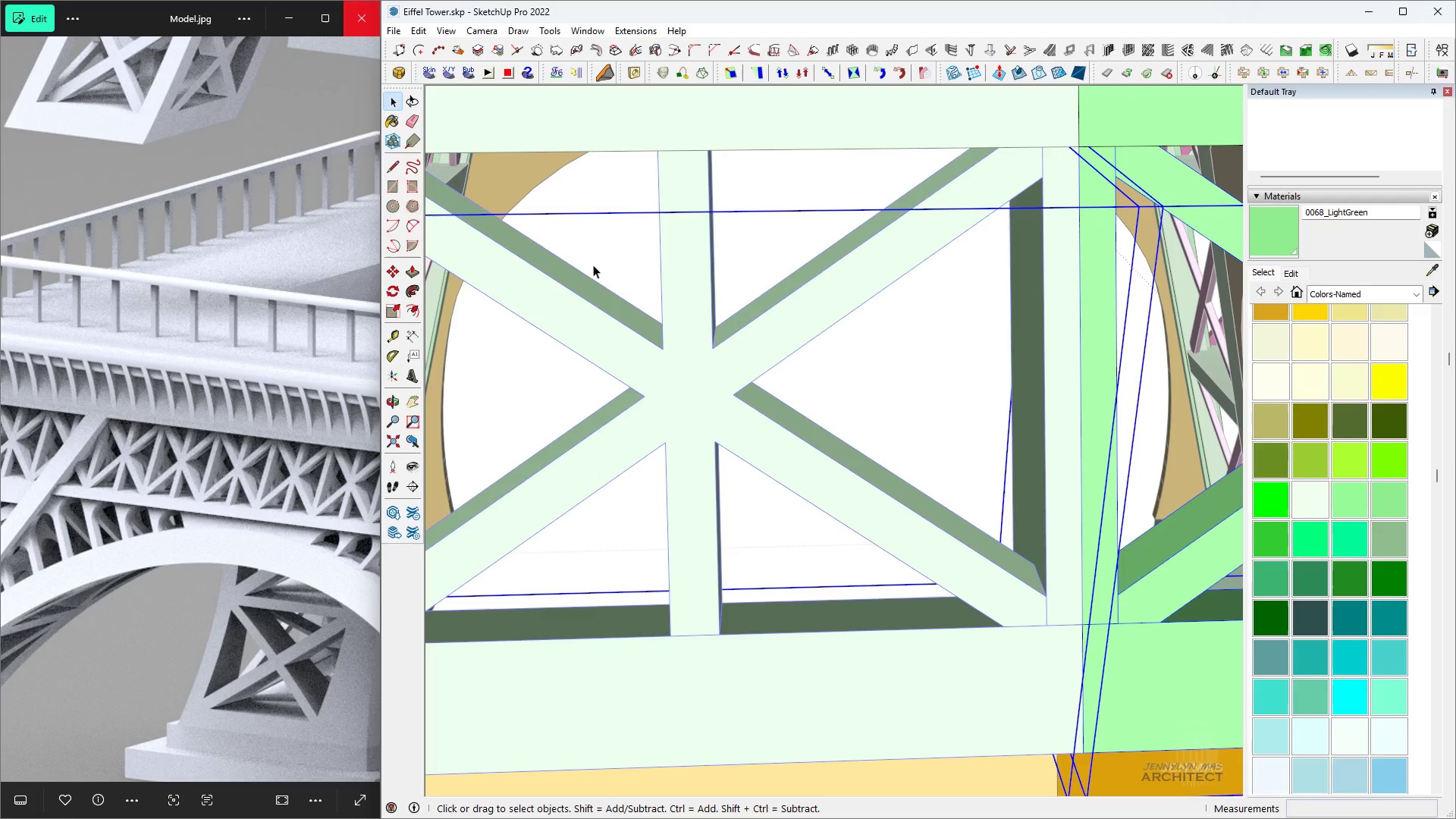 
scroll: coordinate [601, 288], scroll_direction: down, amount: 2.0
 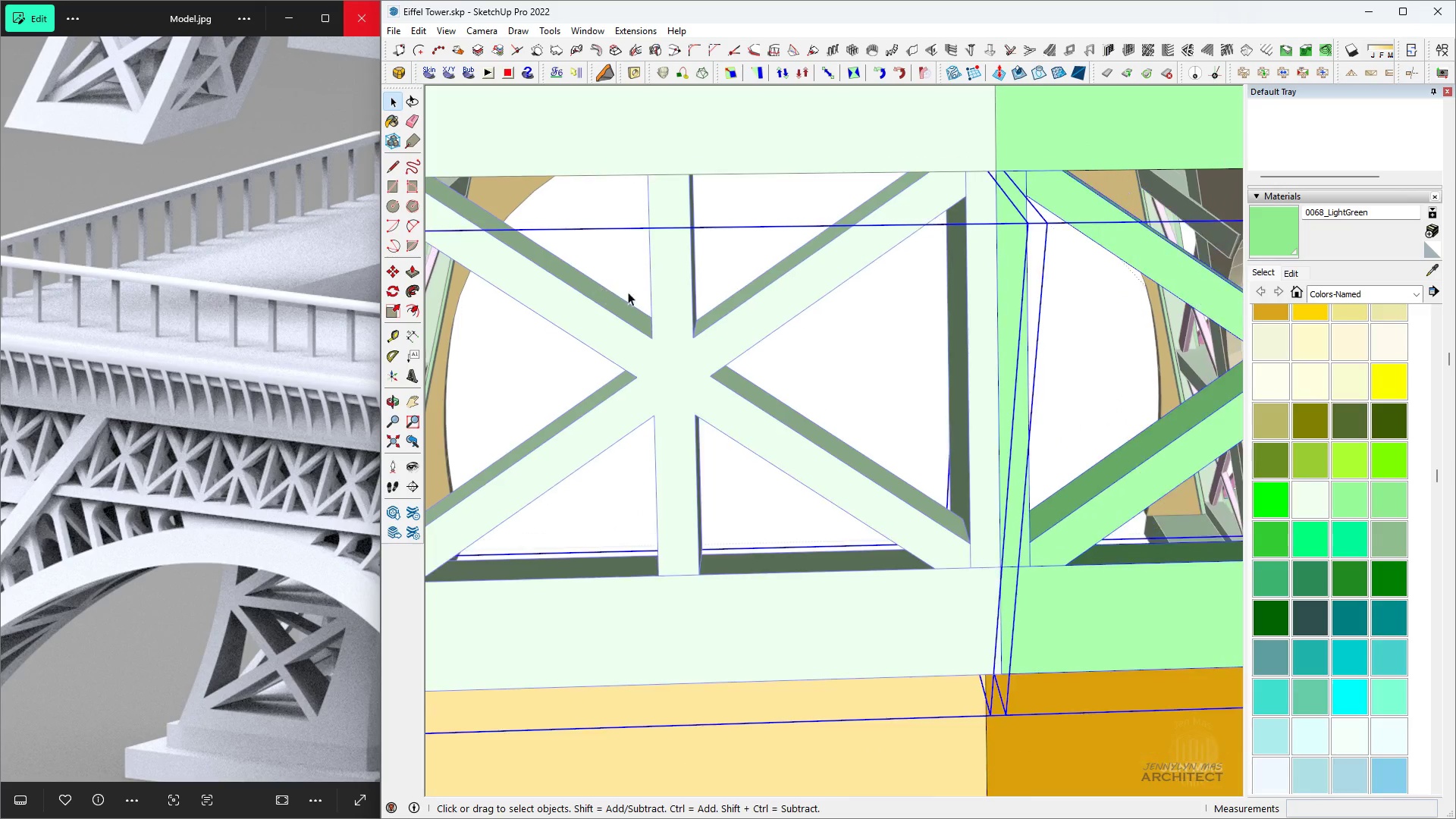 
type( h )
key(Escape)
key(Escape)
key(Escape)
key(Escape)
key(Escape)
type( hhhh )
 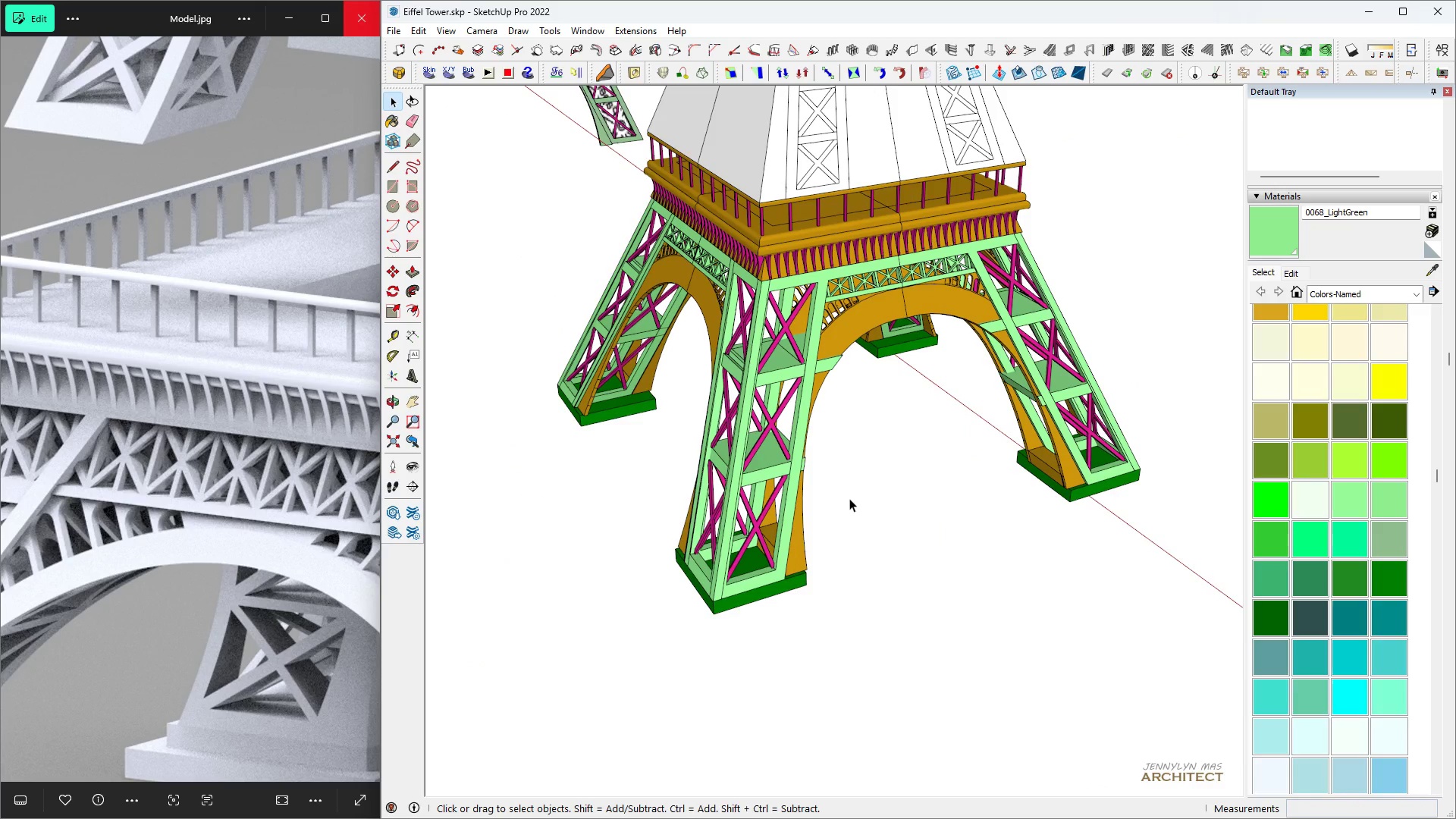 
scroll: coordinate [1062, 291], scroll_direction: down, amount: 25.0
 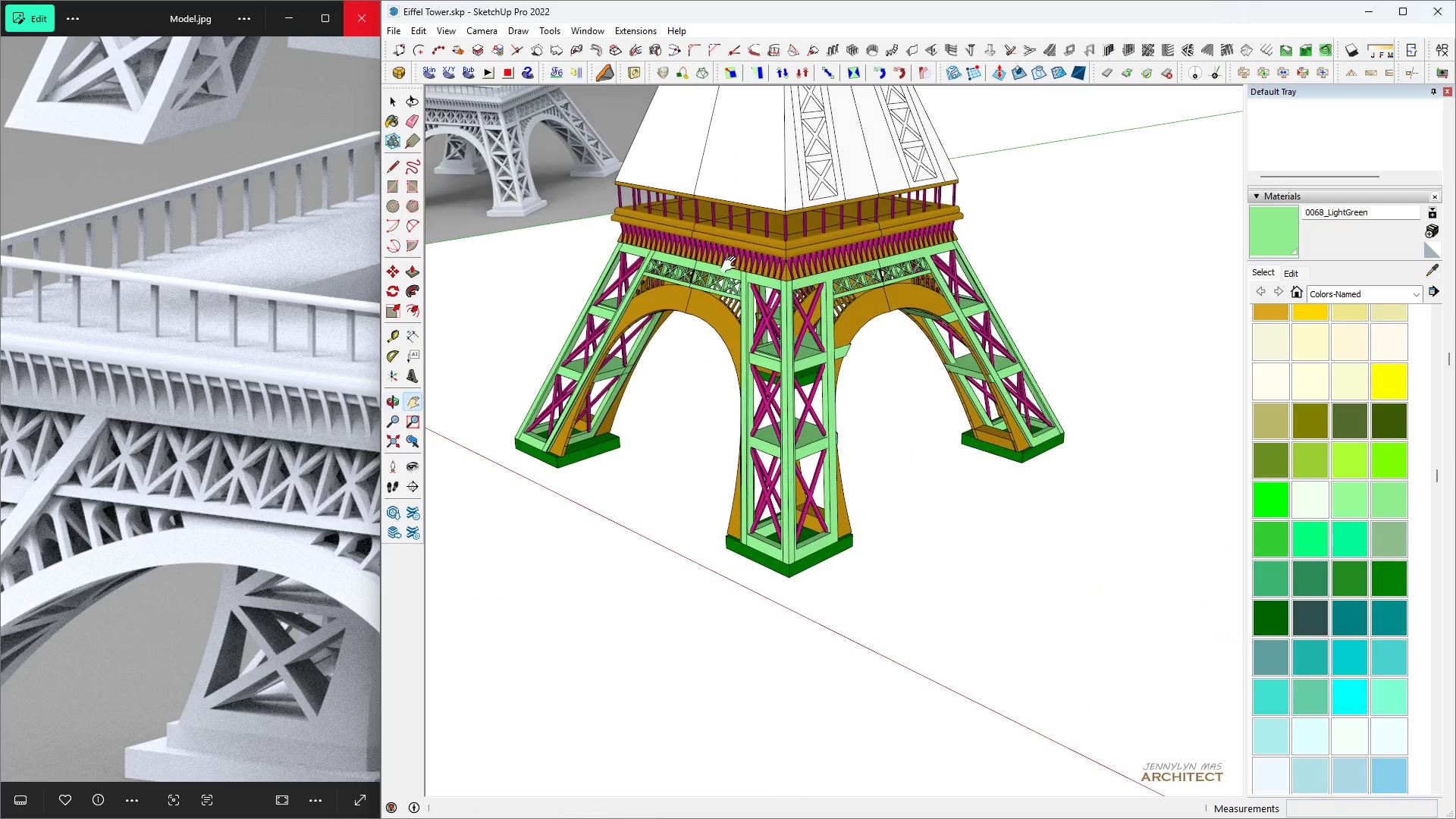 
scroll: coordinate [758, 275], scroll_direction: up, amount: 2.0
 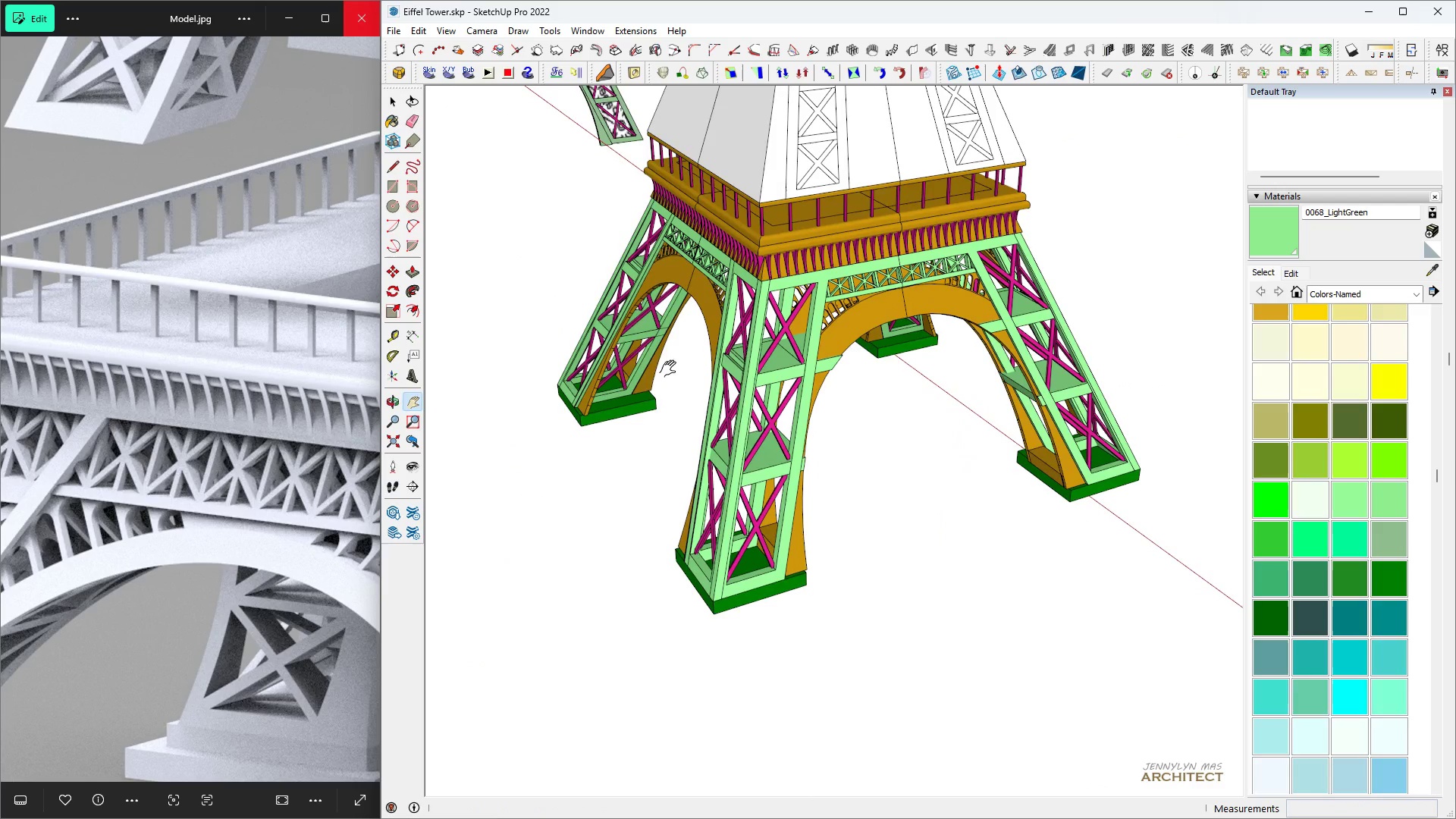 
double_click([849, 499])
 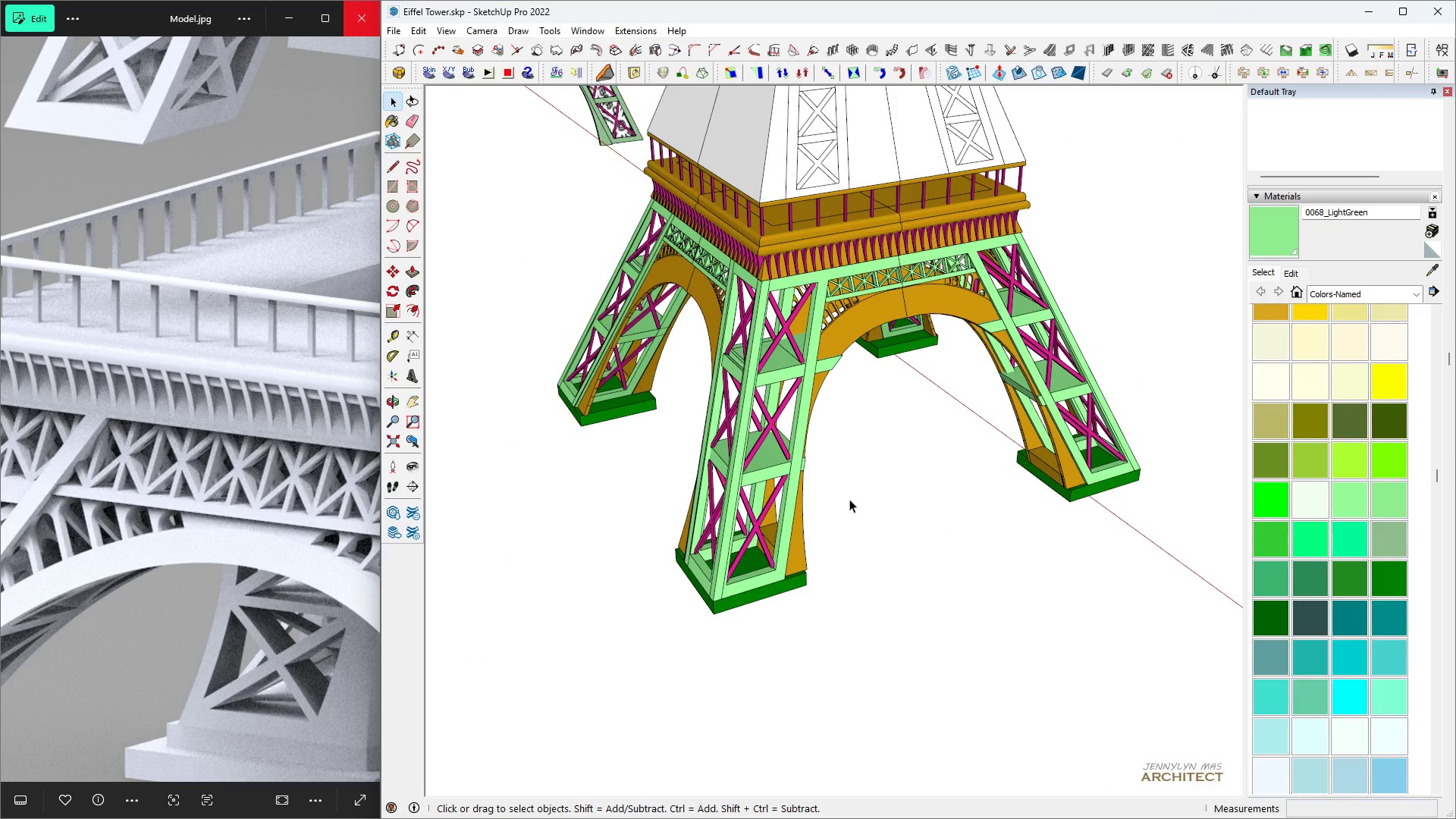 
triple_click([849, 499])
 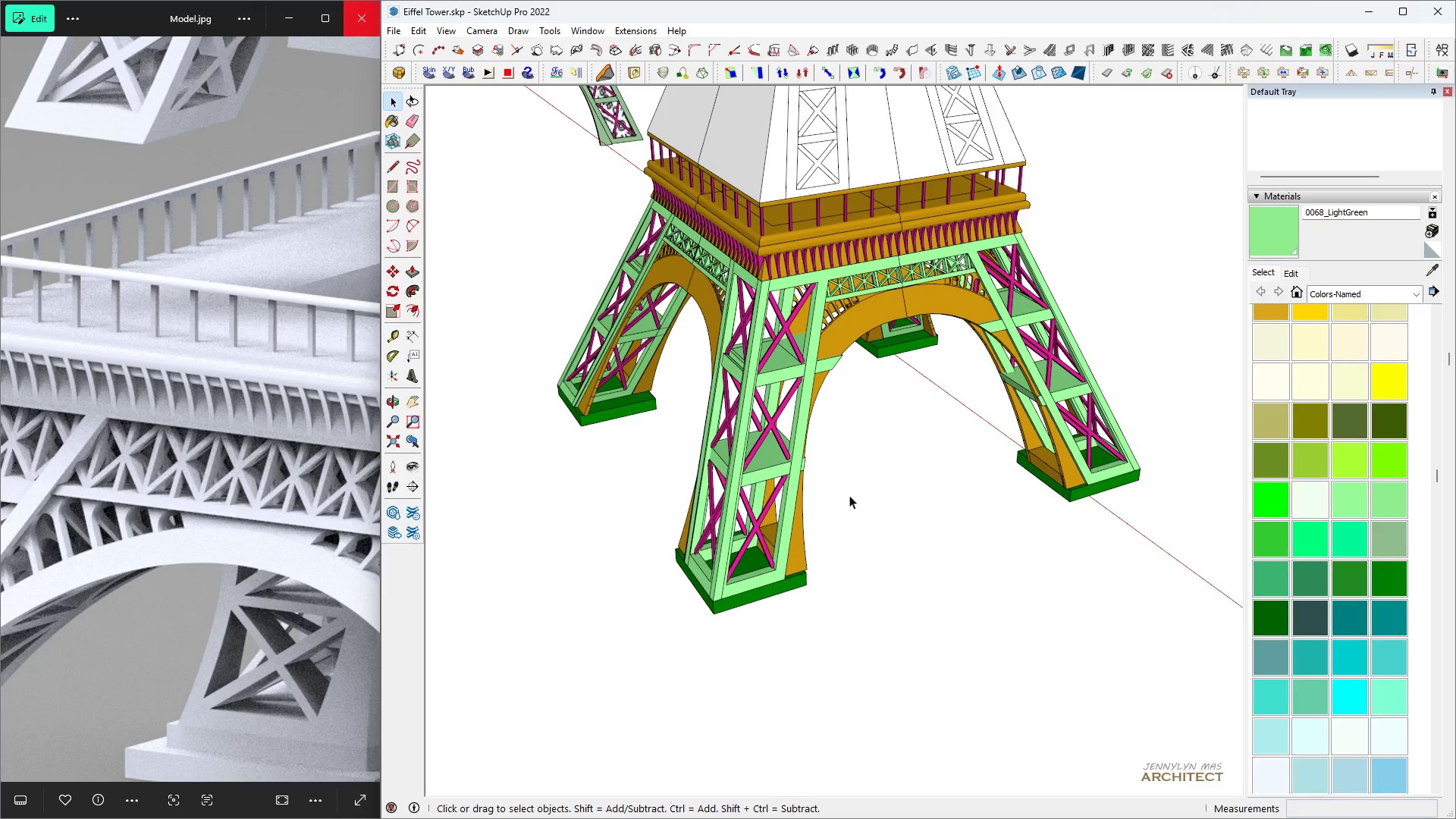 
type(hhhh hh )
 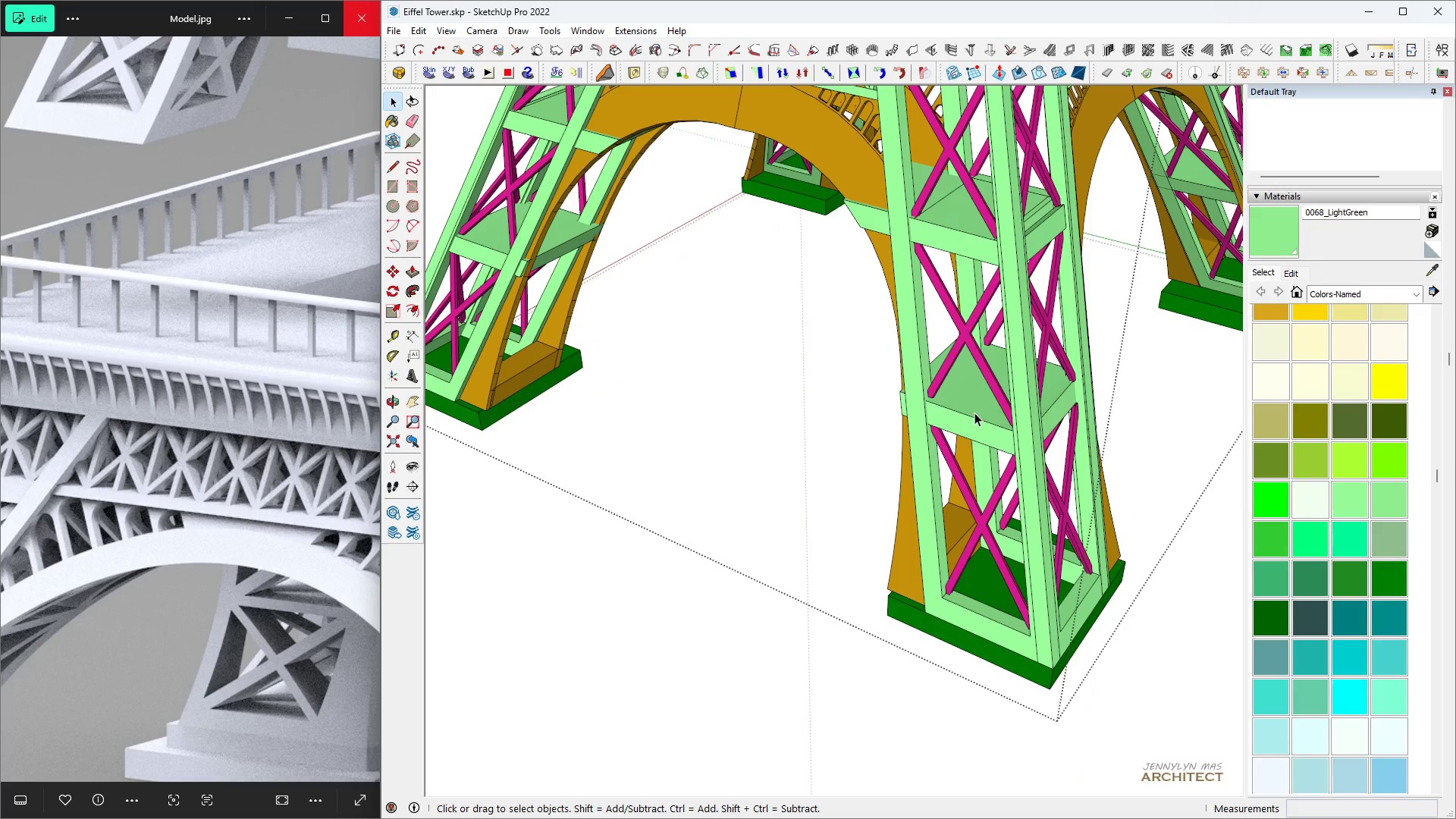 
scroll: coordinate [816, 435], scroll_direction: up, amount: 2.0
 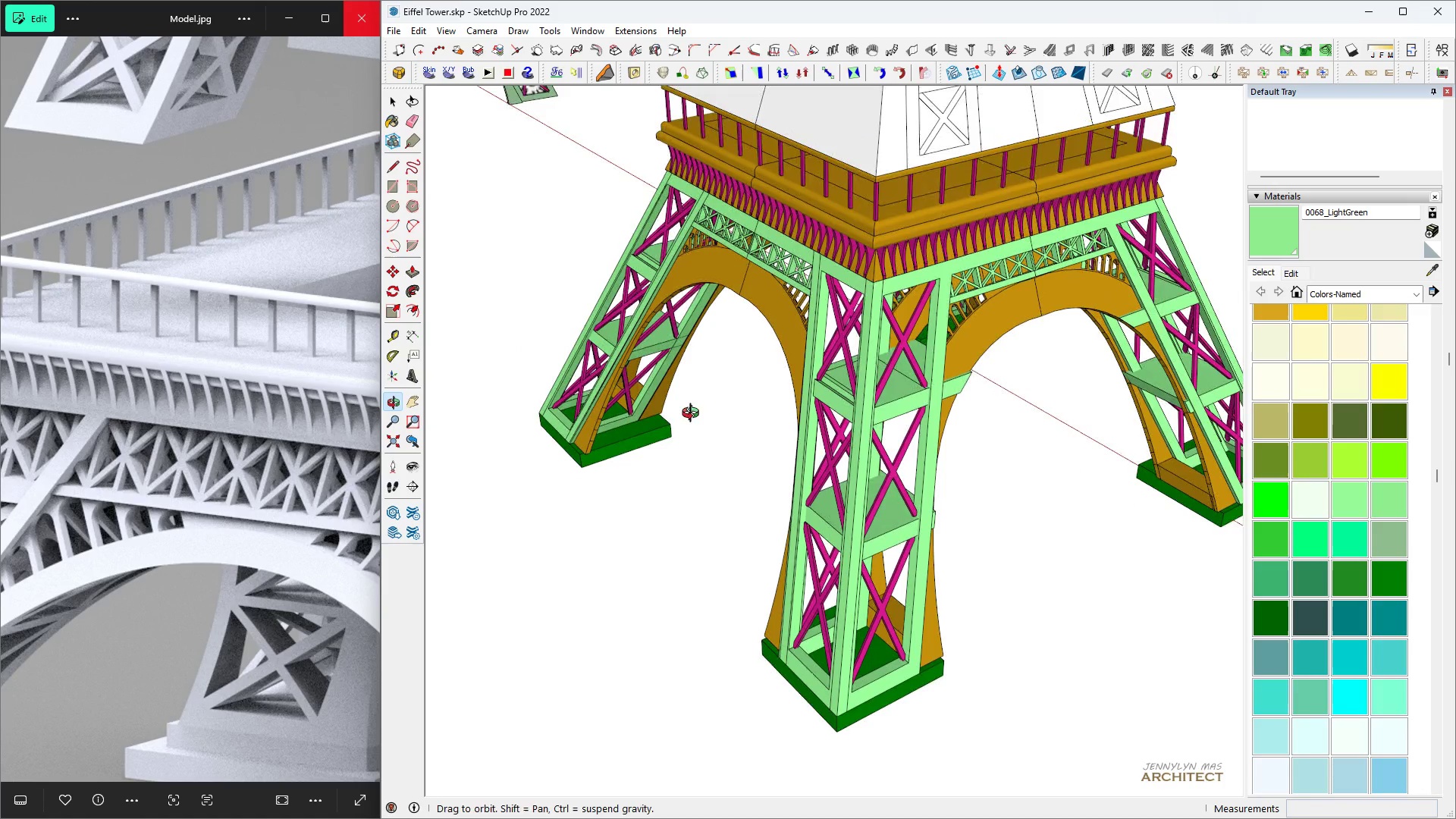 
scroll: coordinate [708, 398], scroll_direction: down, amount: 5.0
 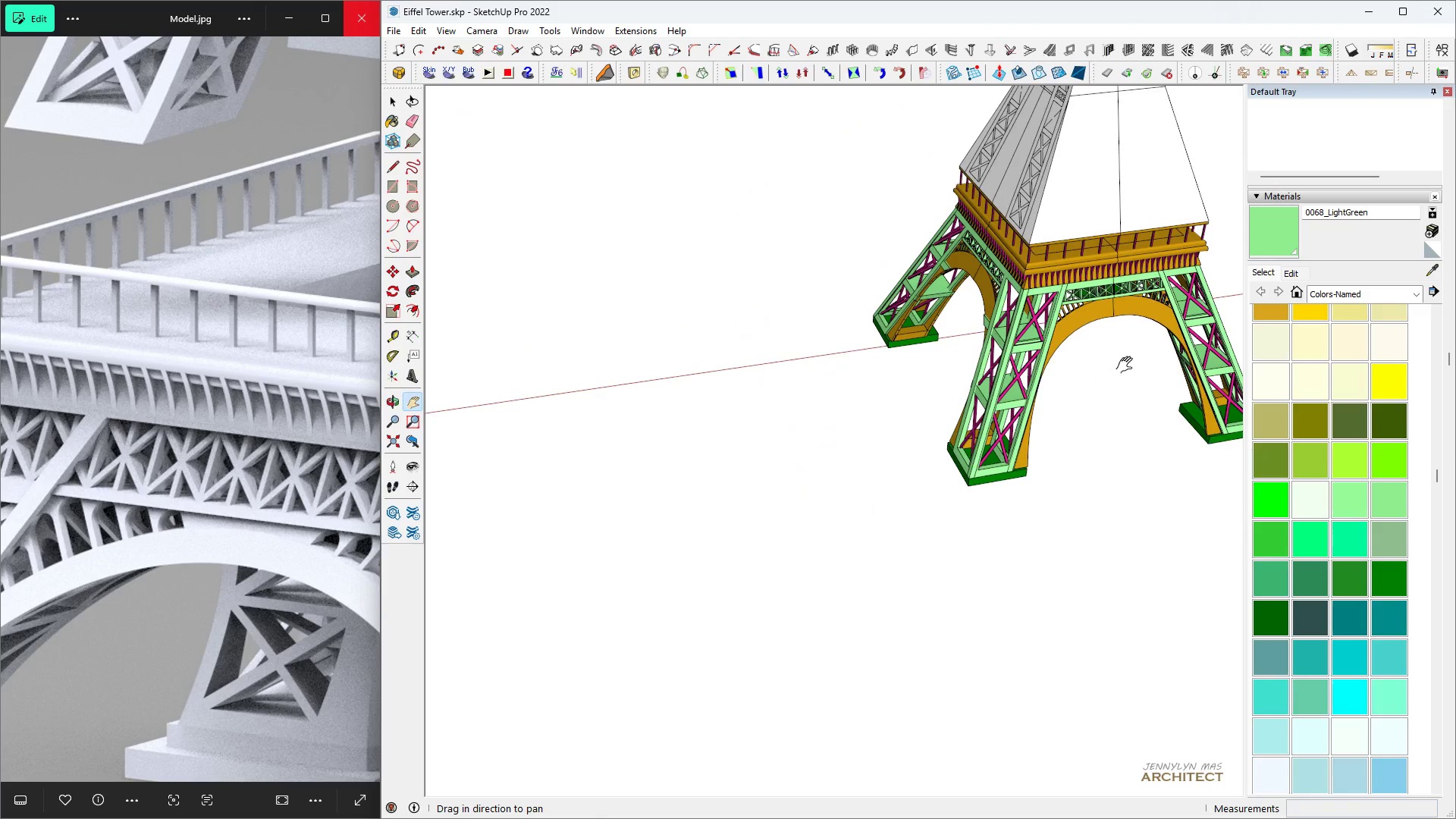 
scroll: coordinate [968, 422], scroll_direction: up, amount: 11.0
 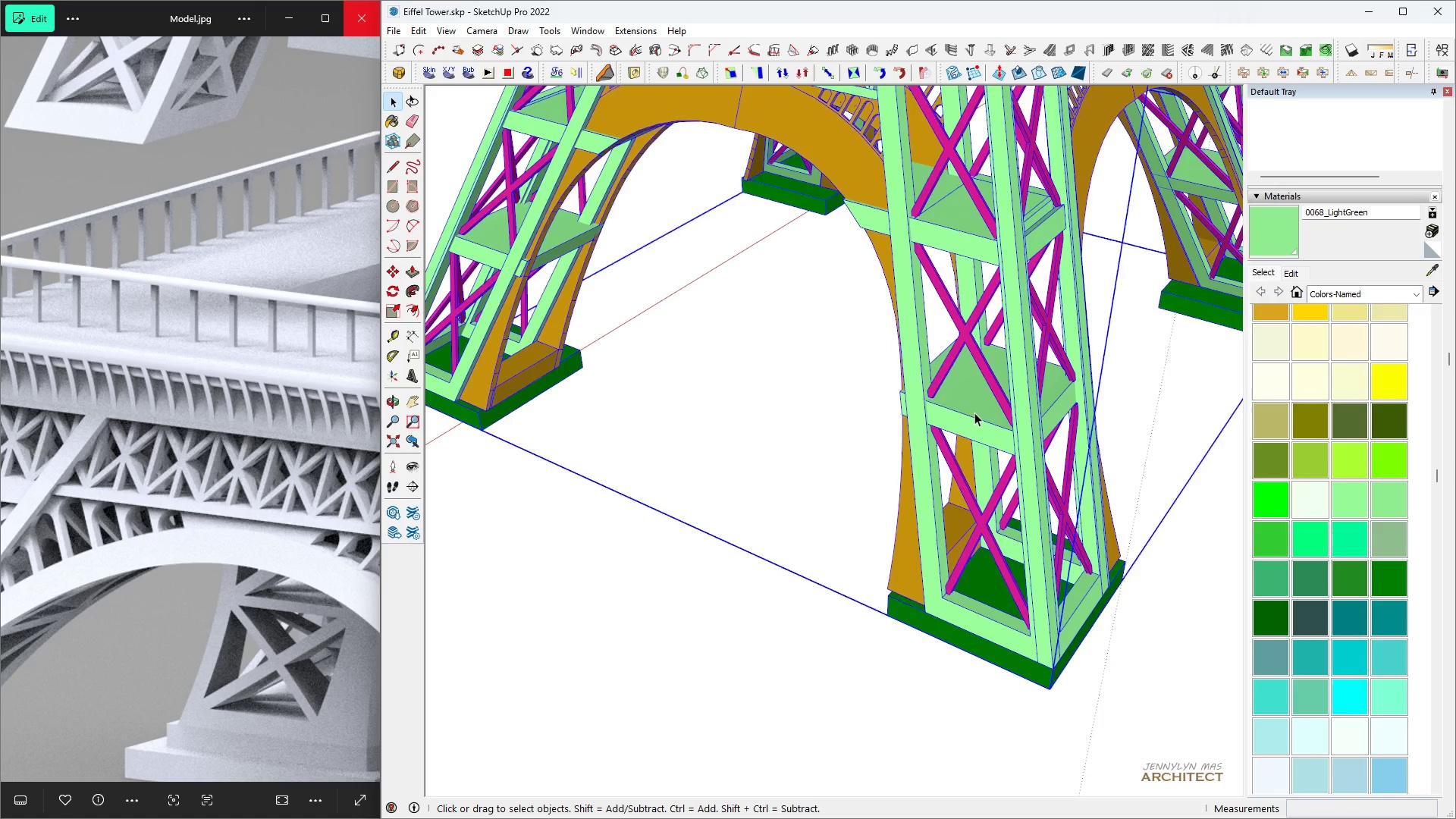 
double_click([974, 413])
 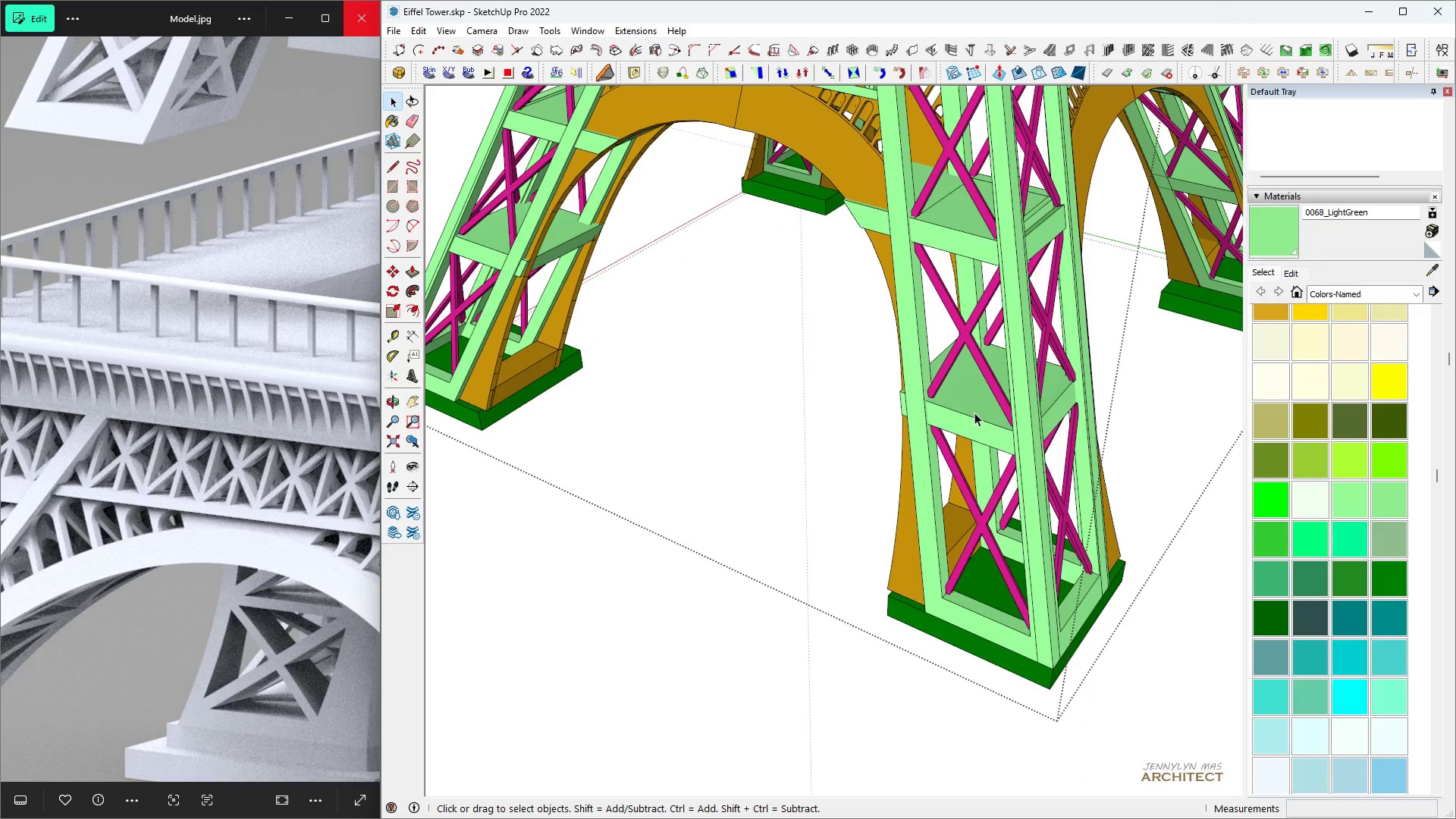 
triple_click([974, 413])
 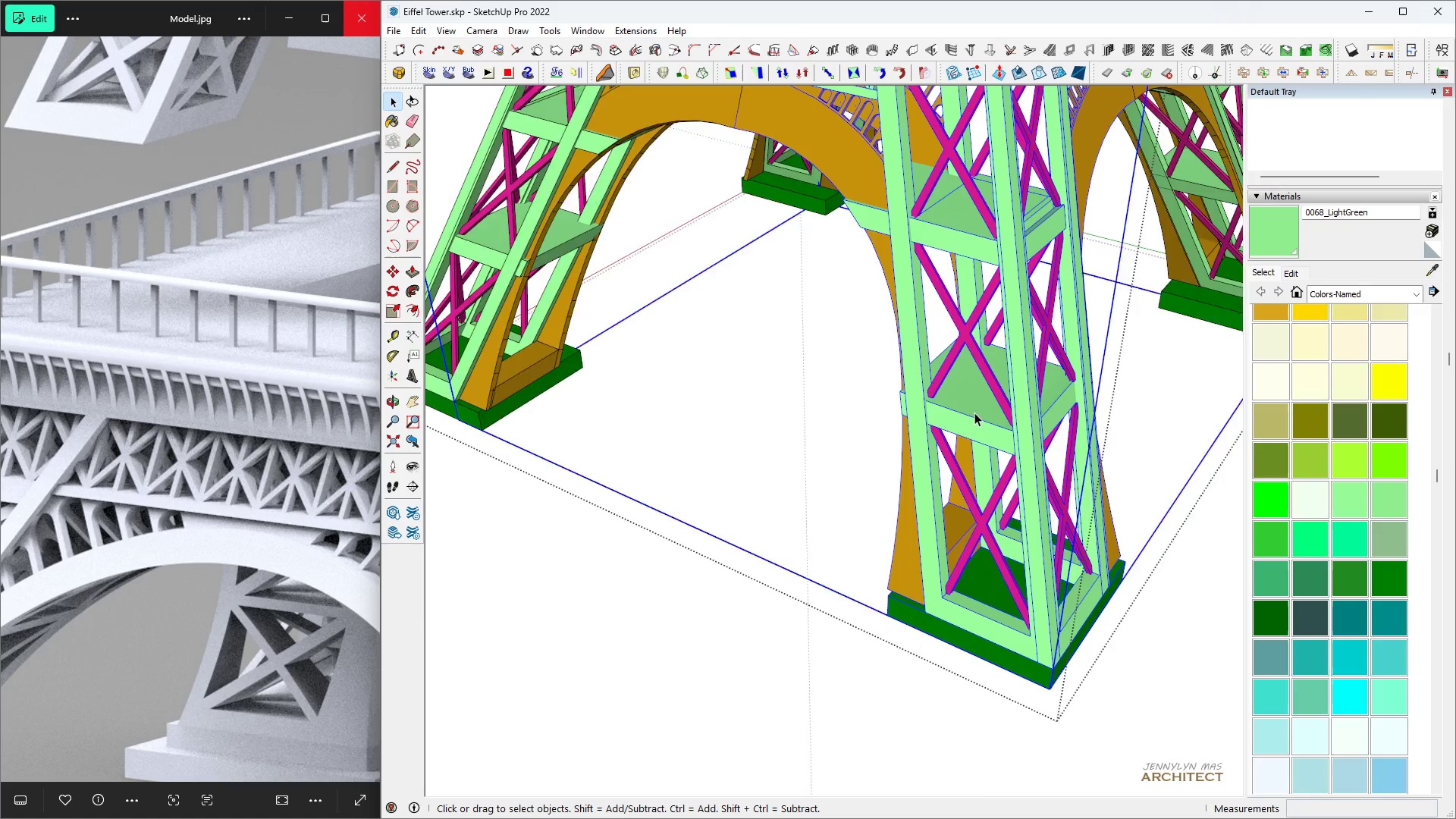 
triple_click([974, 413])
 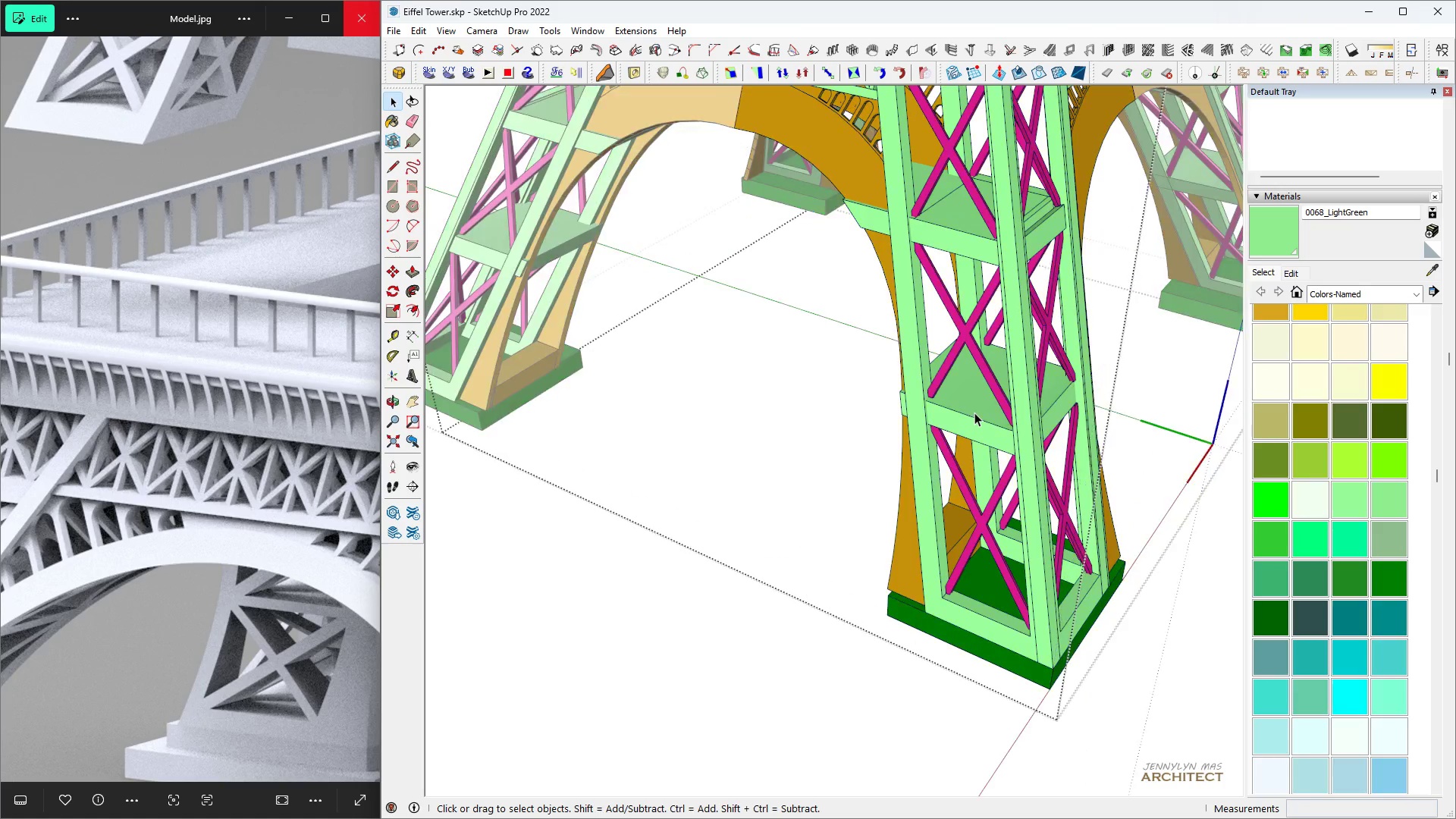 
triple_click([974, 413])
 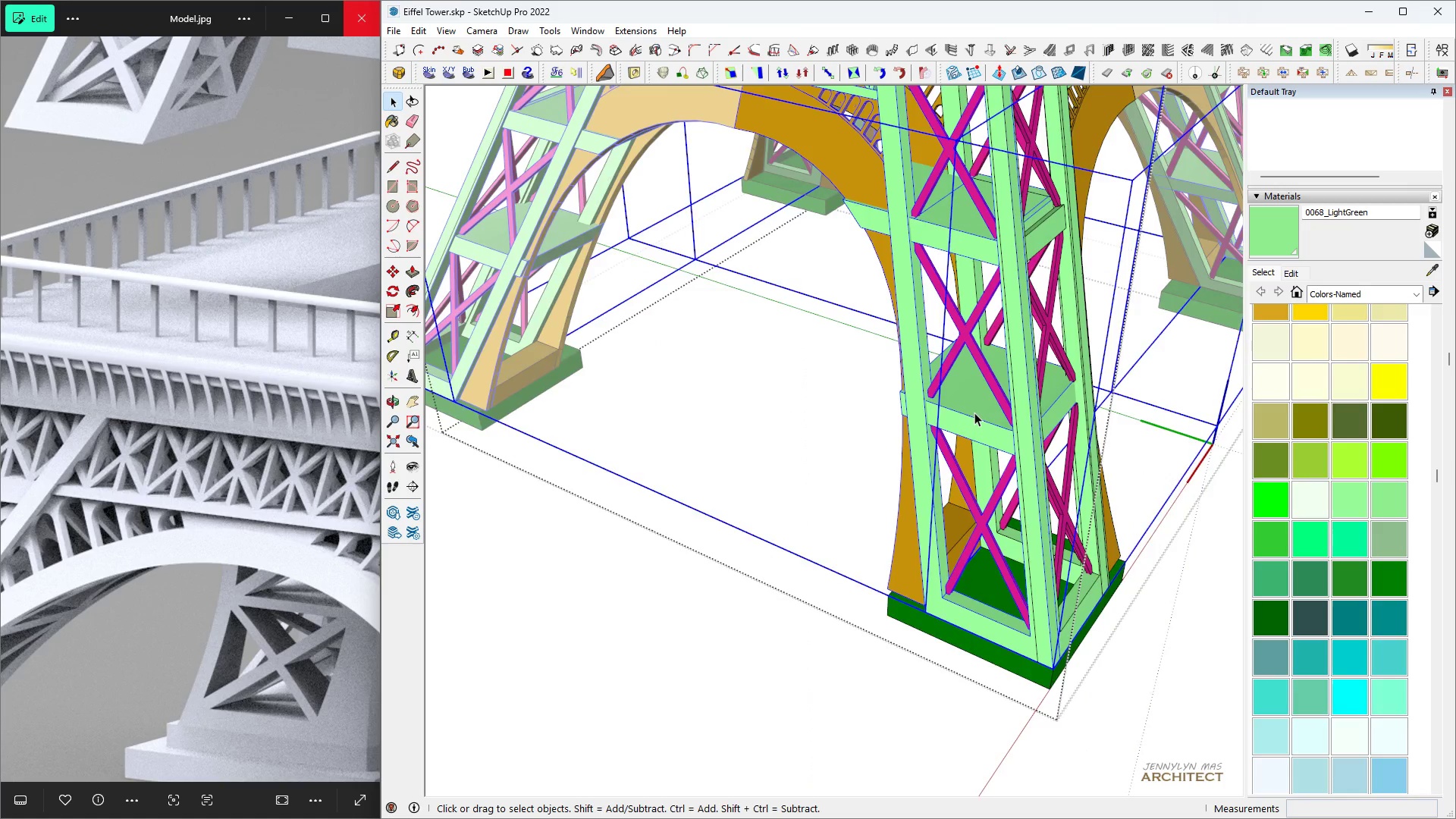 
triple_click([974, 413])
 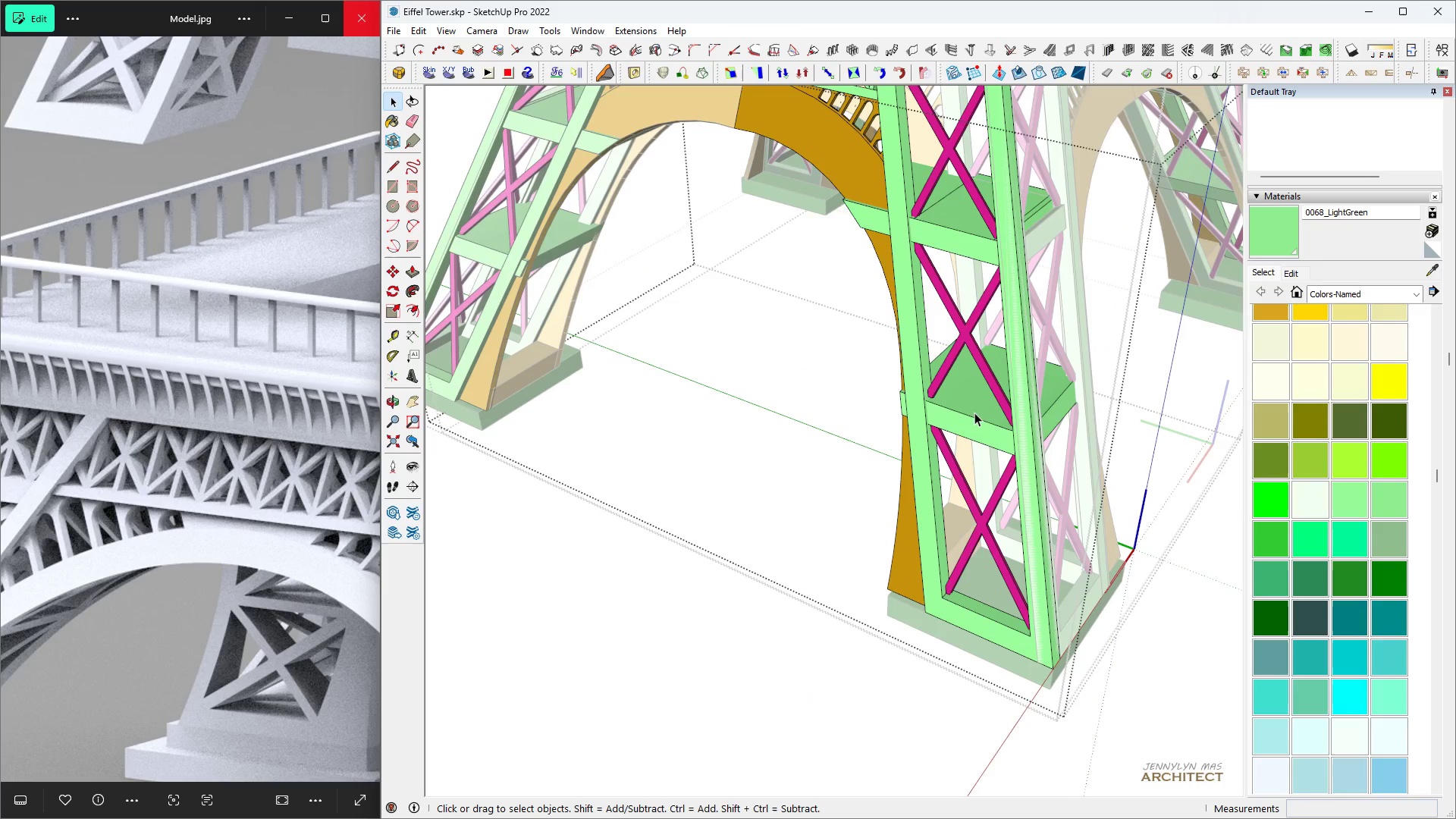 
triple_click([974, 413])
 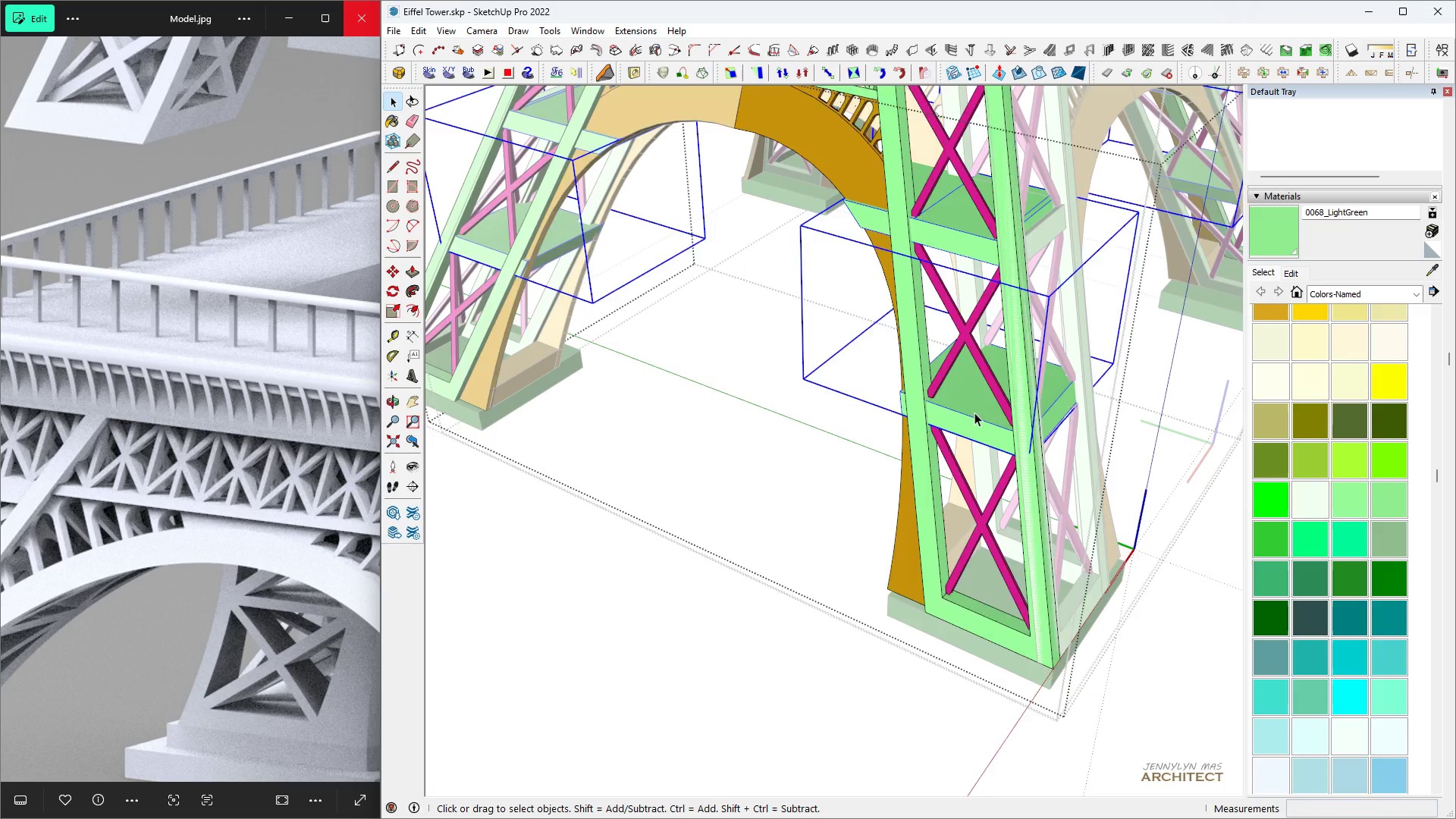 
triple_click([974, 413])
 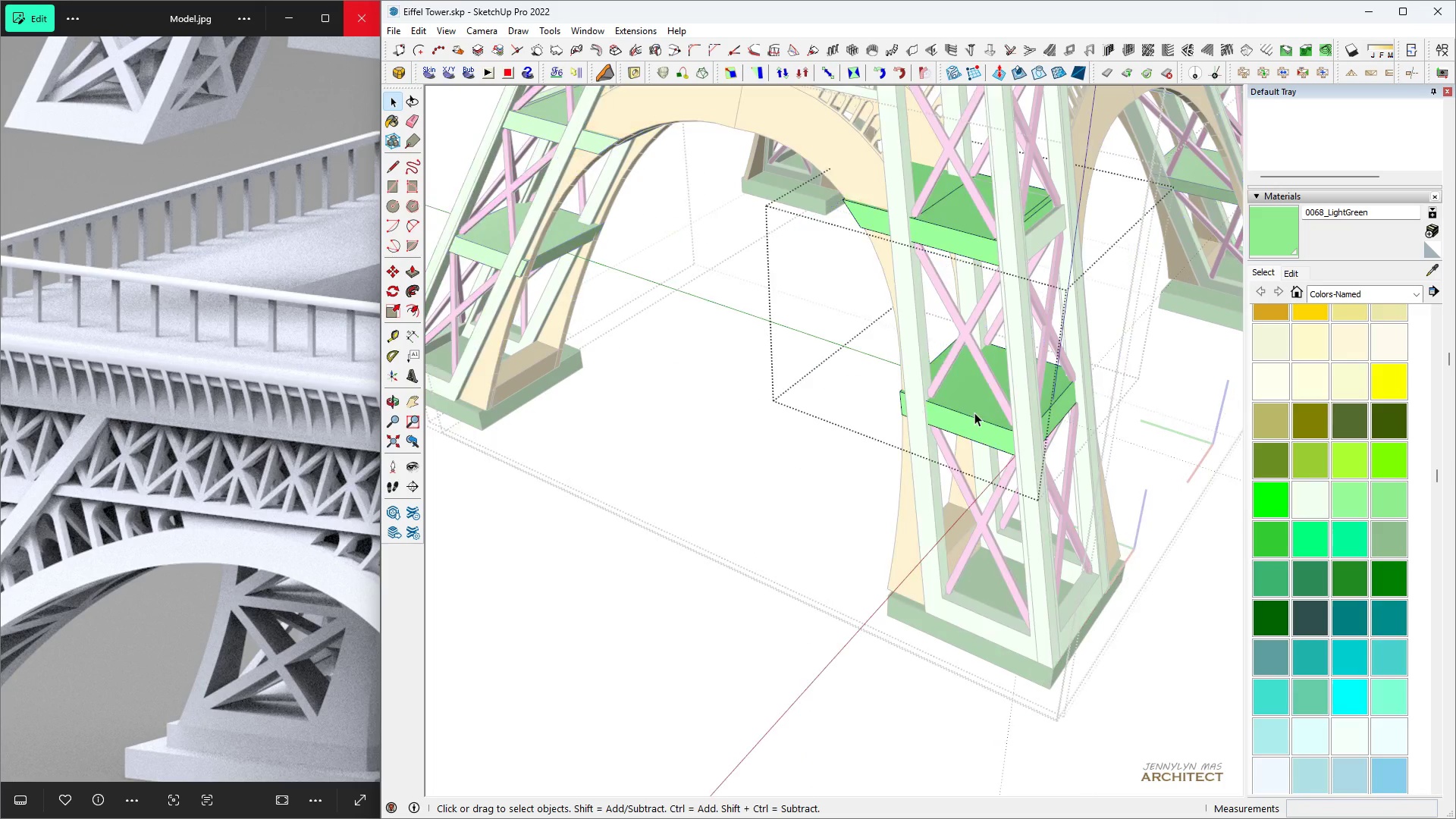 
triple_click([974, 413])
 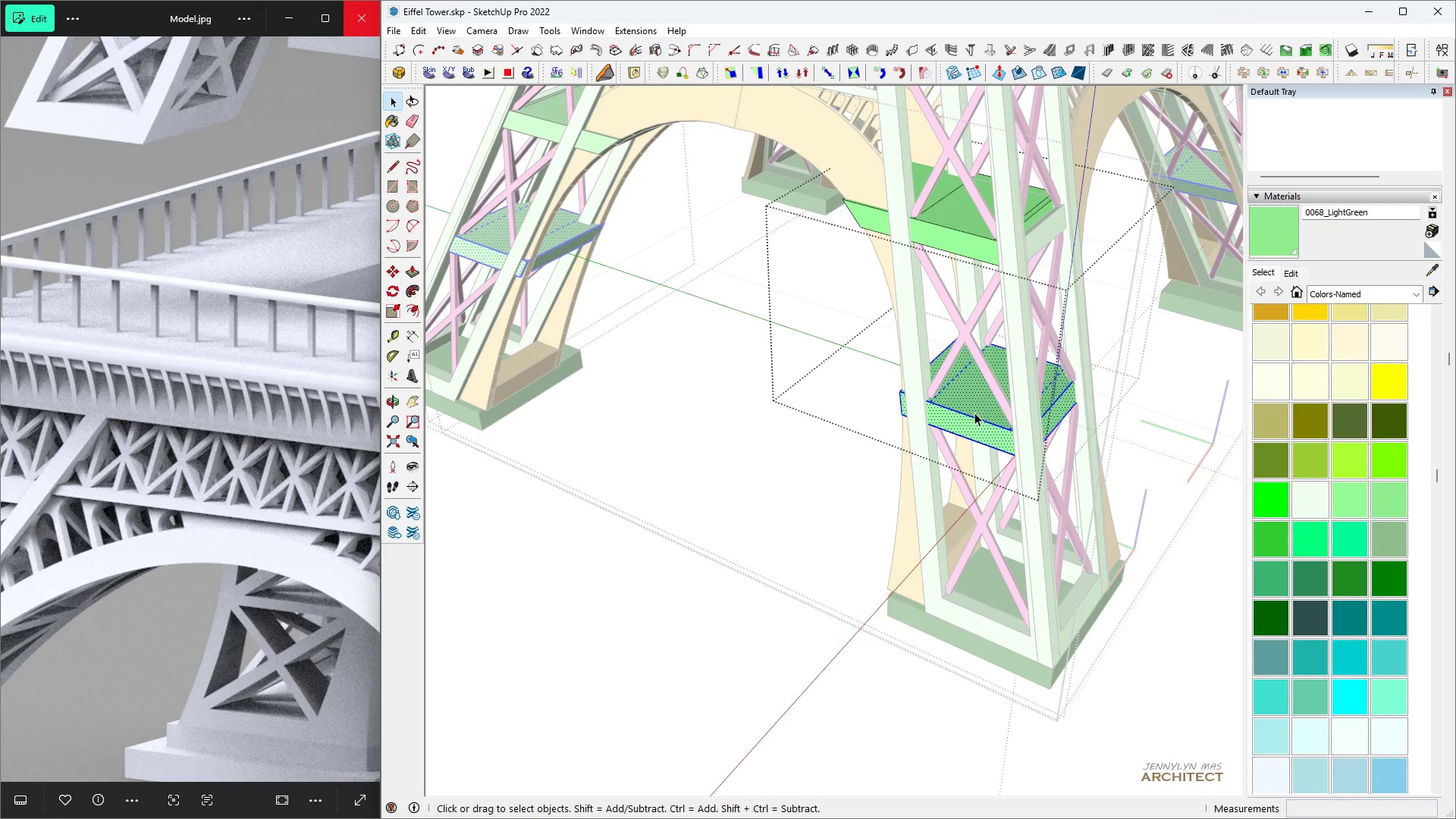 
triple_click([974, 413])
 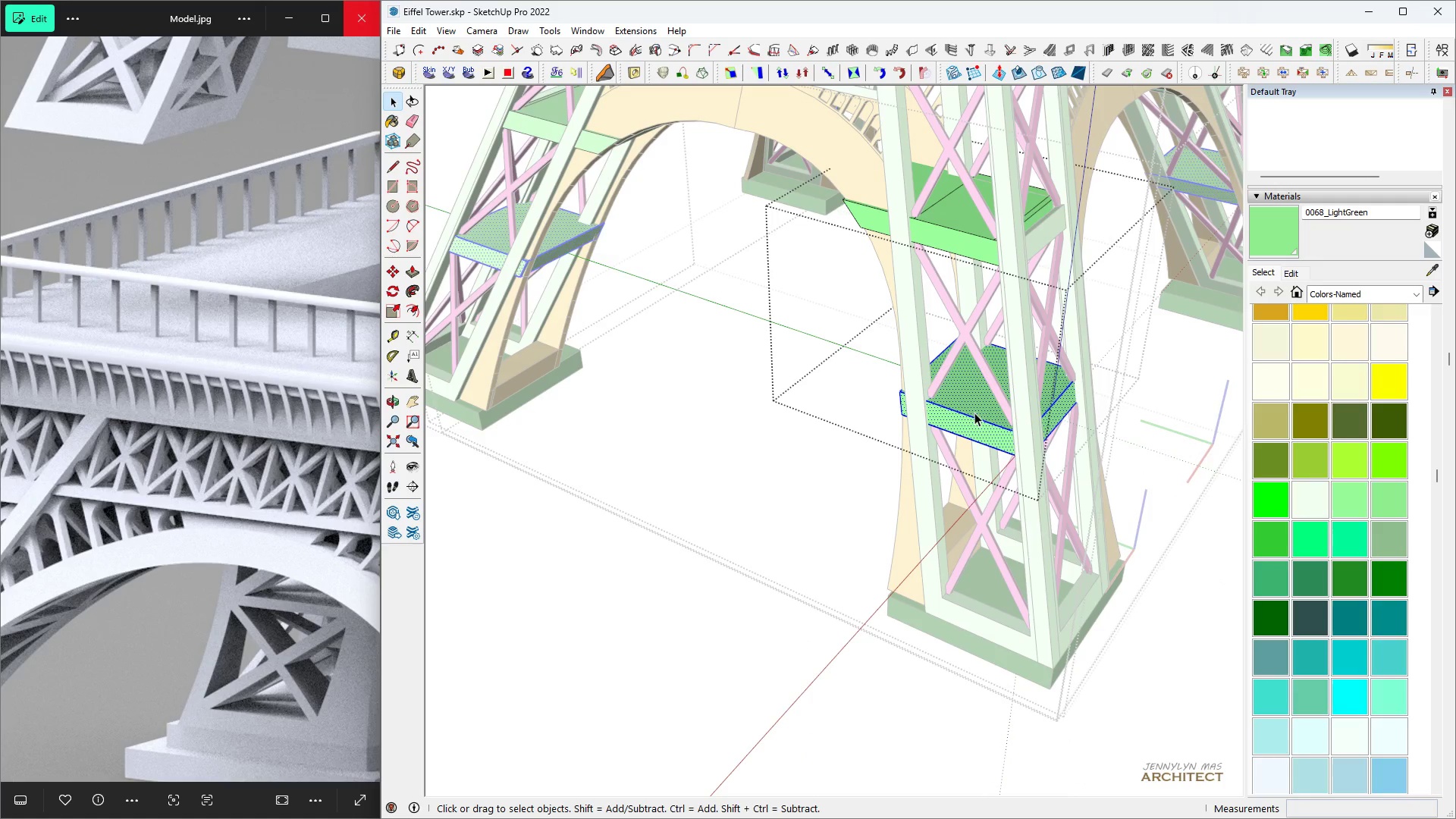 
triple_click([974, 413])
 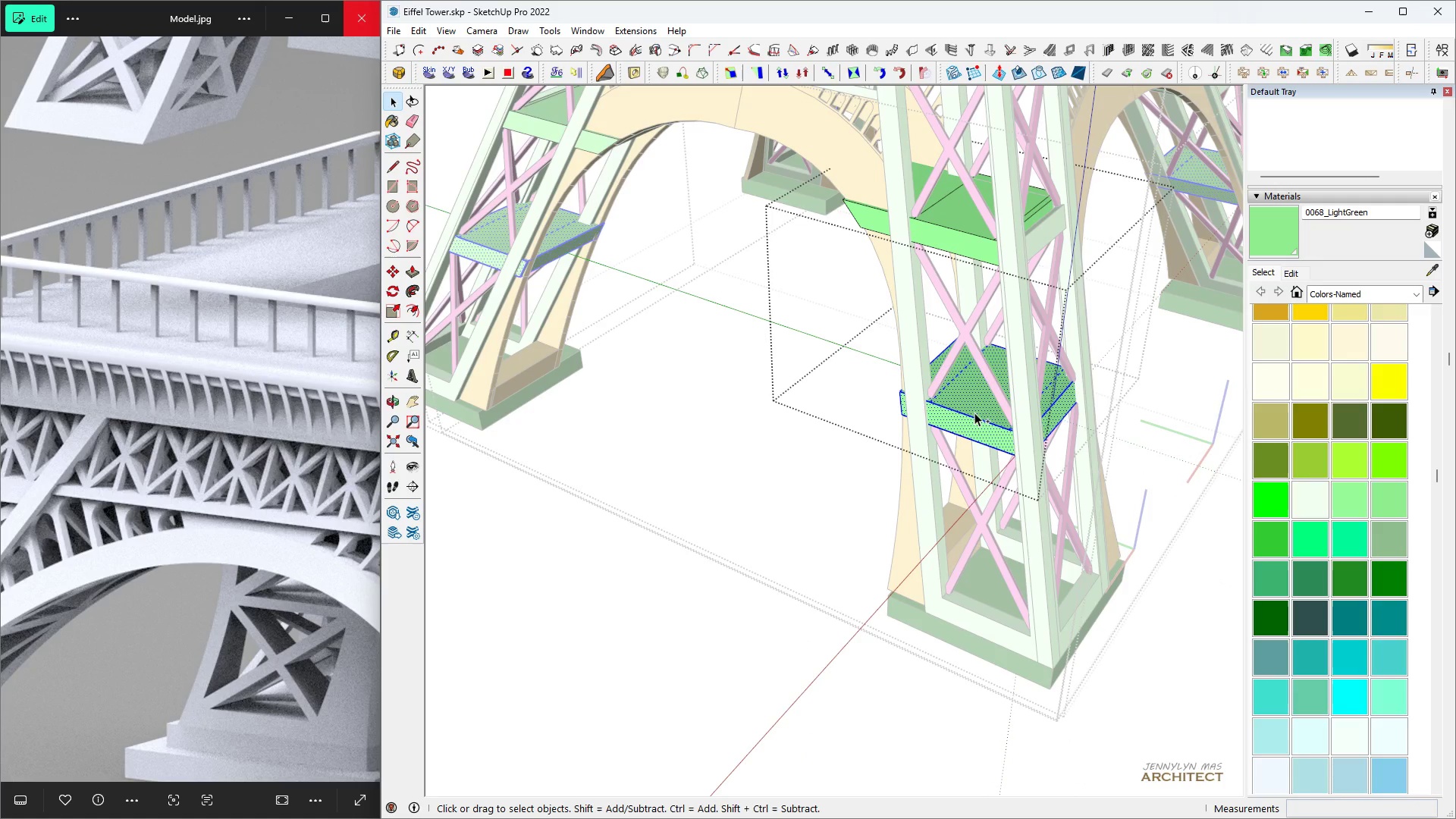 
key(Control+X)
 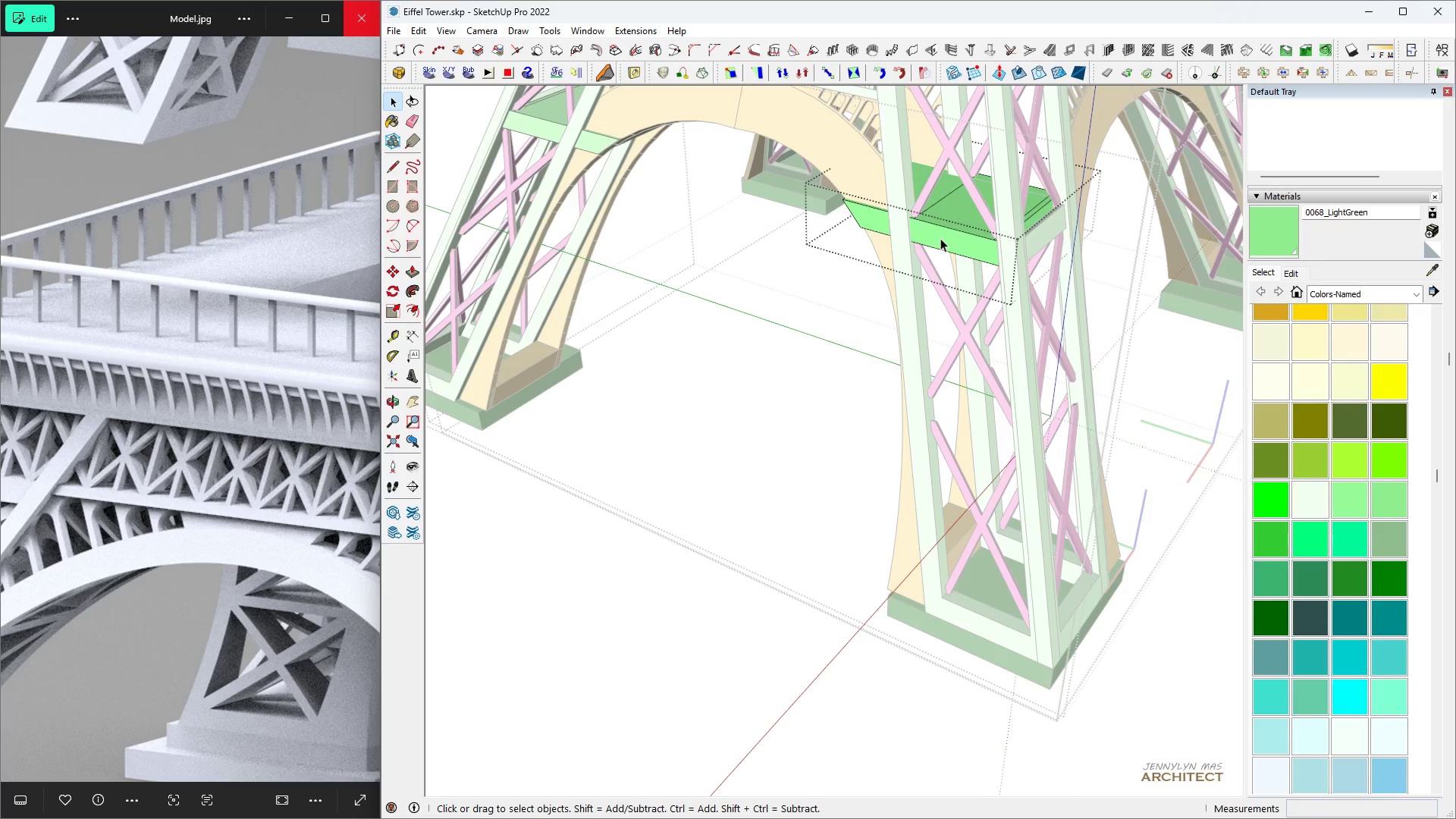 
double_click([940, 238])
 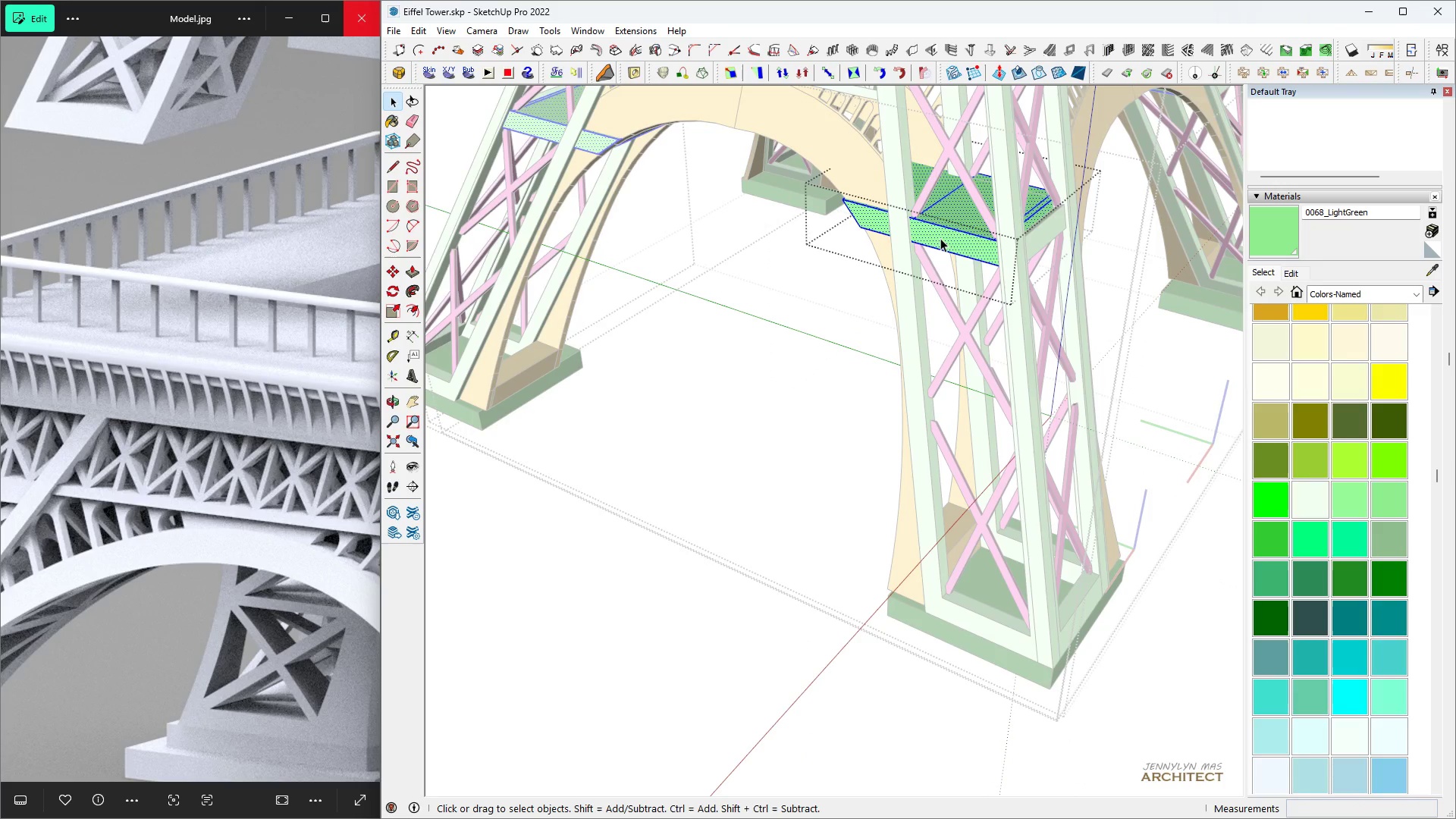 
triple_click([940, 238])
 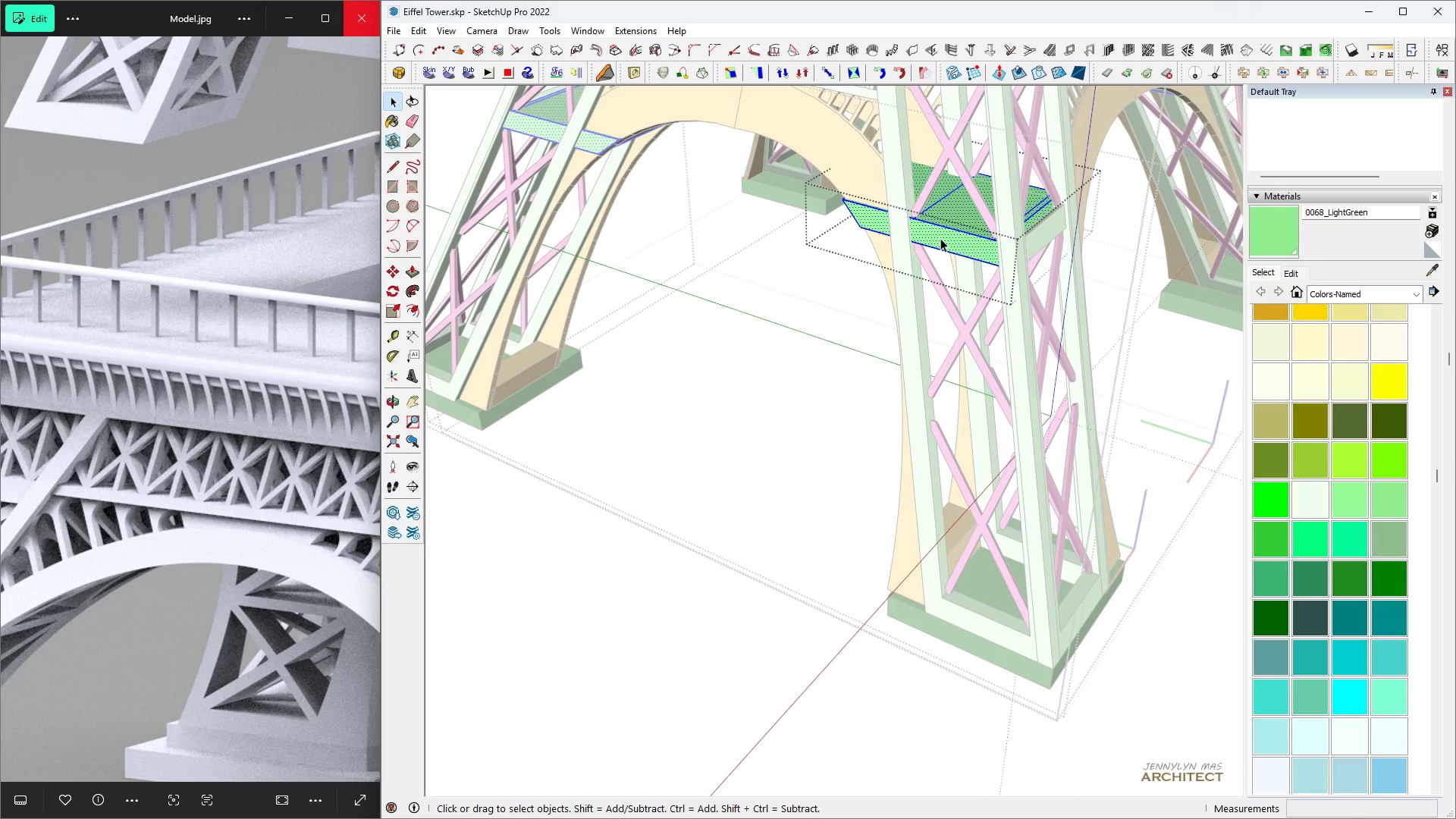 
triple_click([940, 238])
 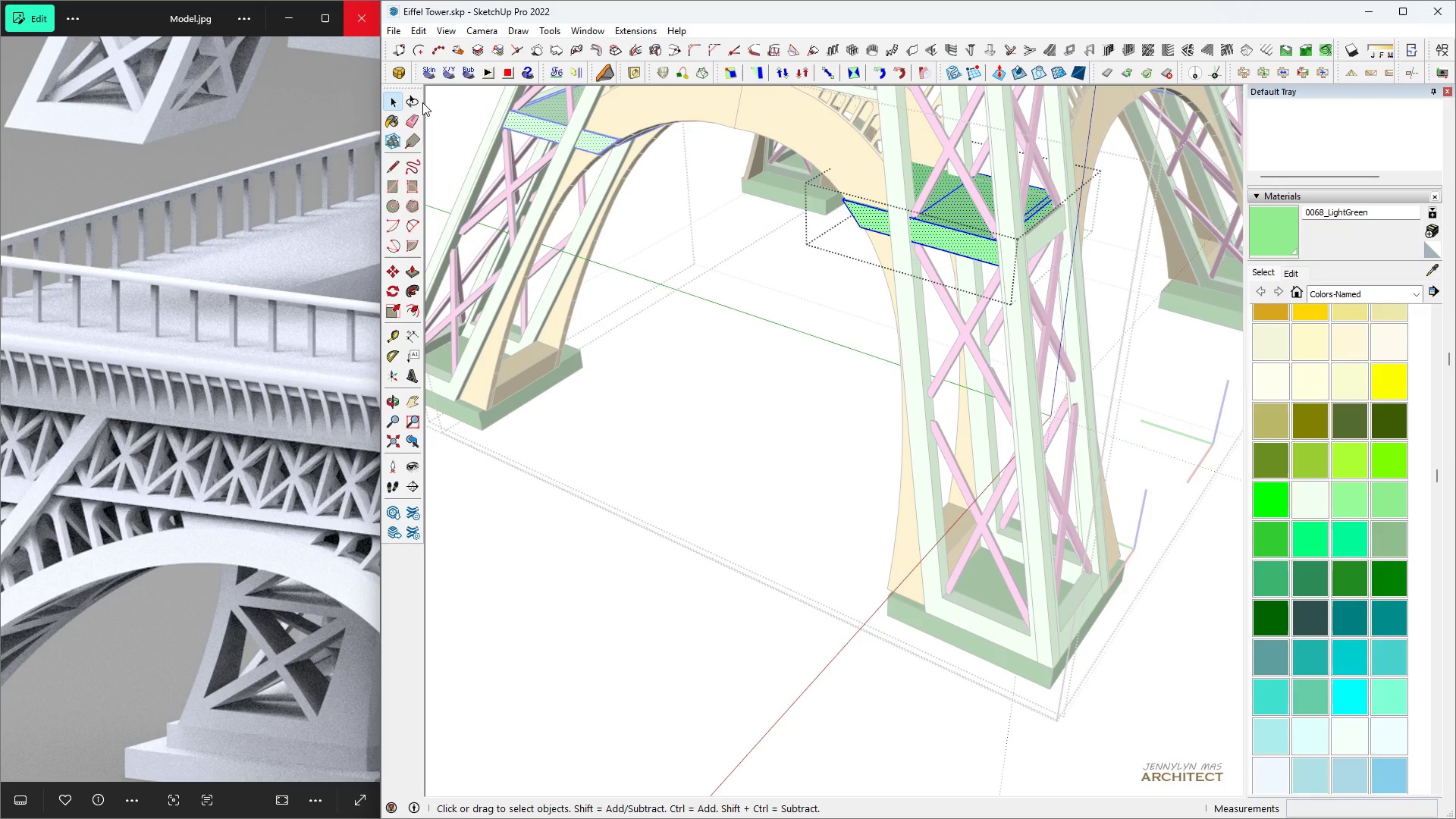 
key(Control+Z)
 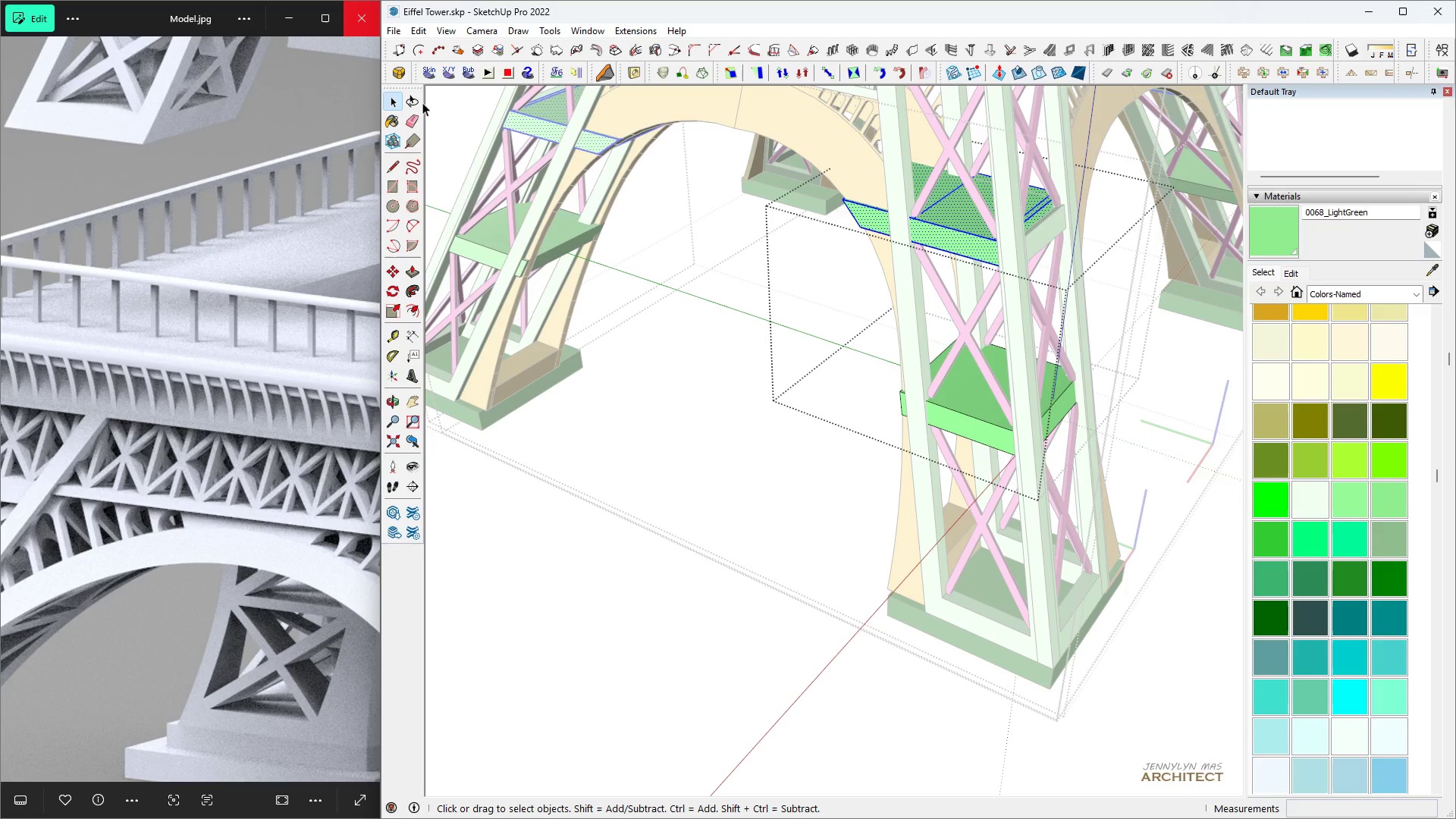 
key(Space)
 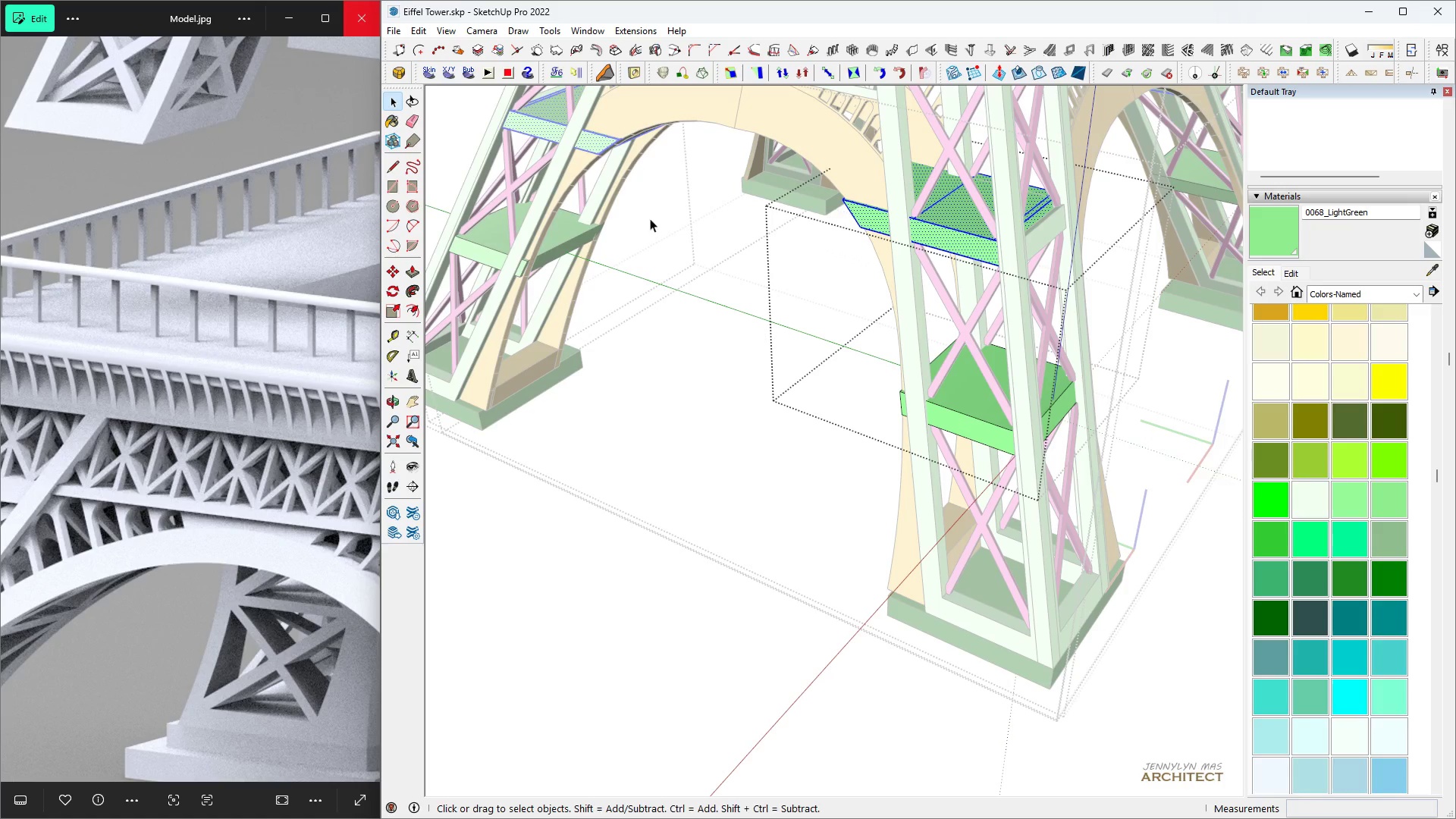 
key(H)
 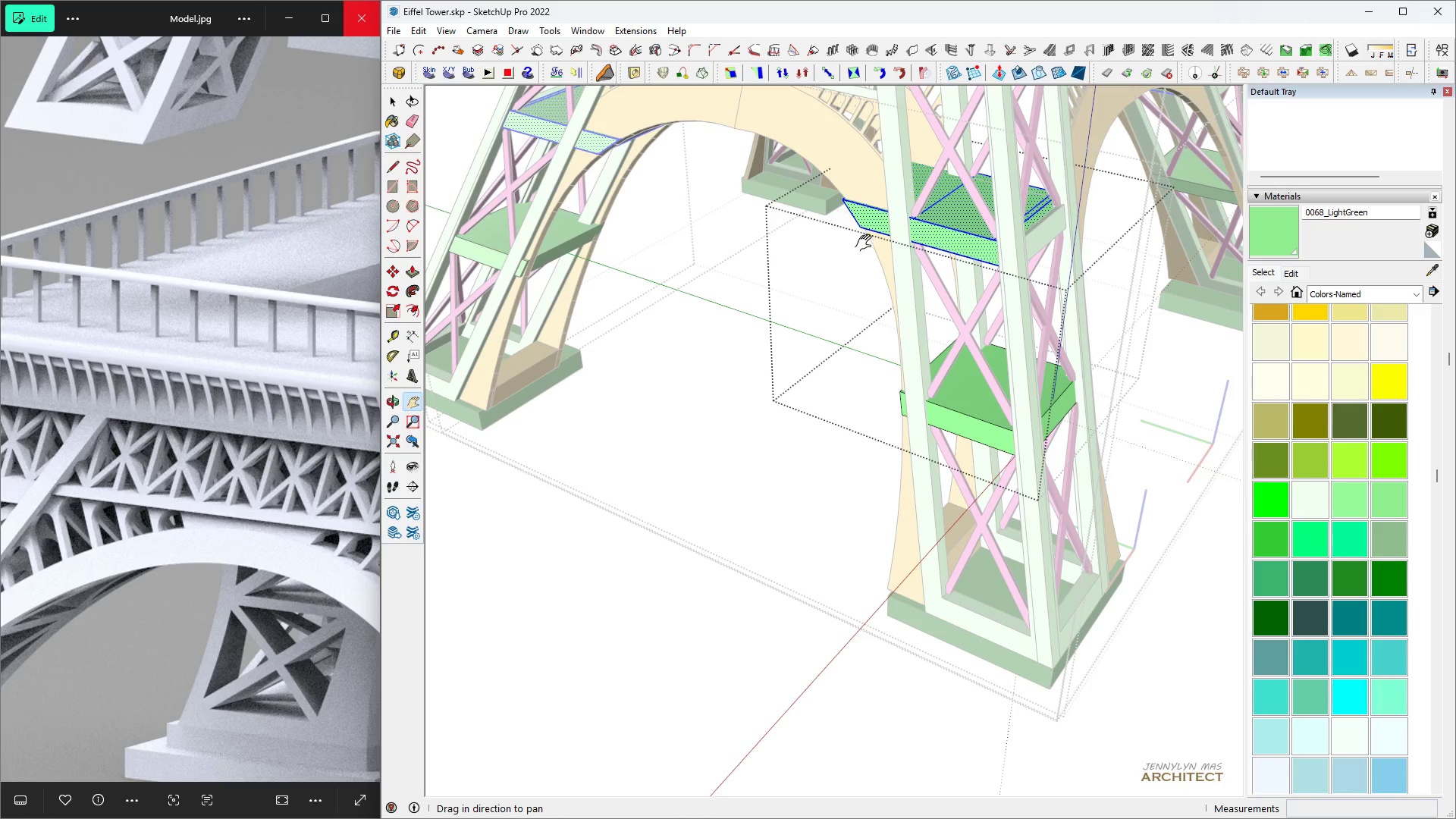 
key(Space)
 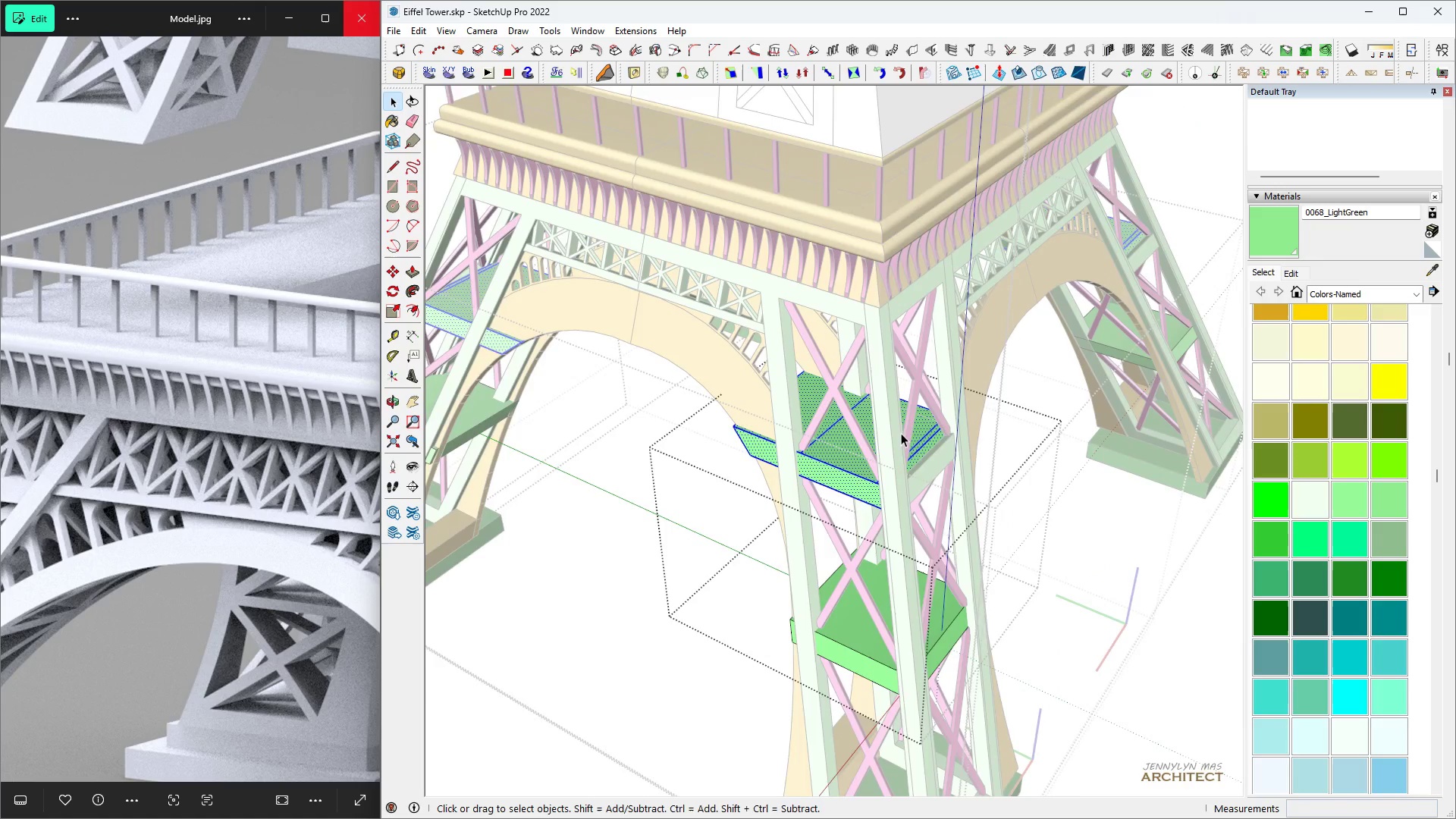 
scroll: coordinate [923, 435], scroll_direction: up, amount: 8.0
 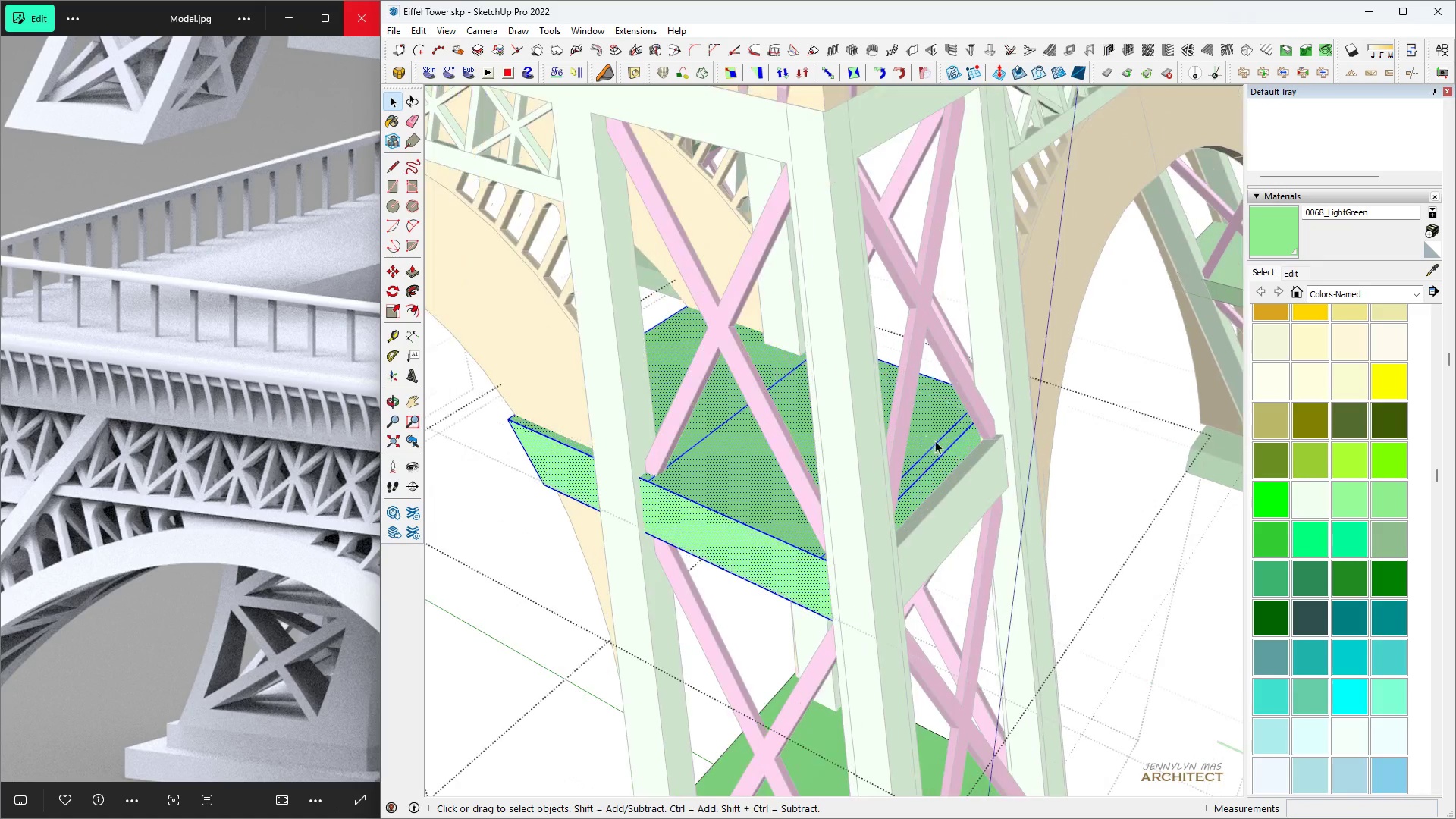 
key(Escape)
 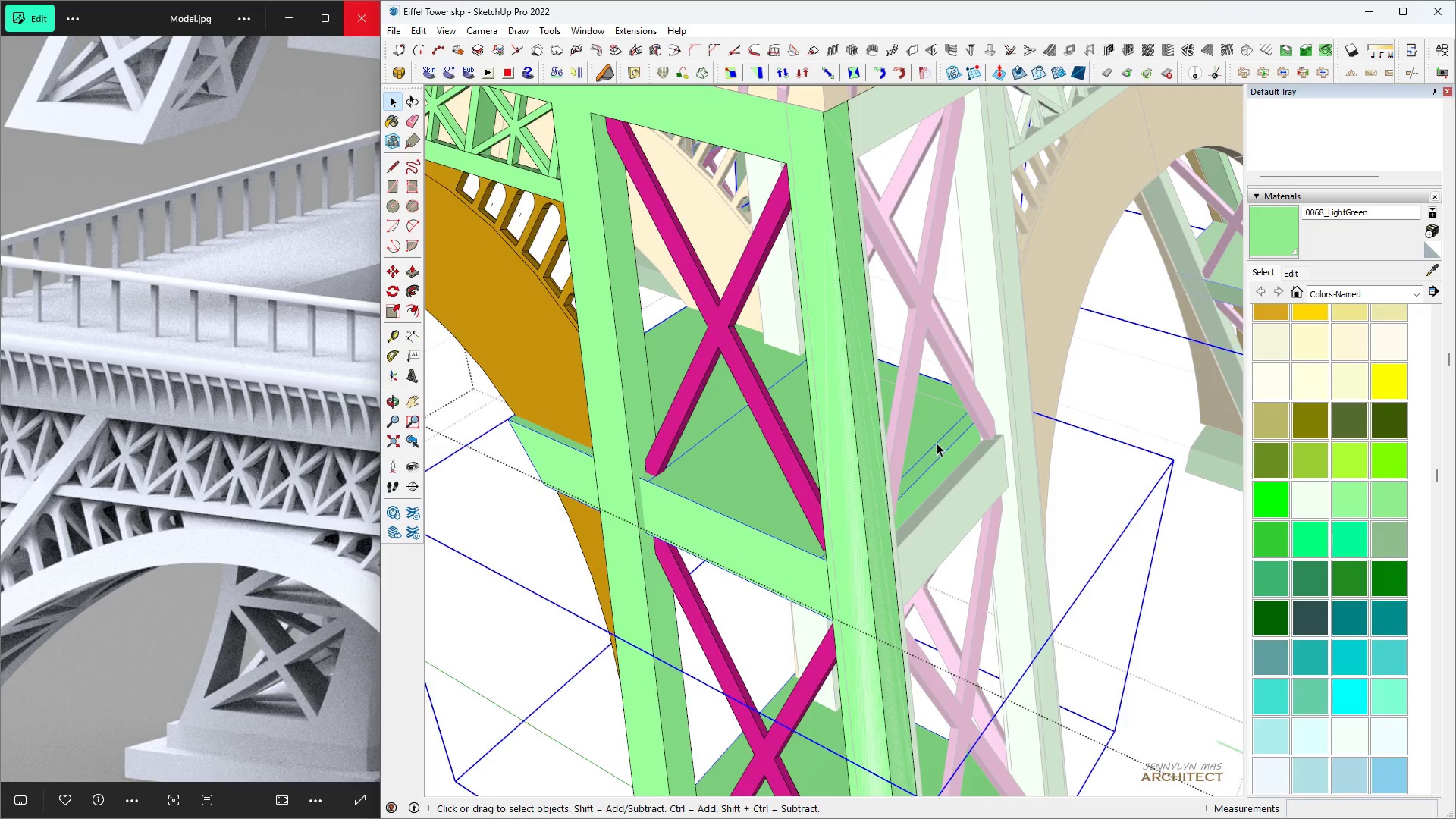 
double_click([937, 443])
 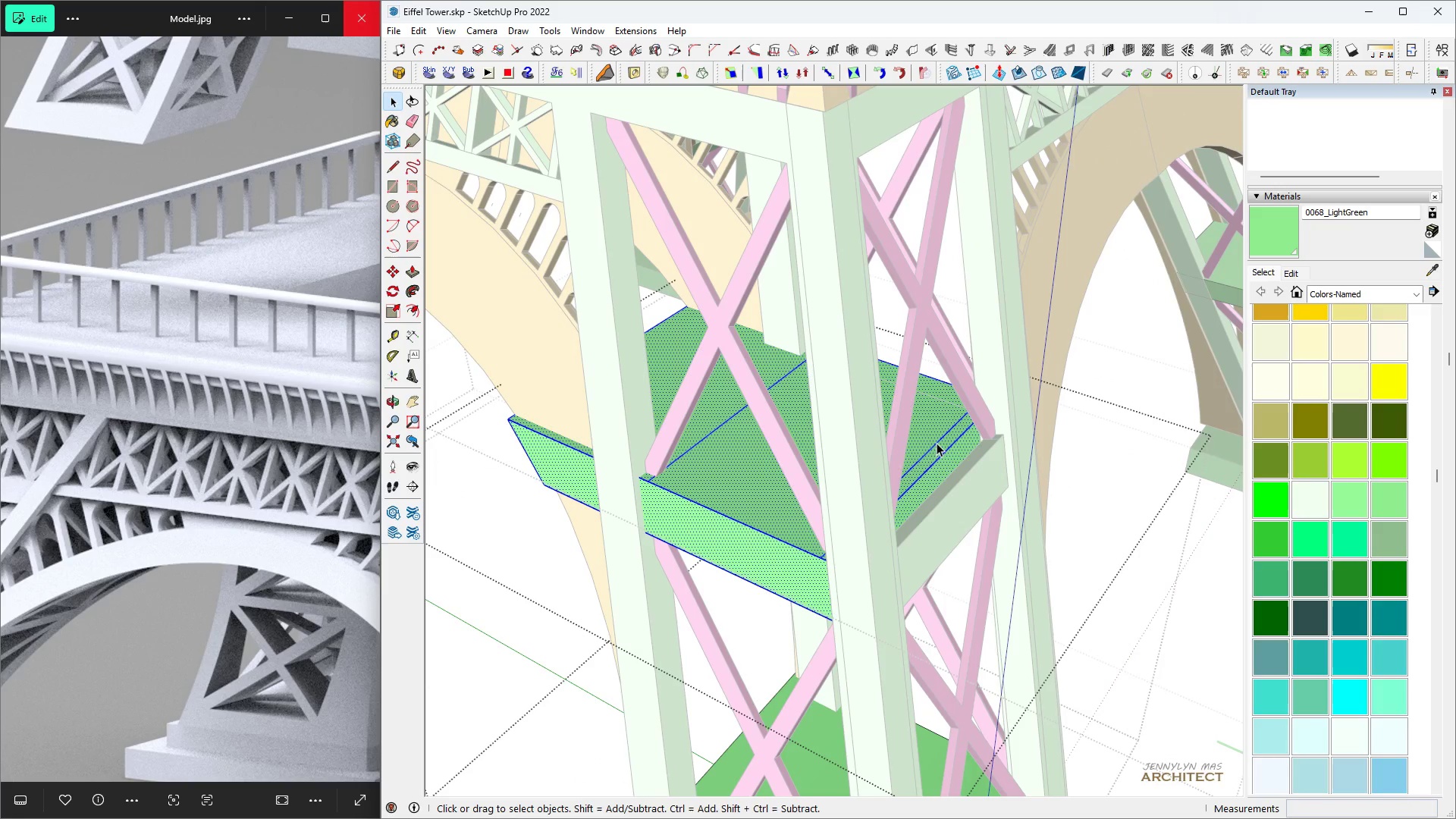 
triple_click([937, 443])
 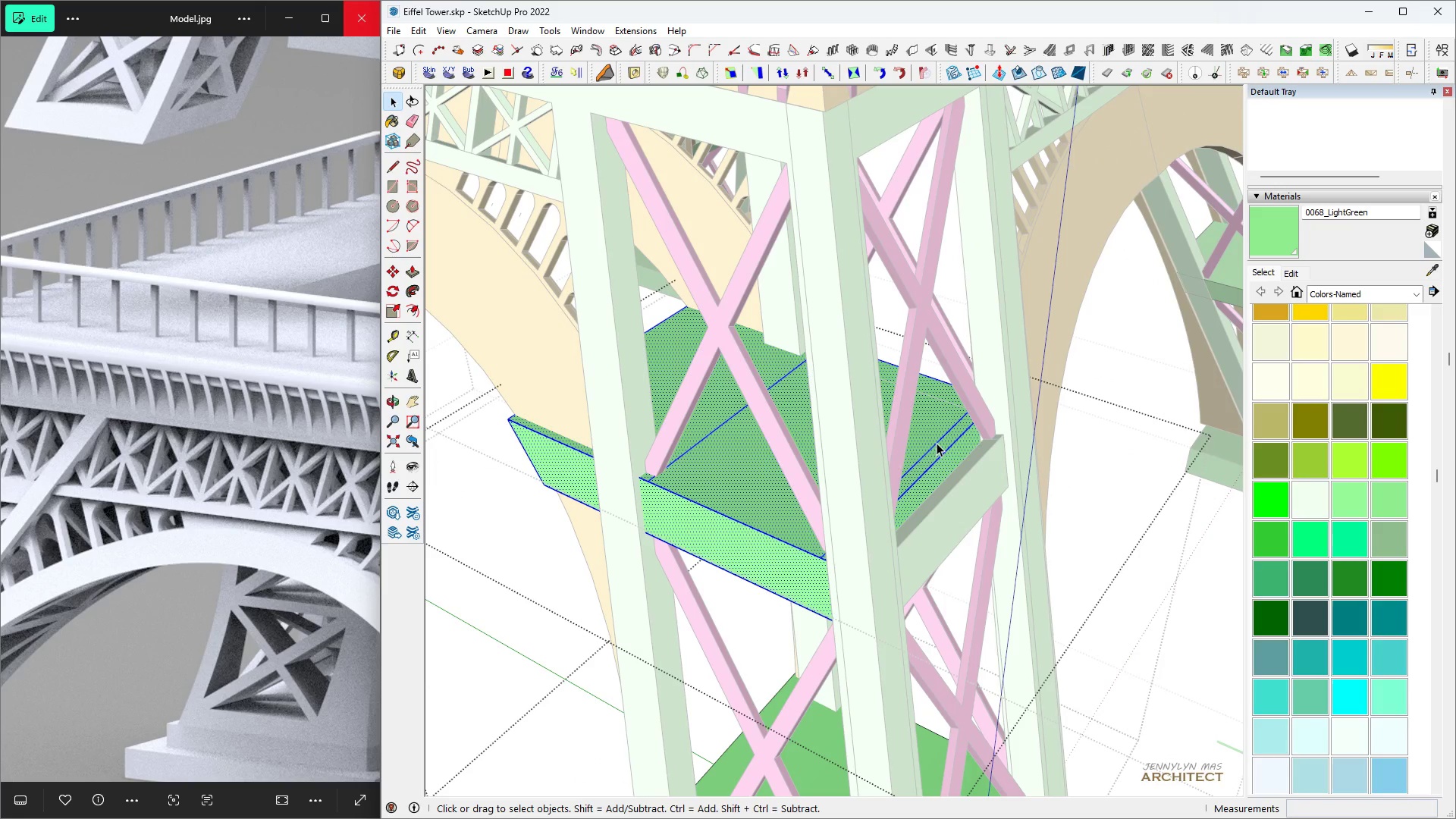 
triple_click([937, 443])
 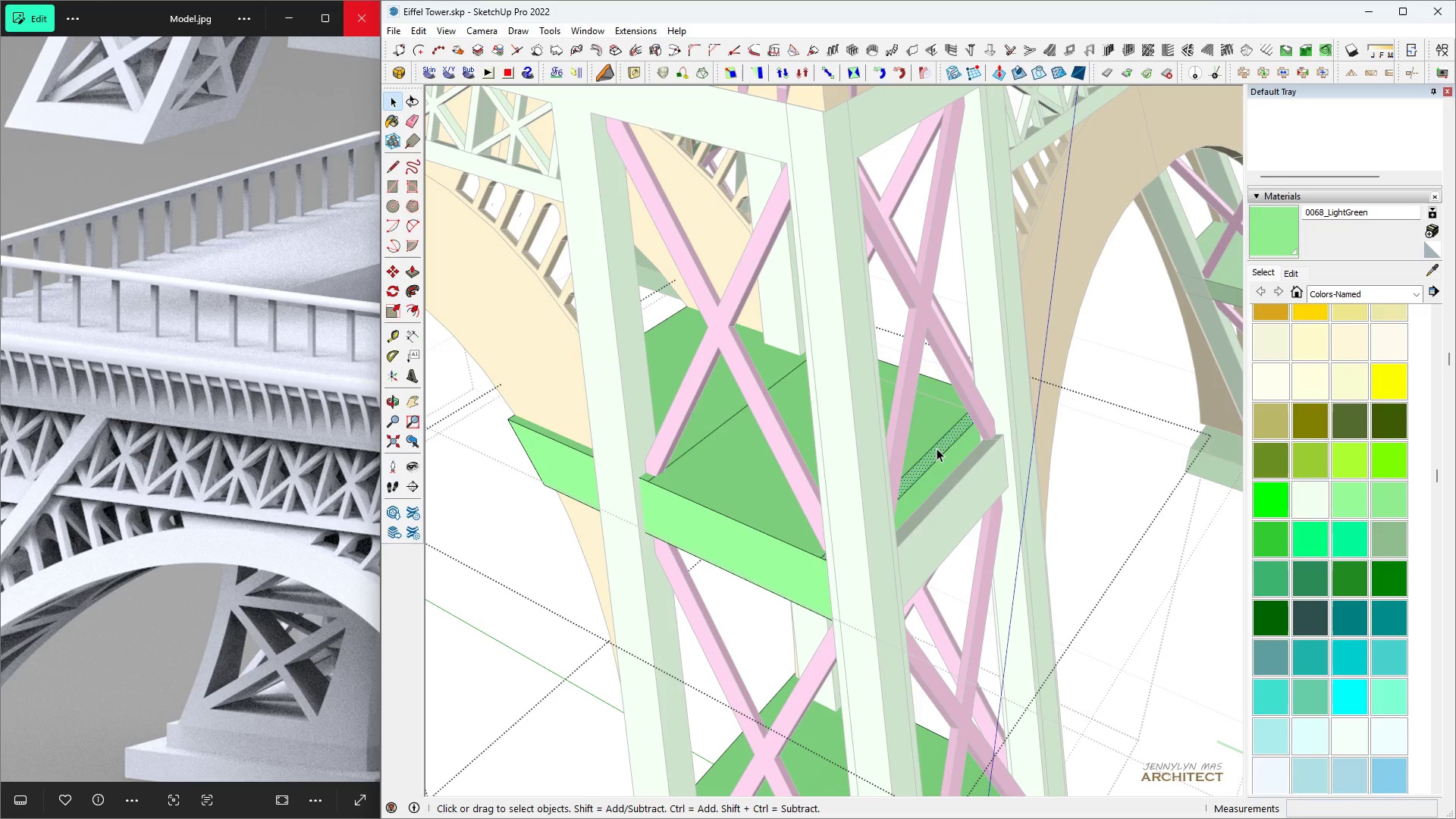 
double_click([937, 448])
 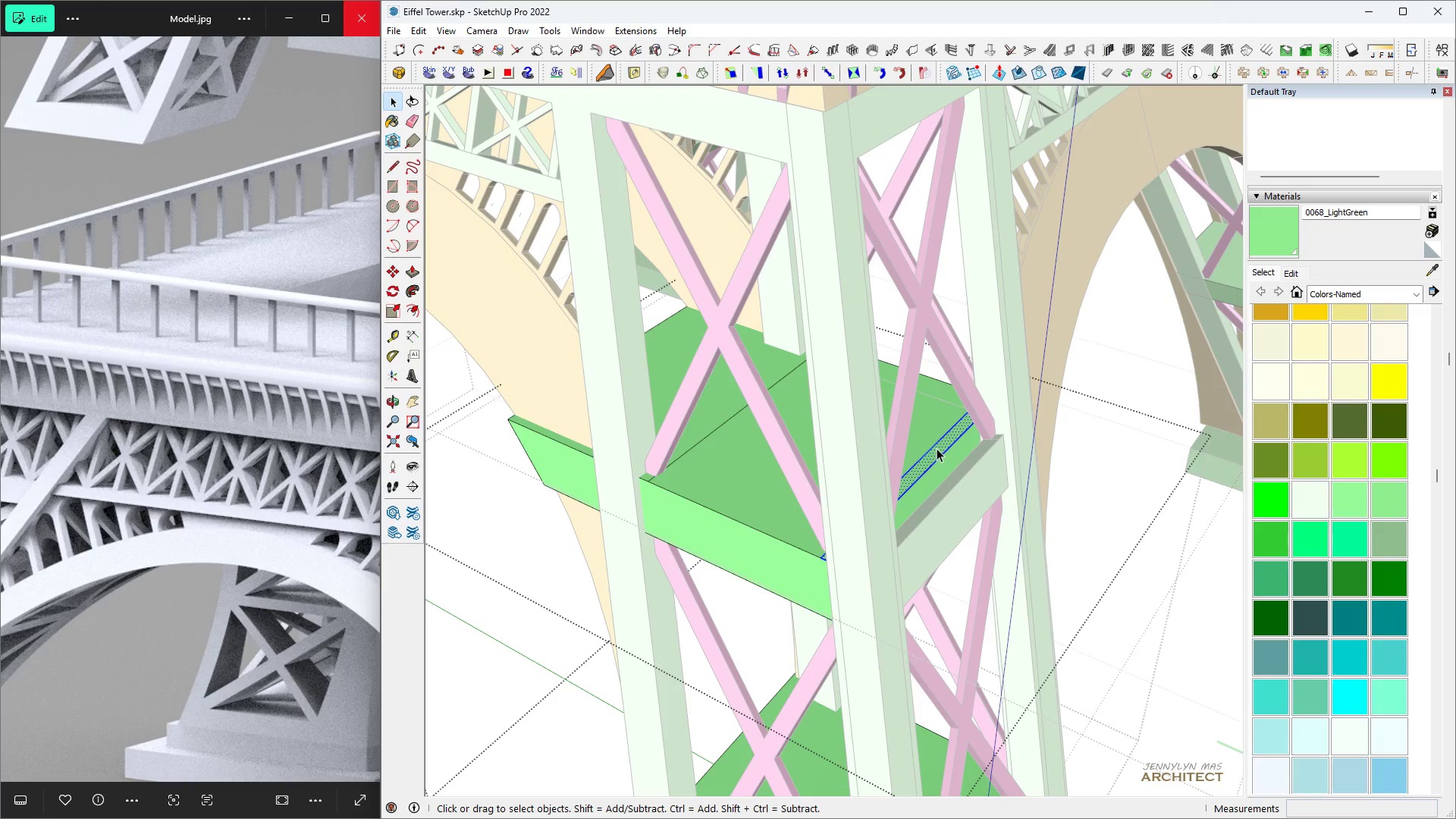 
triple_click([937, 448])
 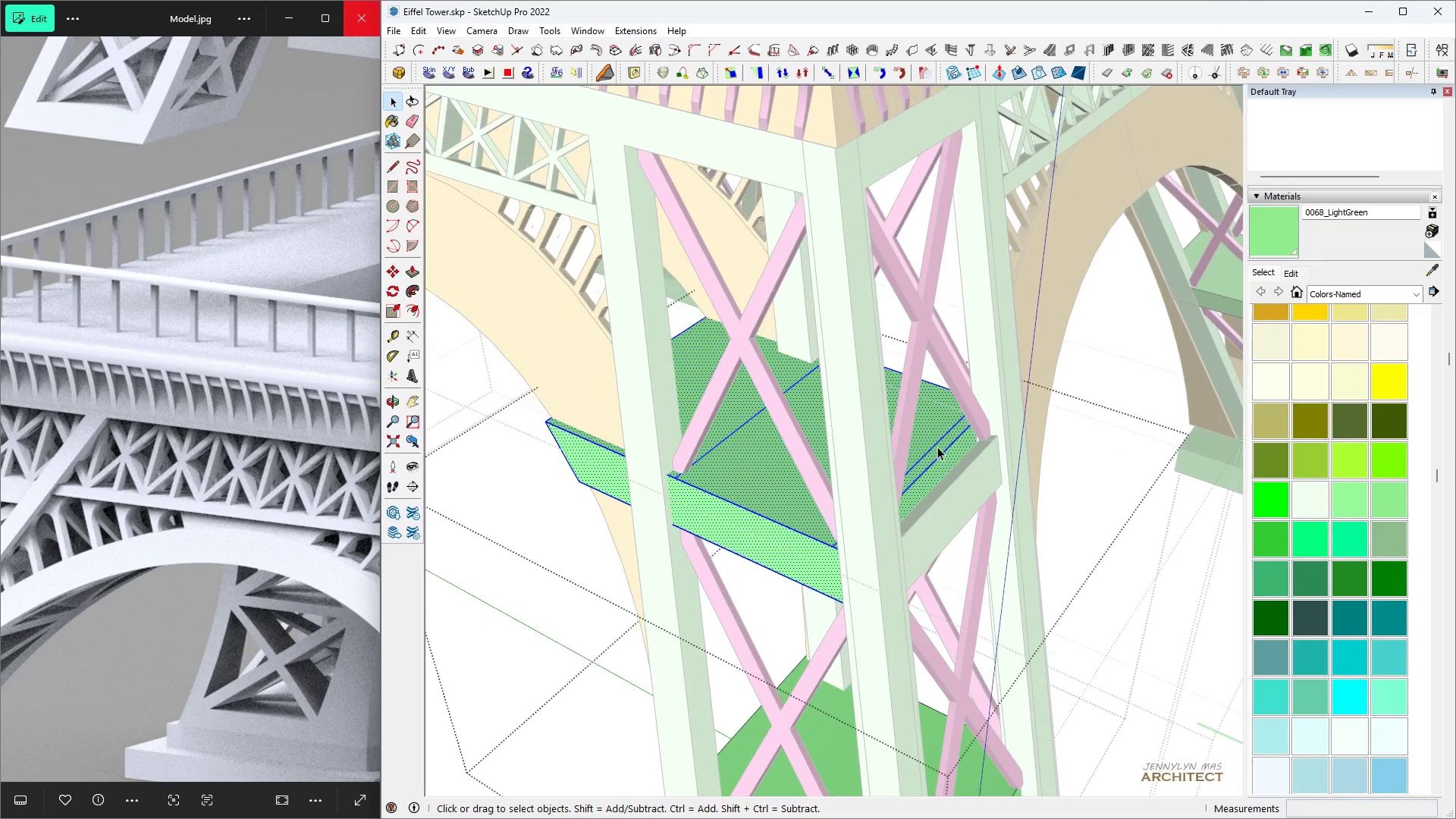 
scroll: coordinate [832, 630], scroll_direction: down, amount: 3.0
 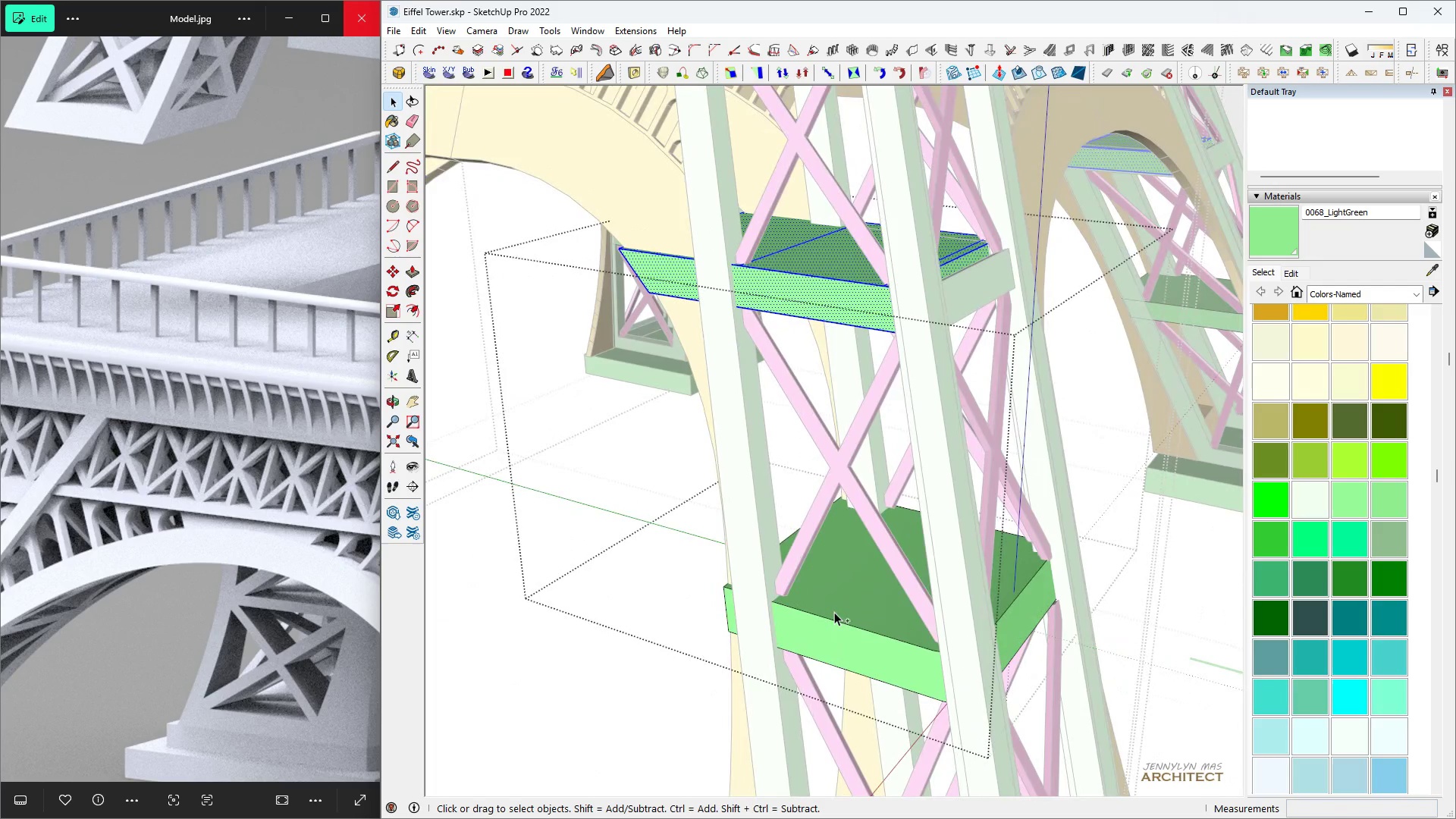 
hold_key(key=ControlLeft, duration=0.78)
double_click([834, 612])
 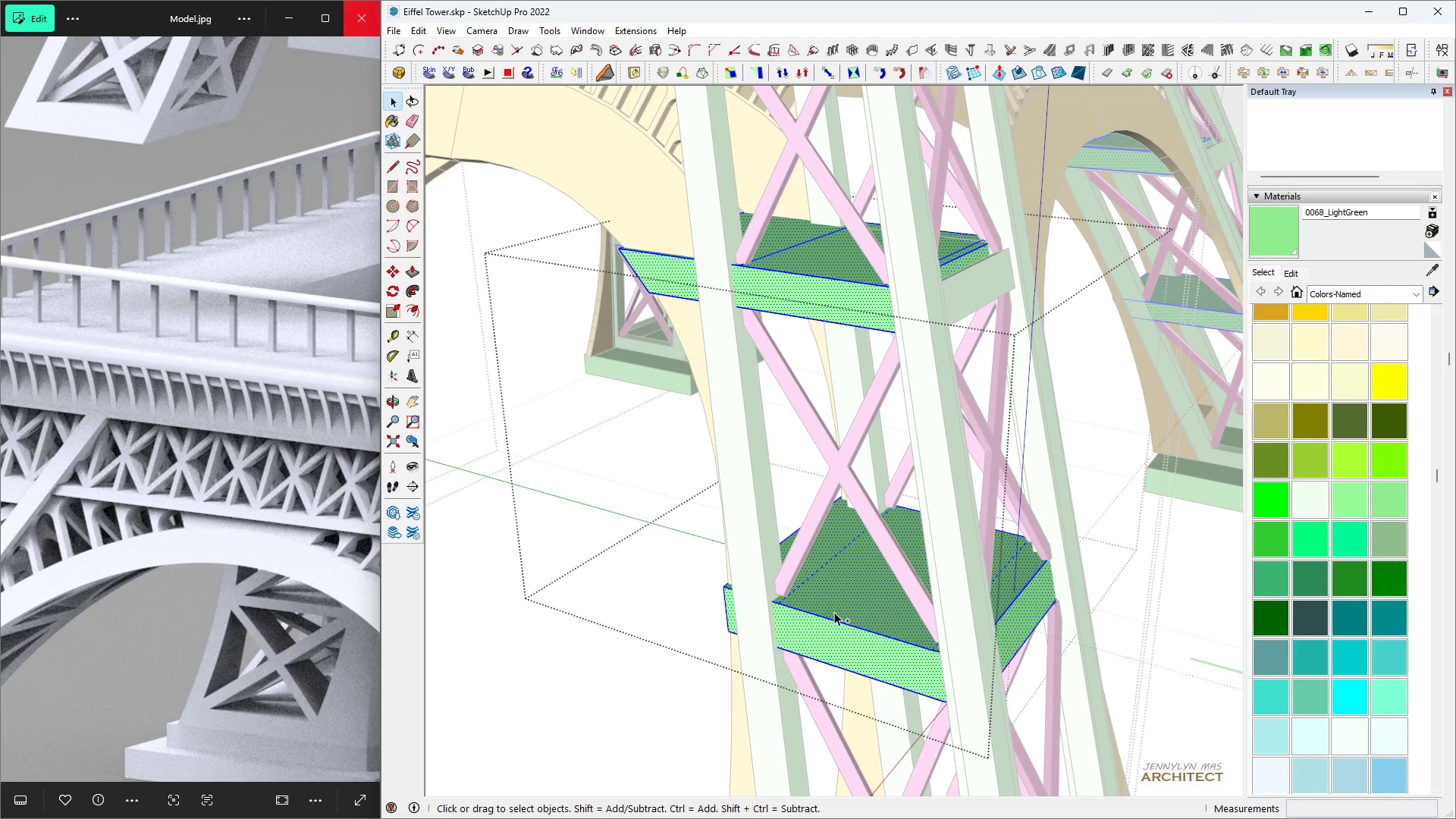 
left_click([834, 612])
 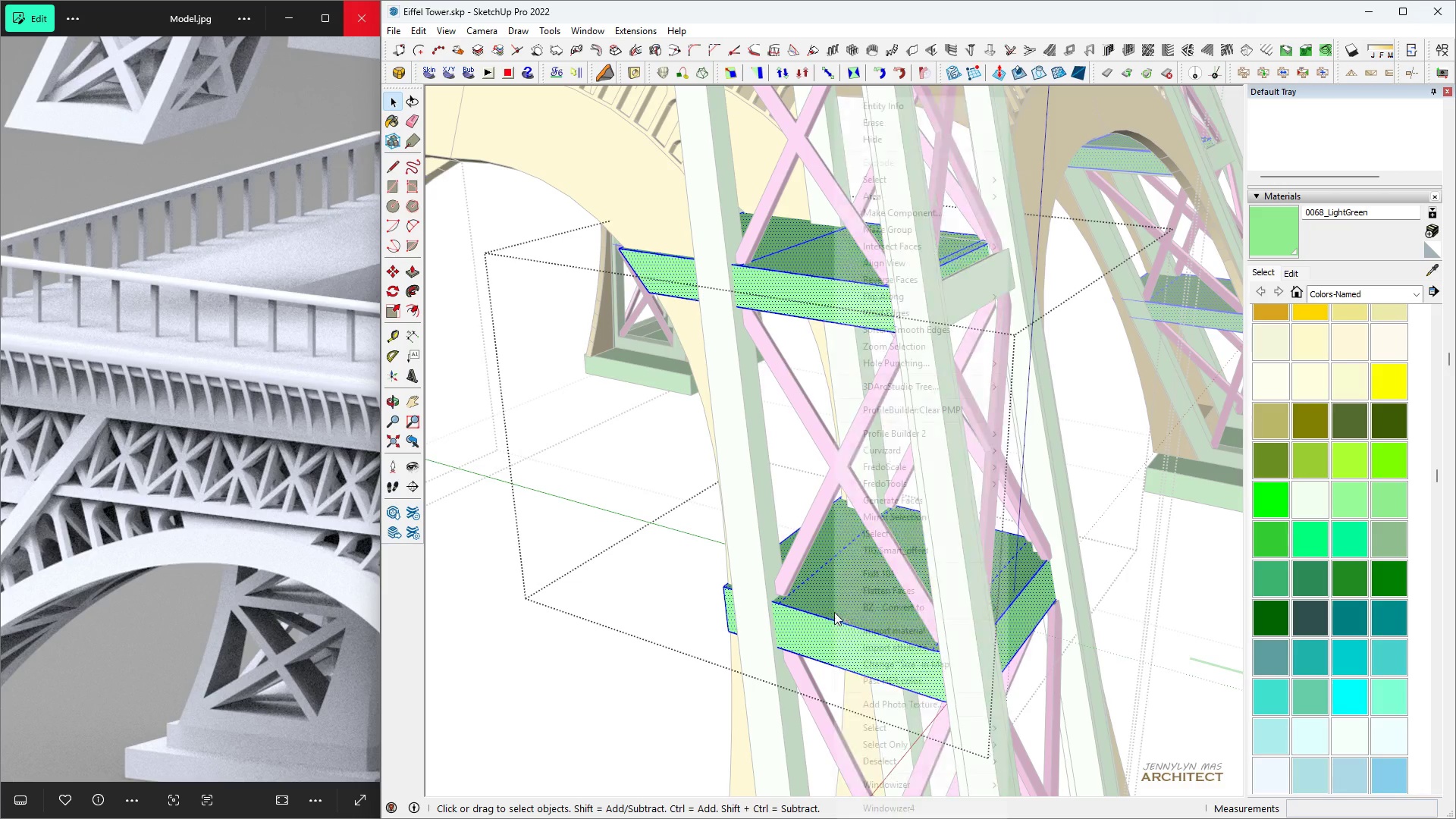 
right_click([834, 612])
 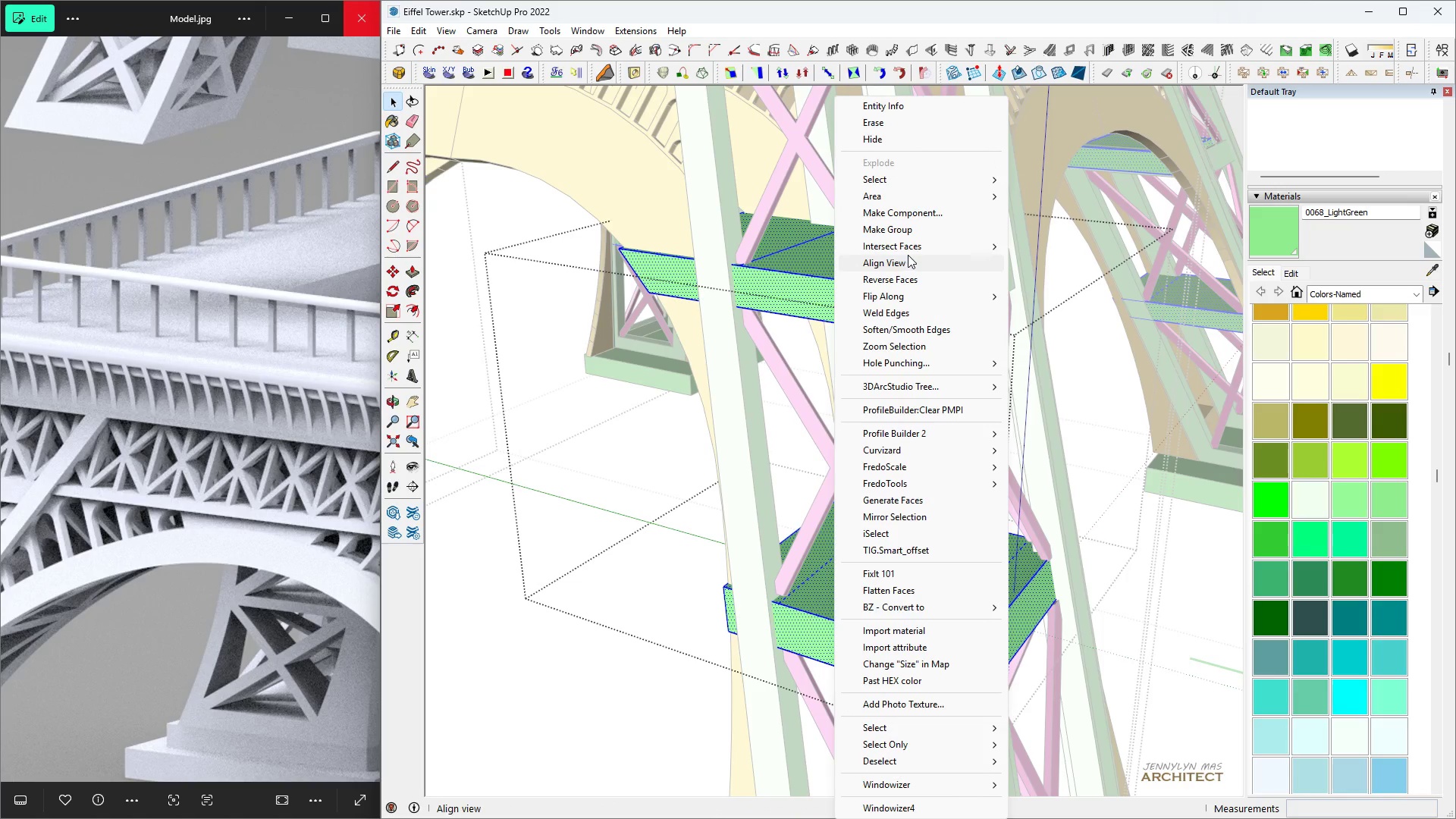 
left_click([908, 243])
 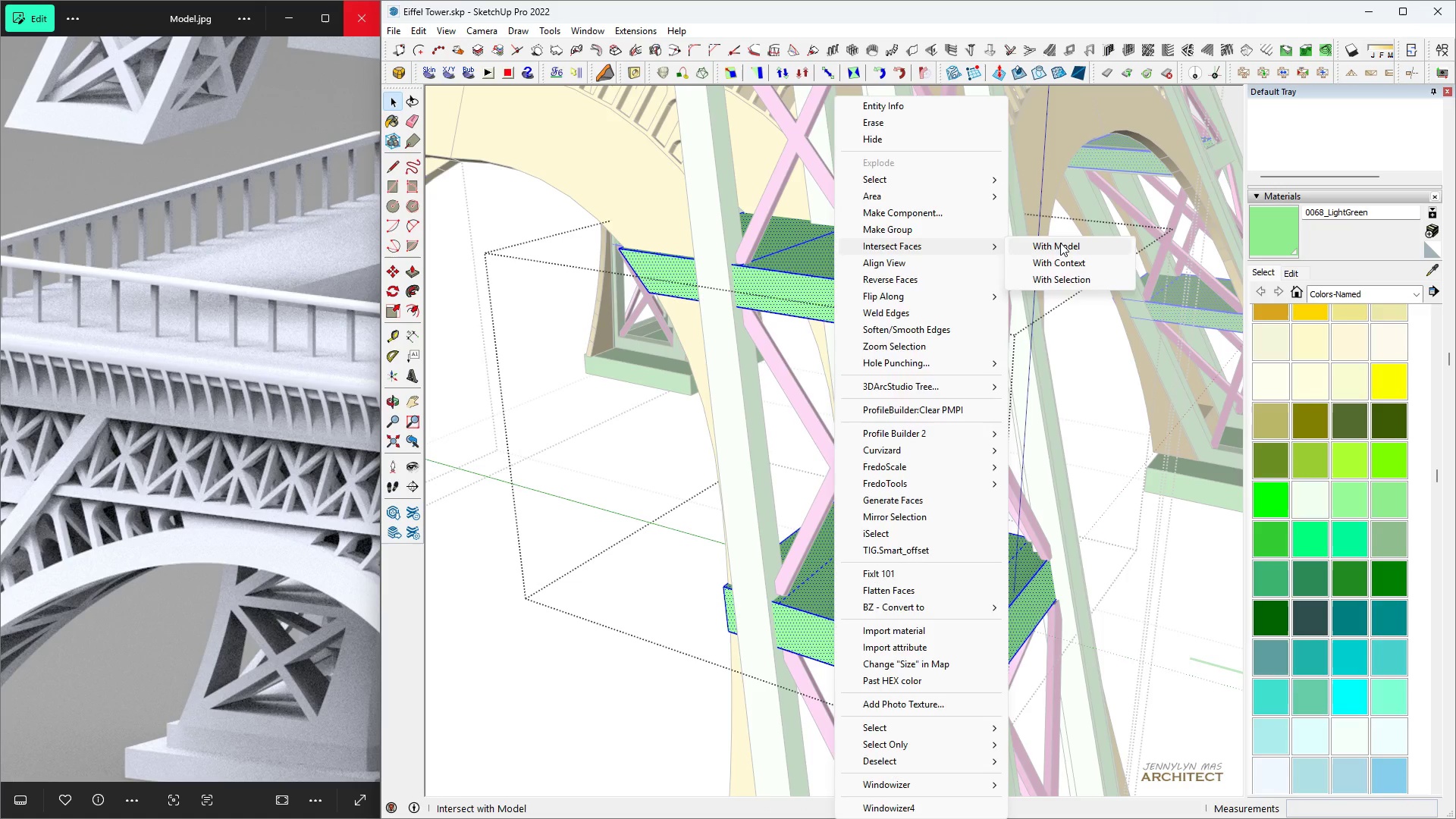 
left_click([1061, 243])
 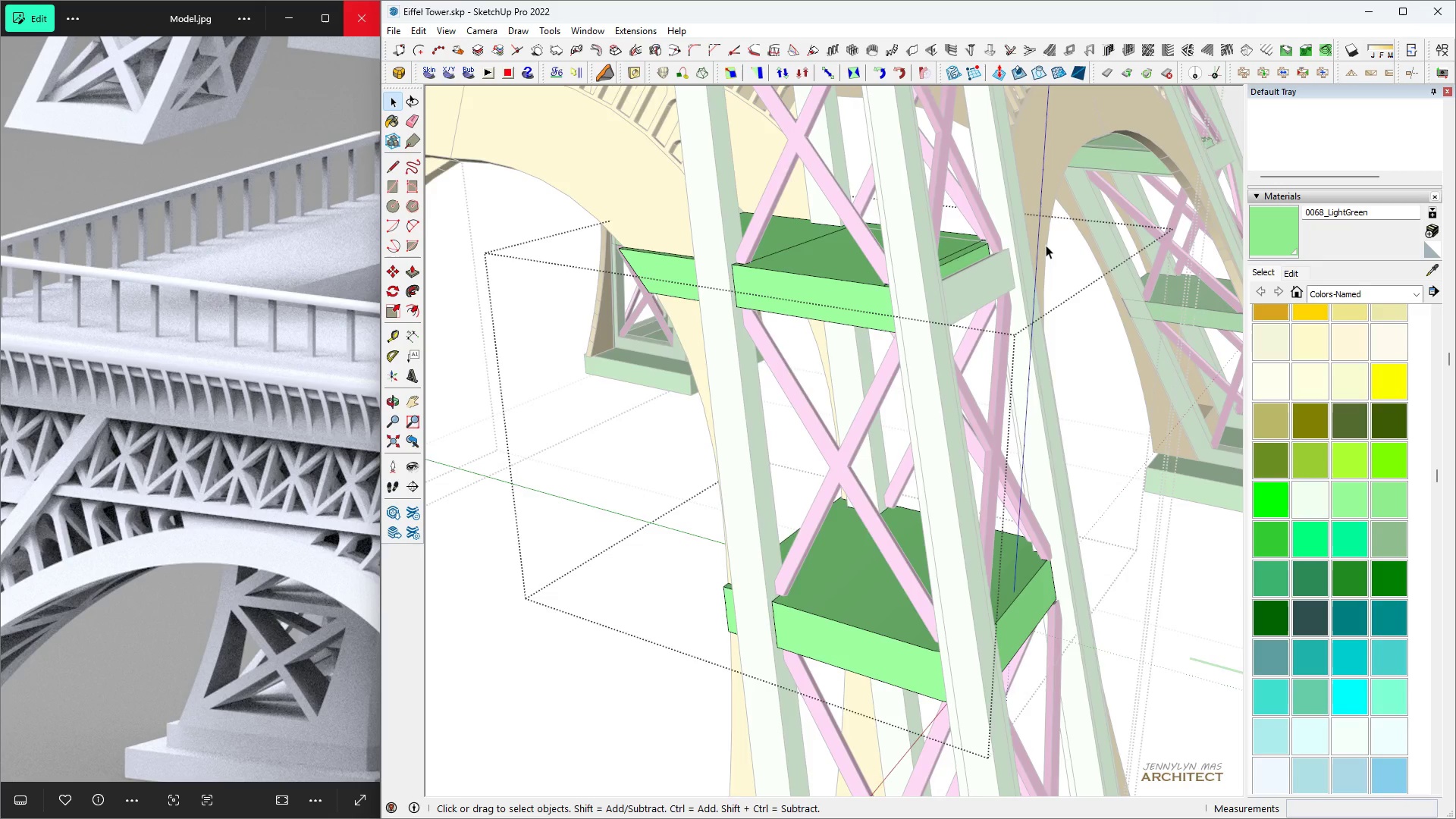 
scroll: coordinate [852, 318], scroll_direction: down, amount: 3.0
 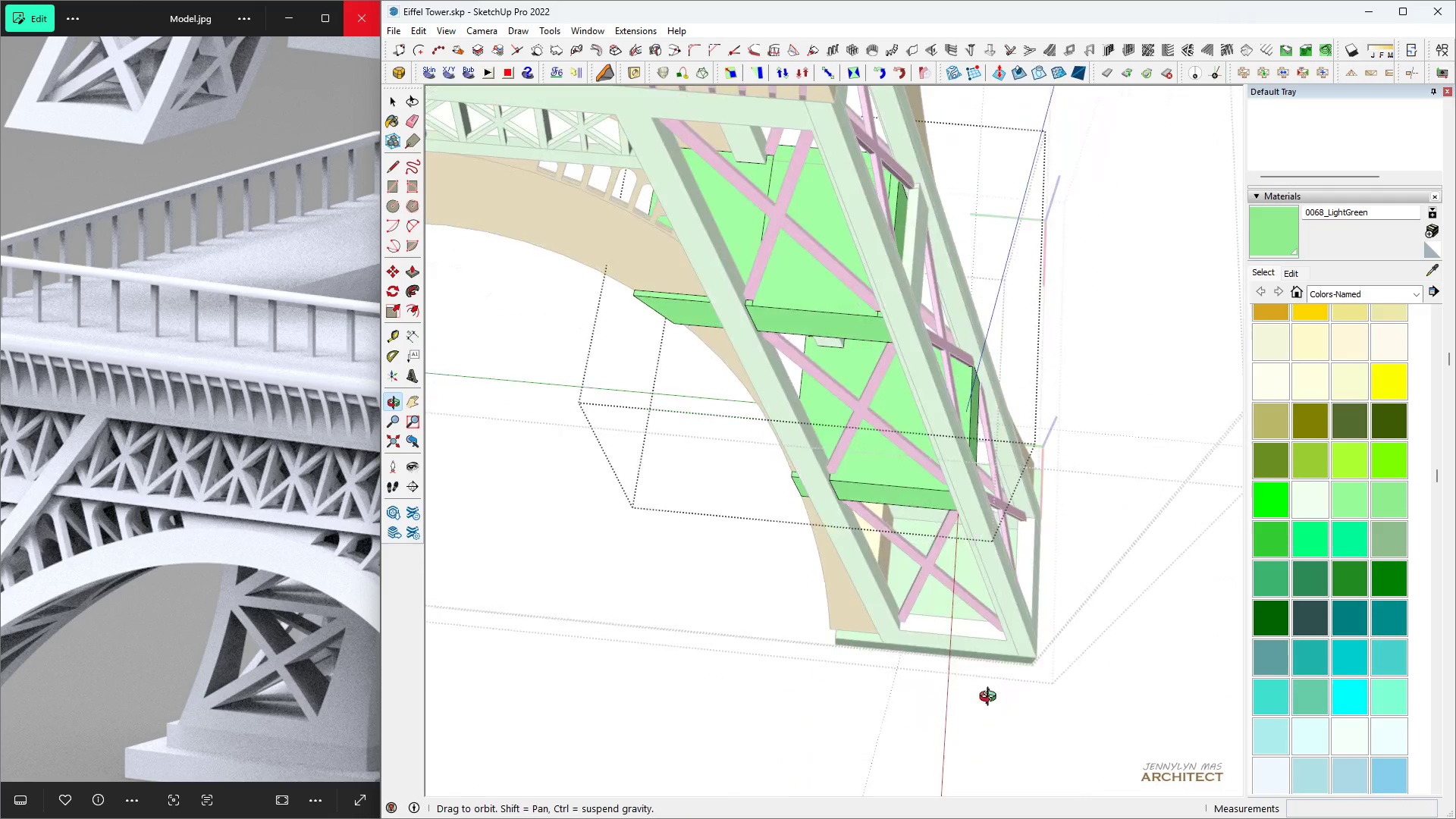 
key(Space)
 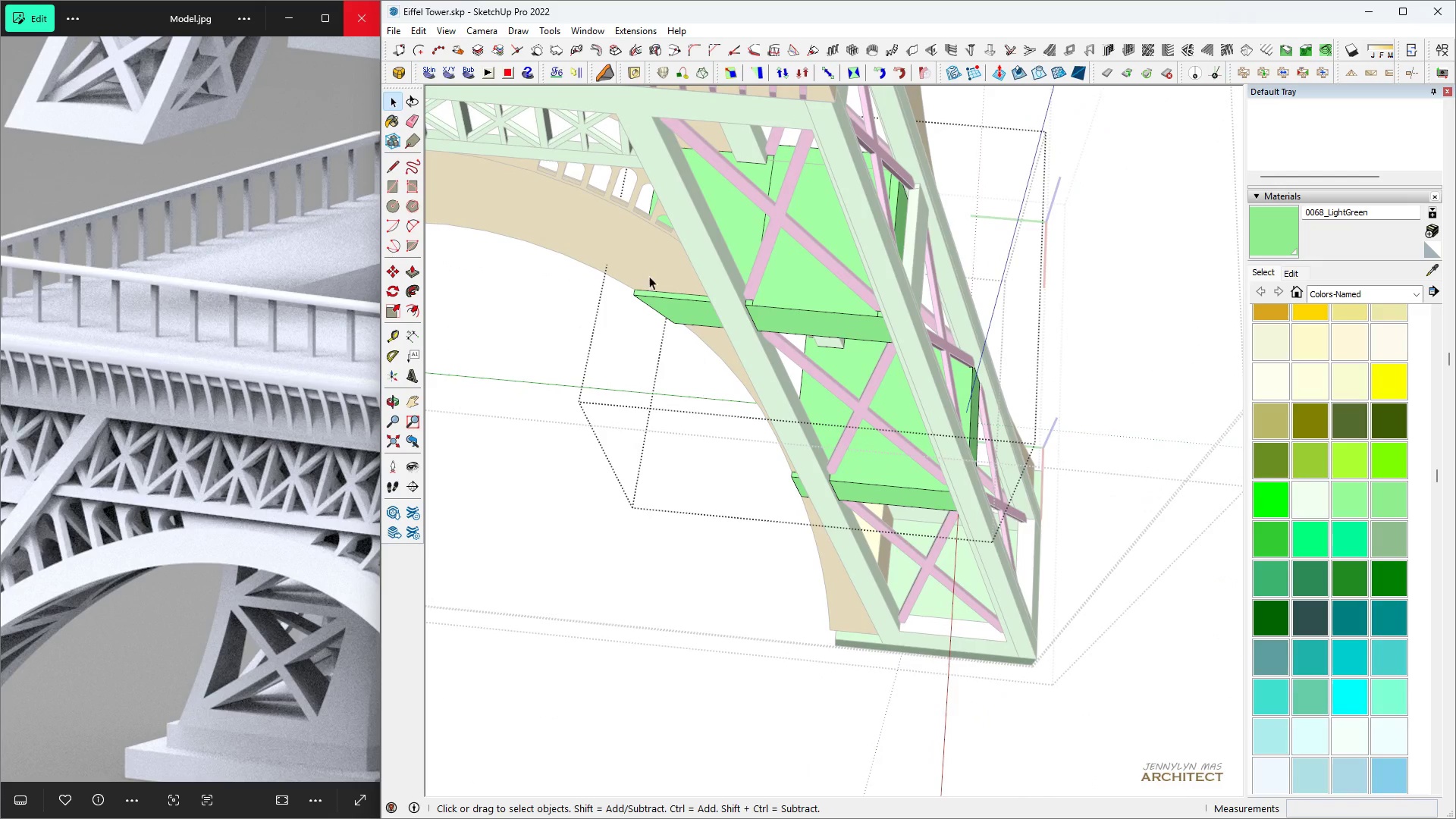 
scroll: coordinate [829, 359], scroll_direction: up, amount: 16.0
 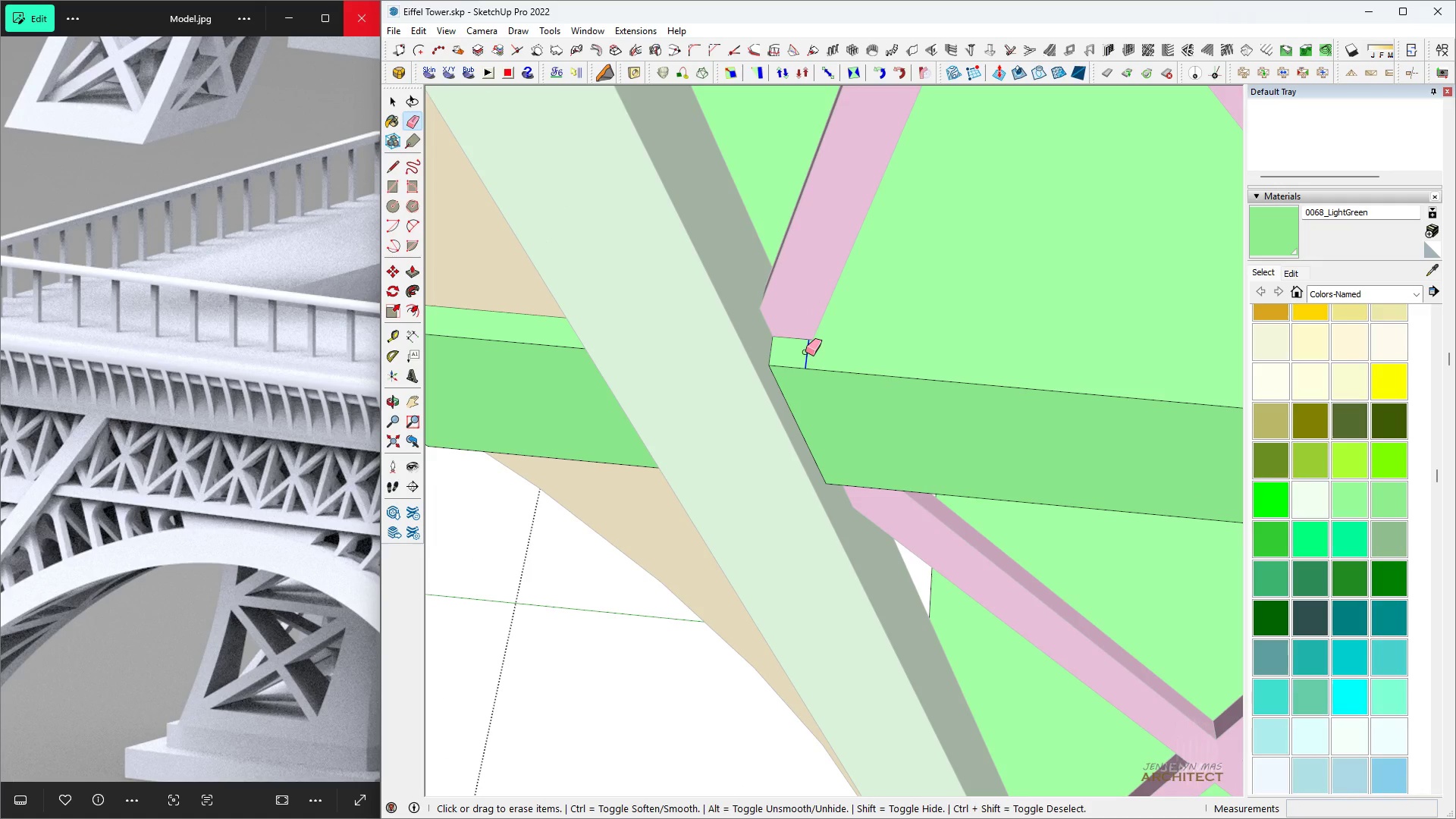 
key(E)
 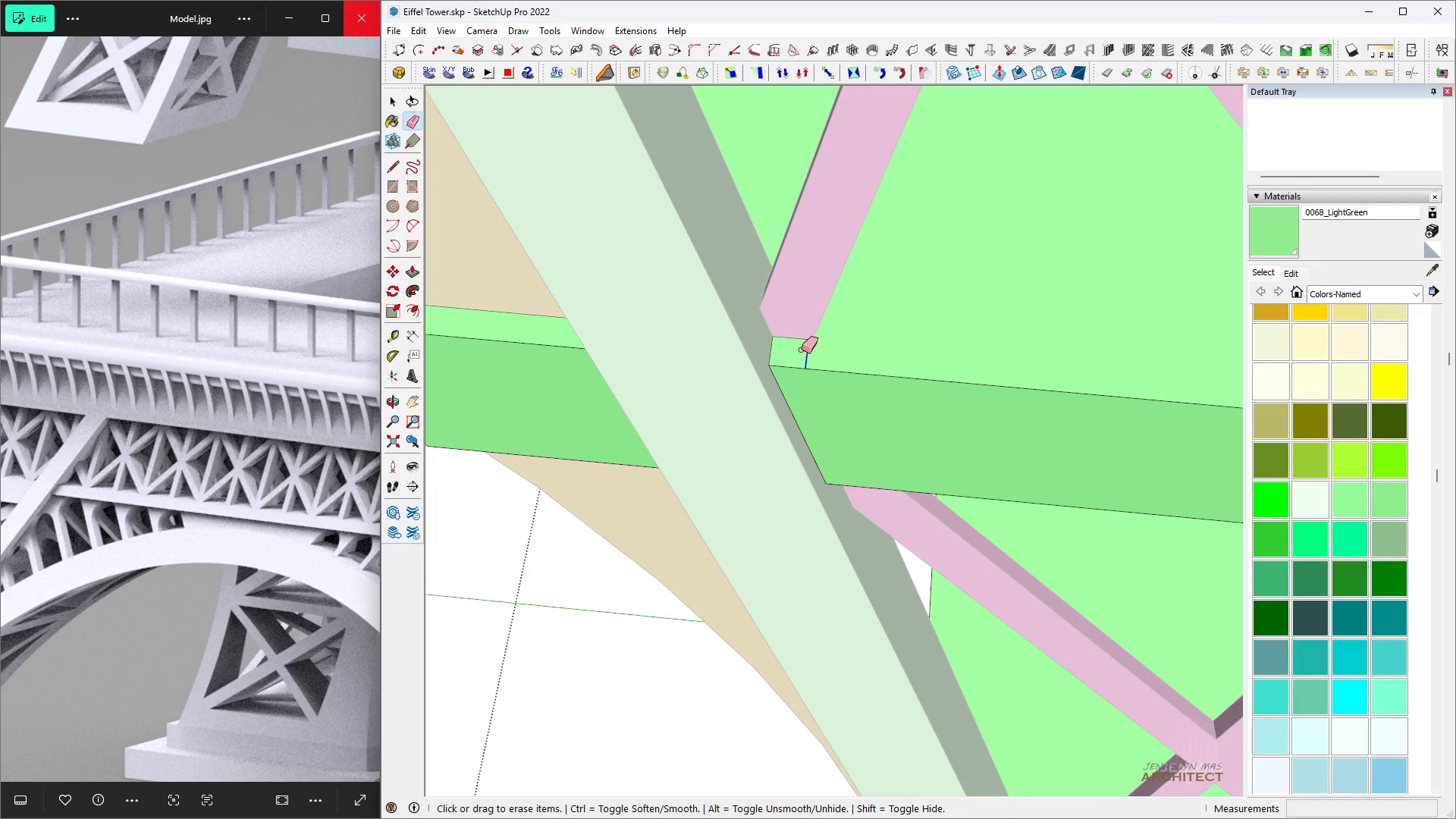 
scroll: coordinate [916, 401], scroll_direction: down, amount: 11.0
 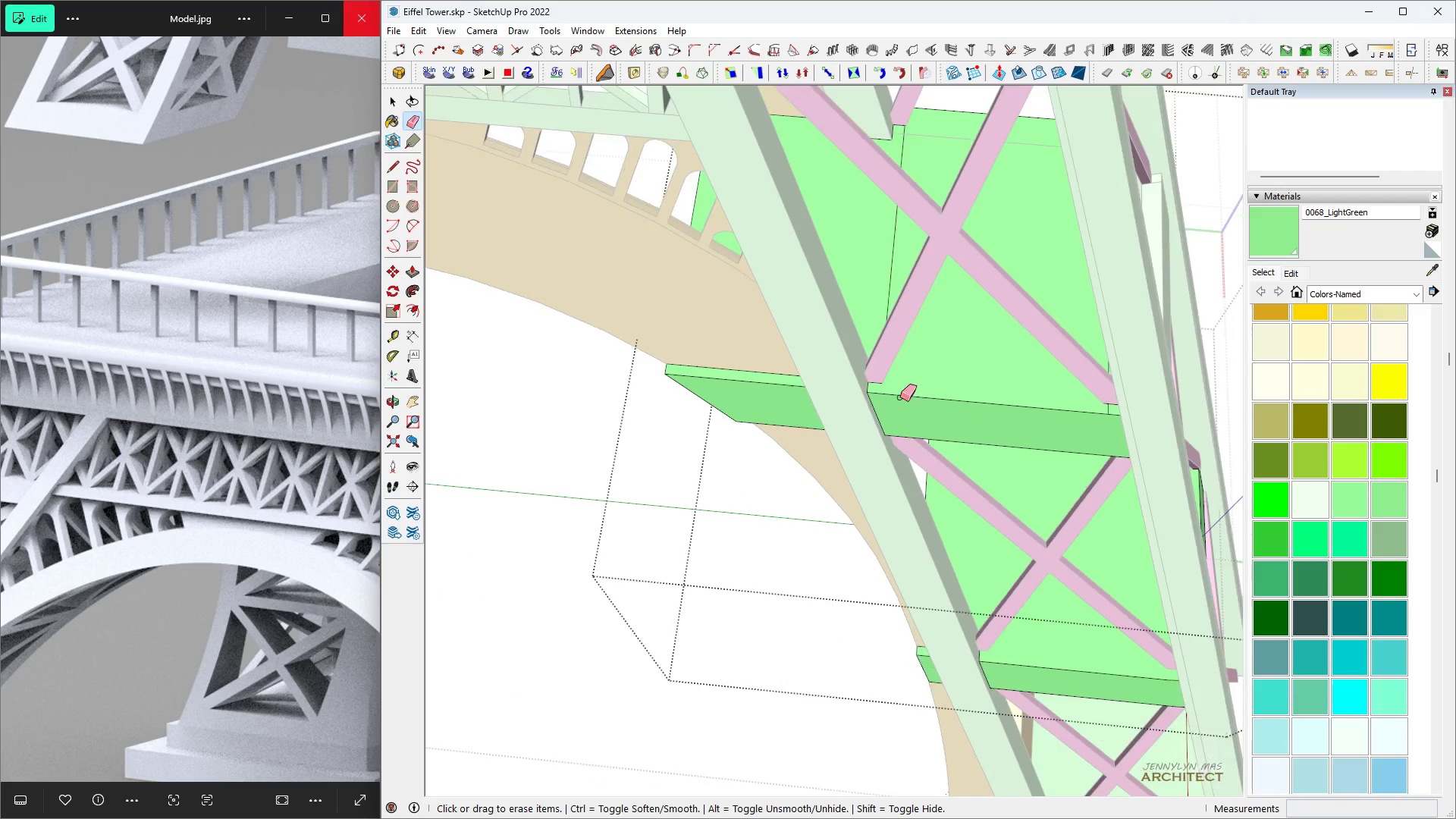 
key(Space)
 